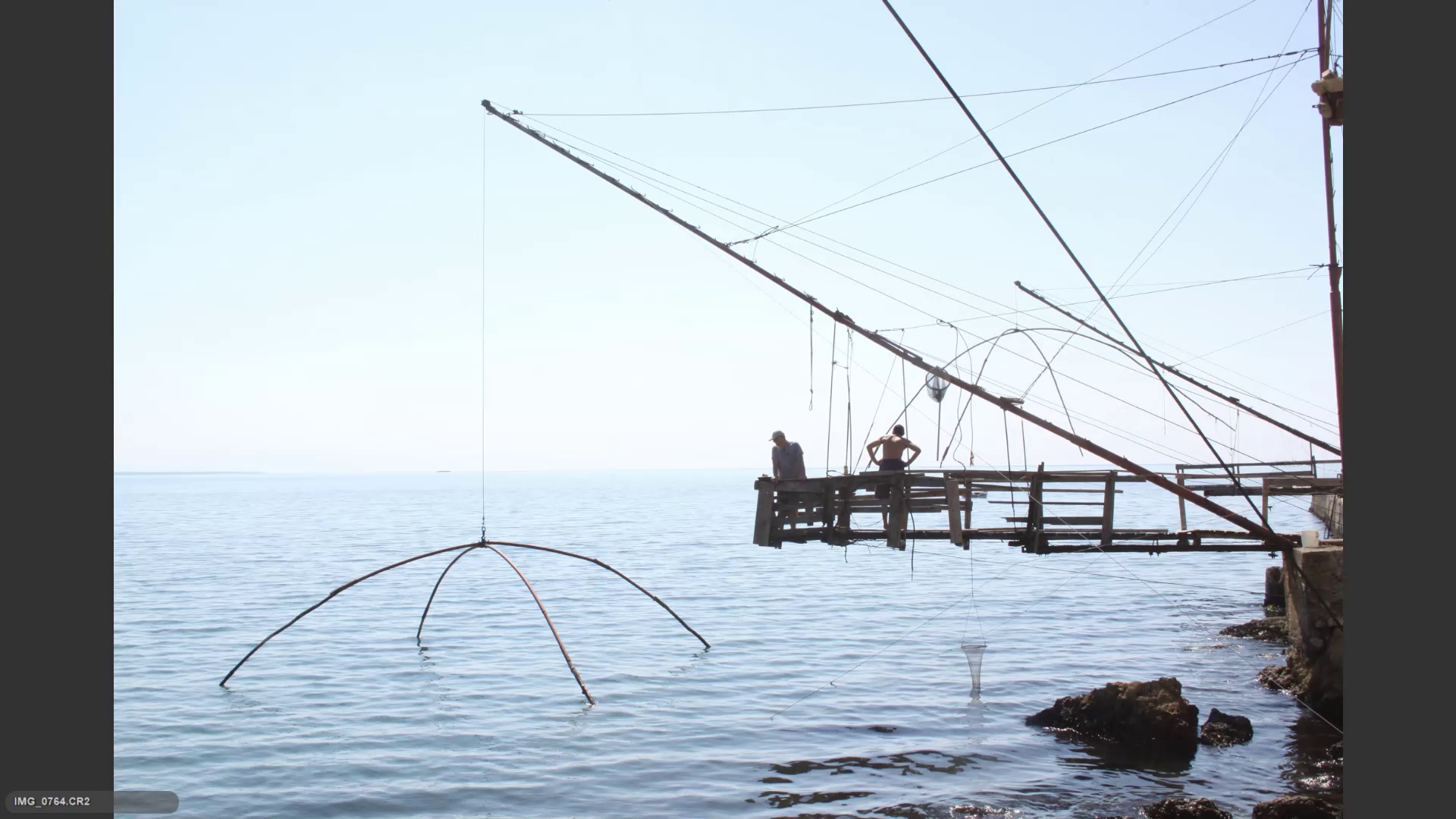 
key(ArrowRight)
 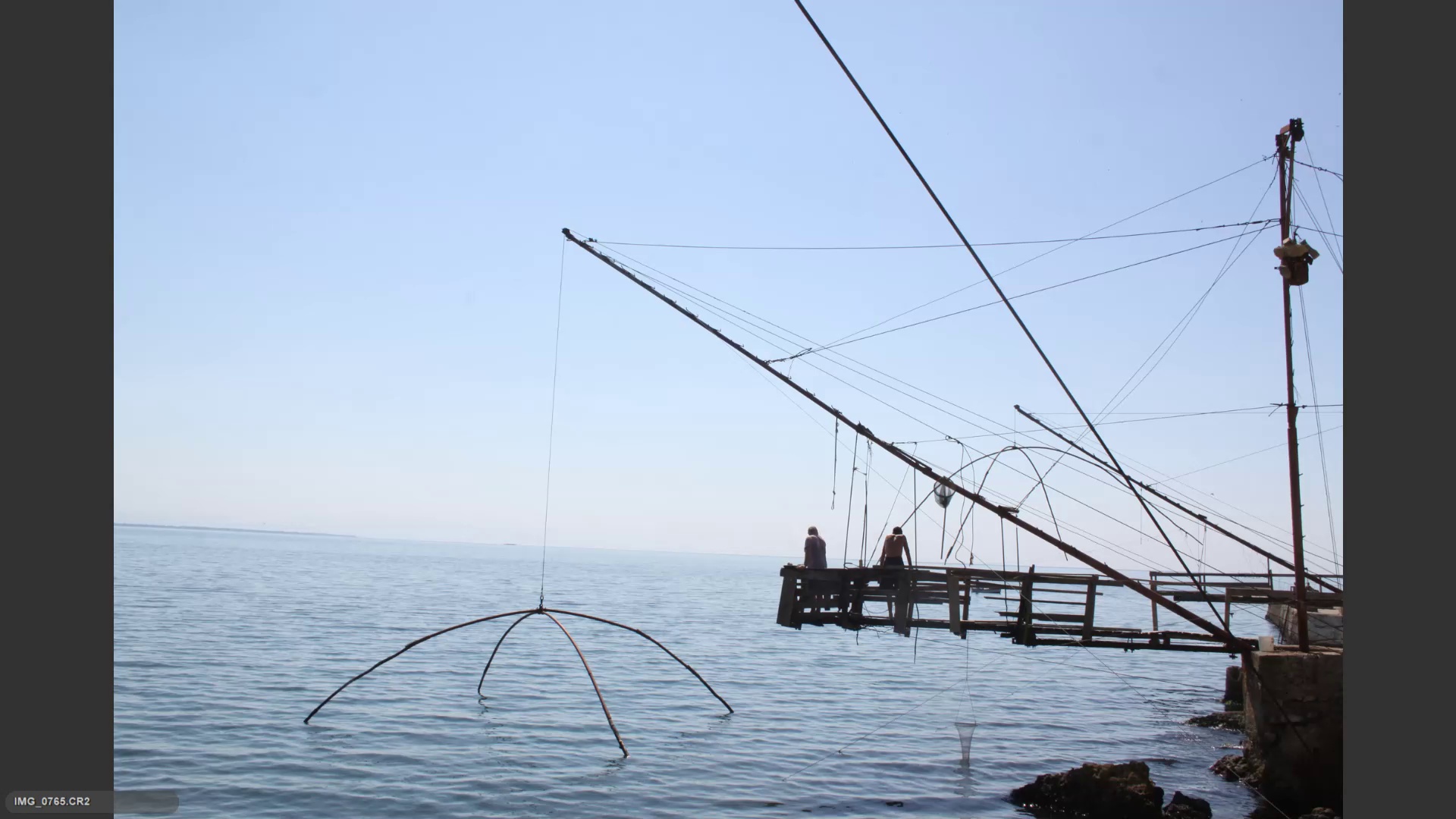 
key(ArrowLeft)
 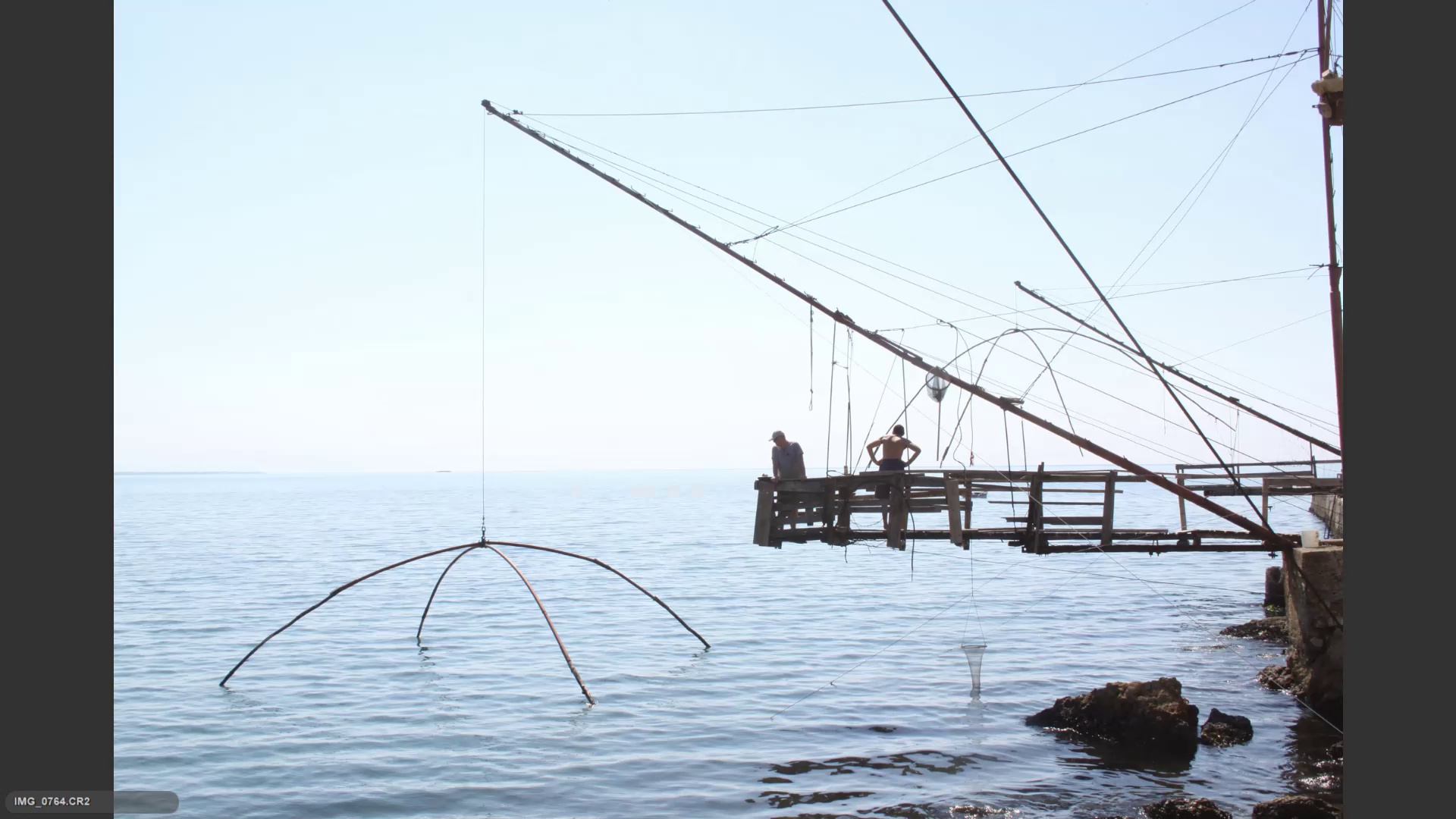 
key(ArrowRight)
 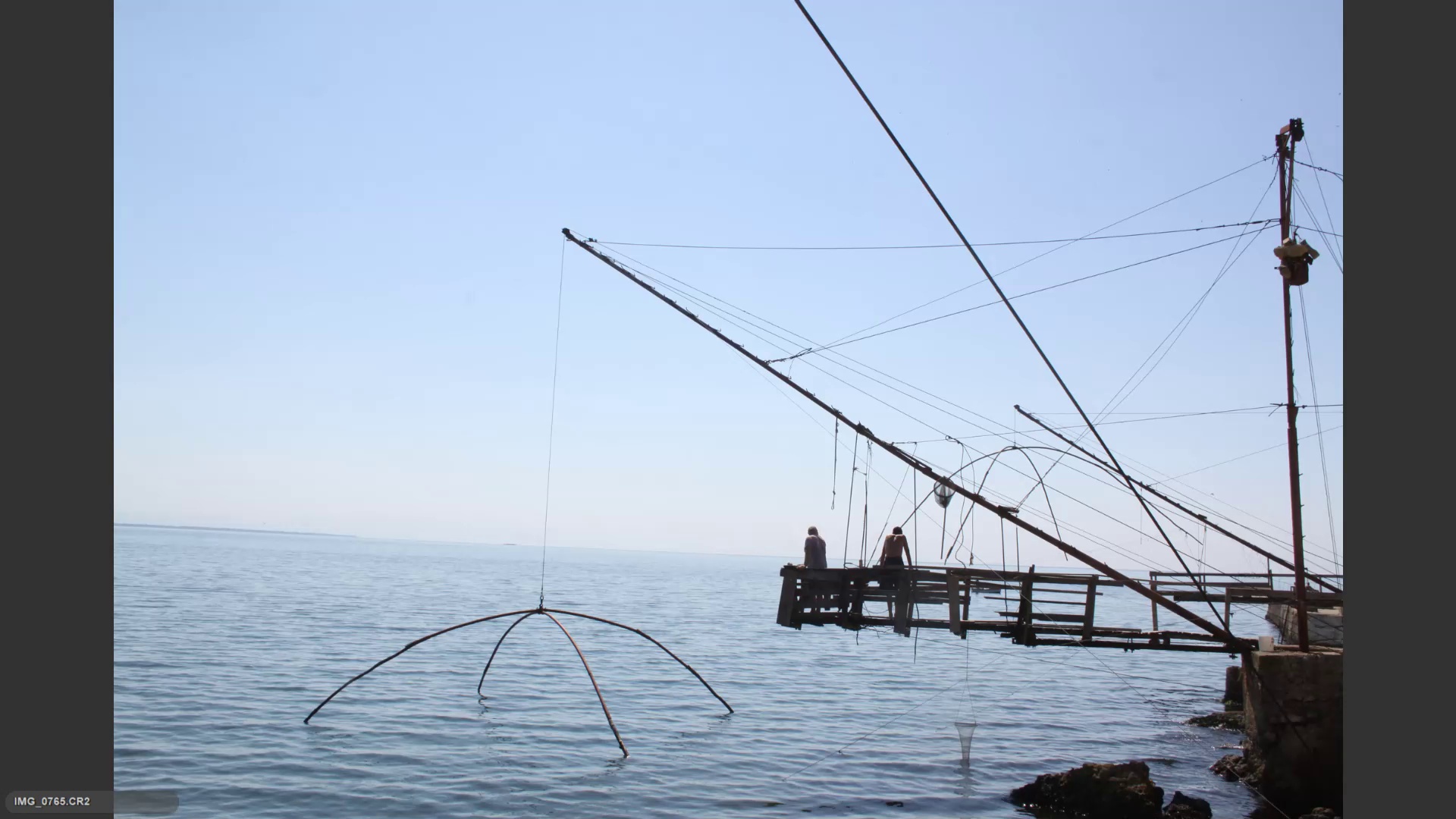 
key(ArrowLeft)
 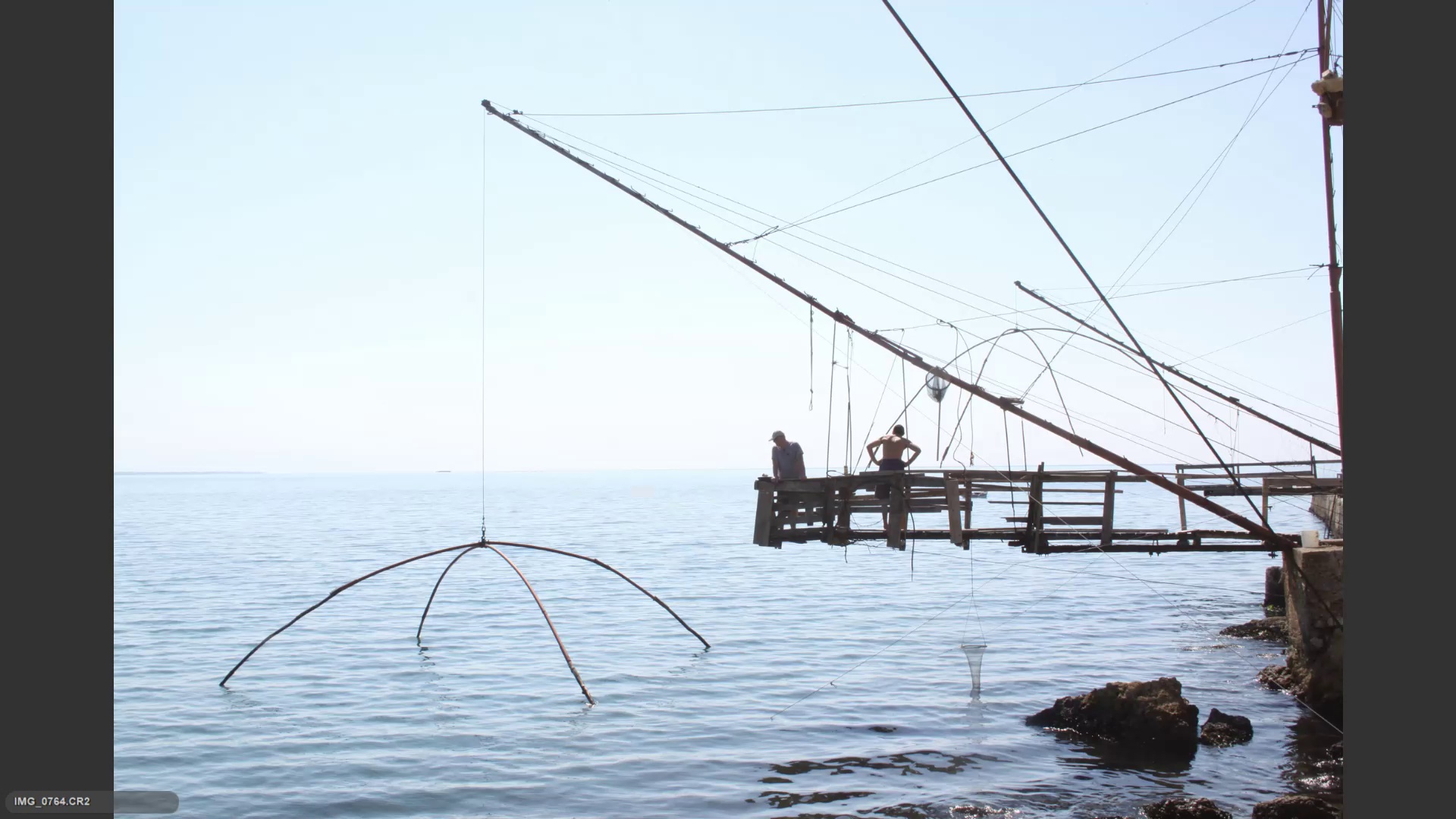 
key(ArrowRight)
 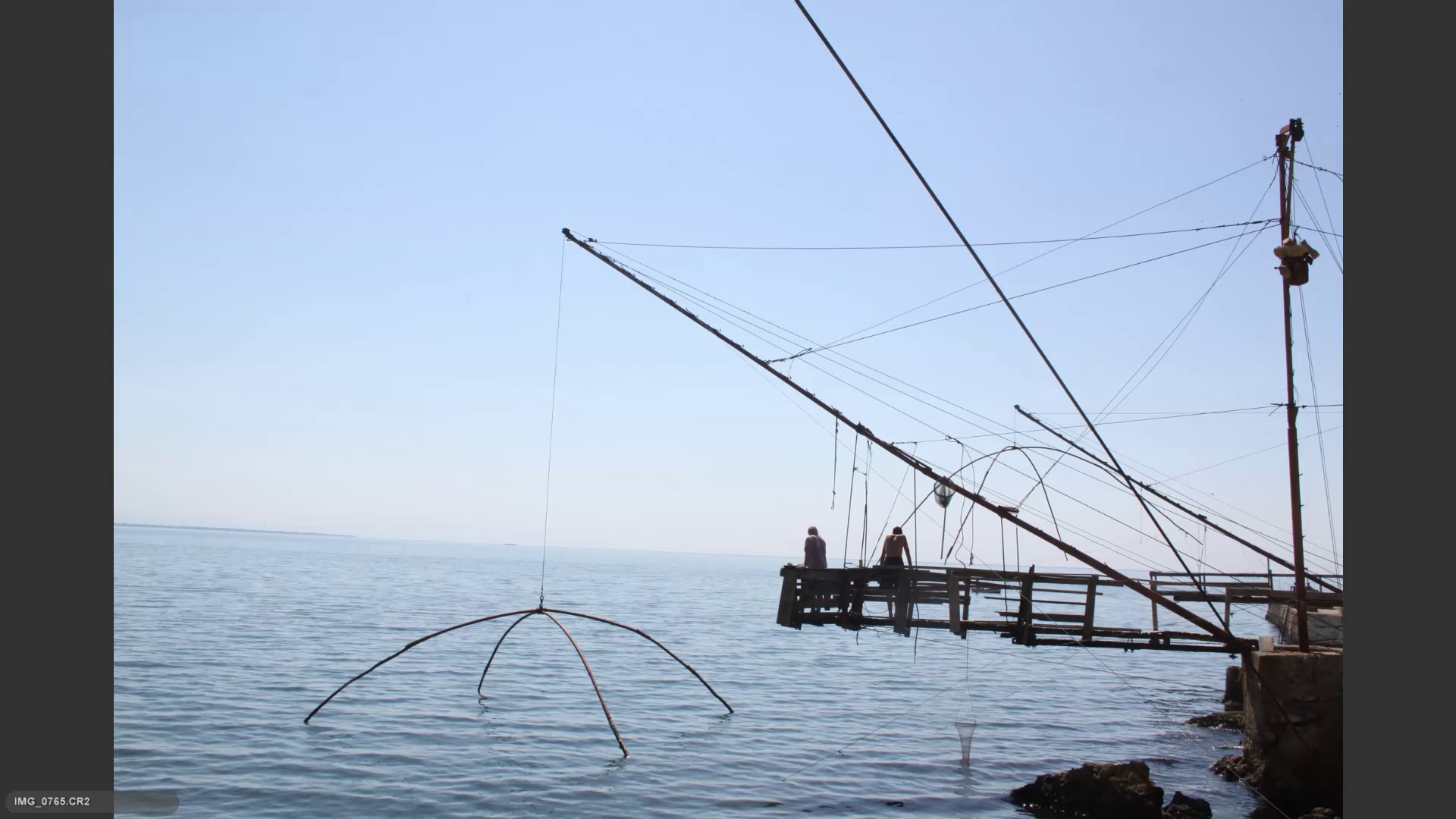 
key(6)
 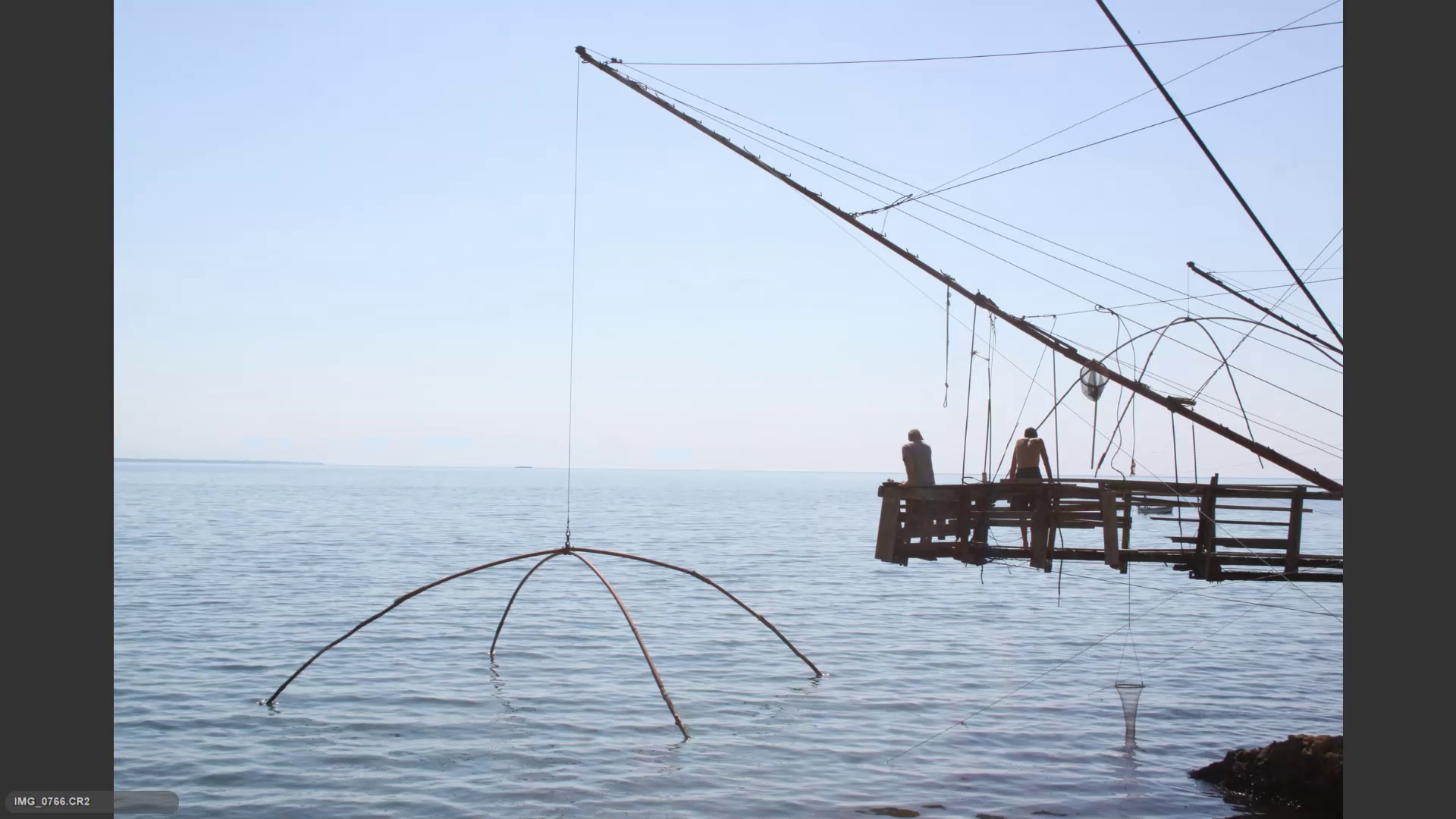 
key(ArrowRight)
 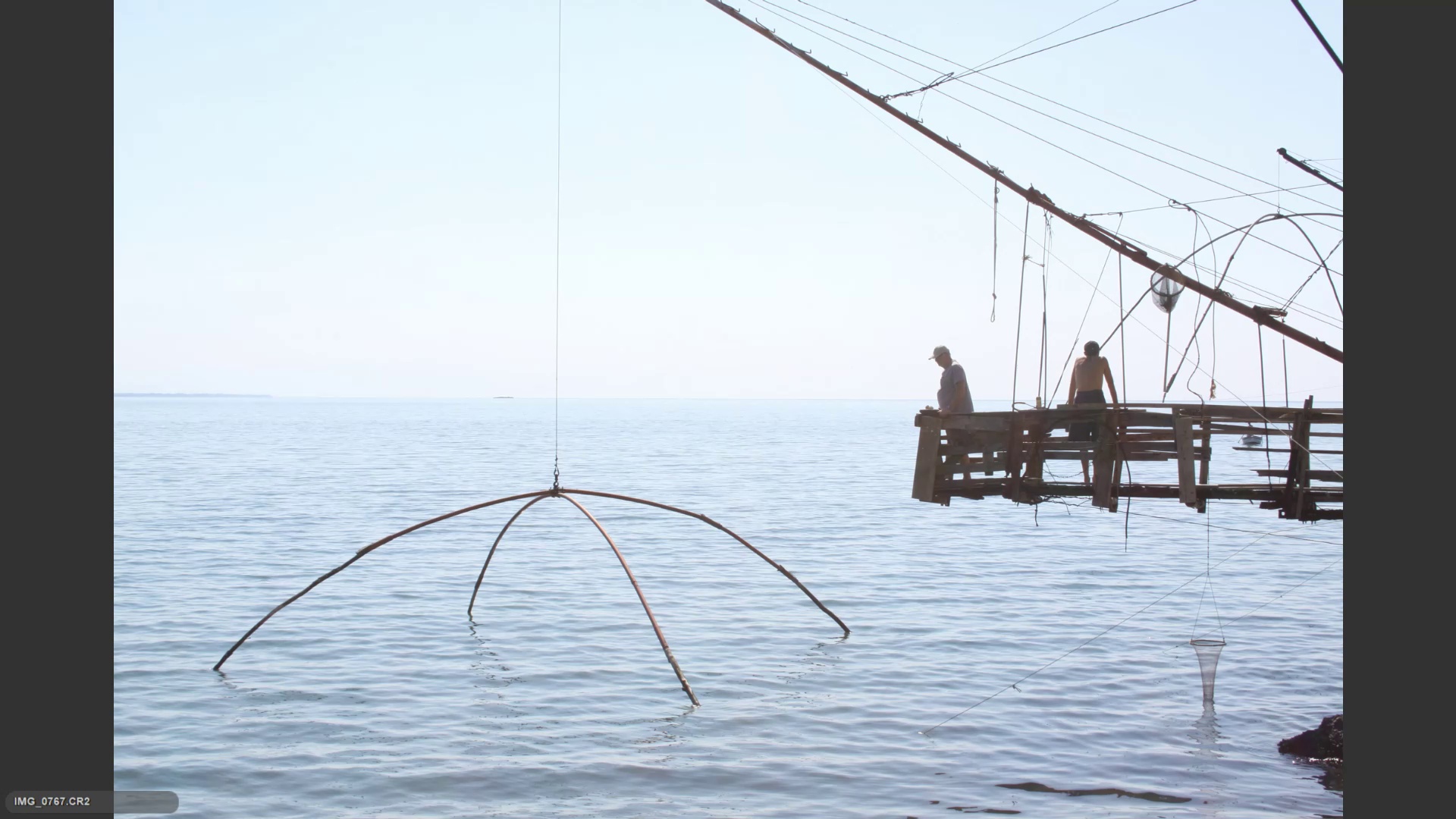 
key(ArrowRight)
 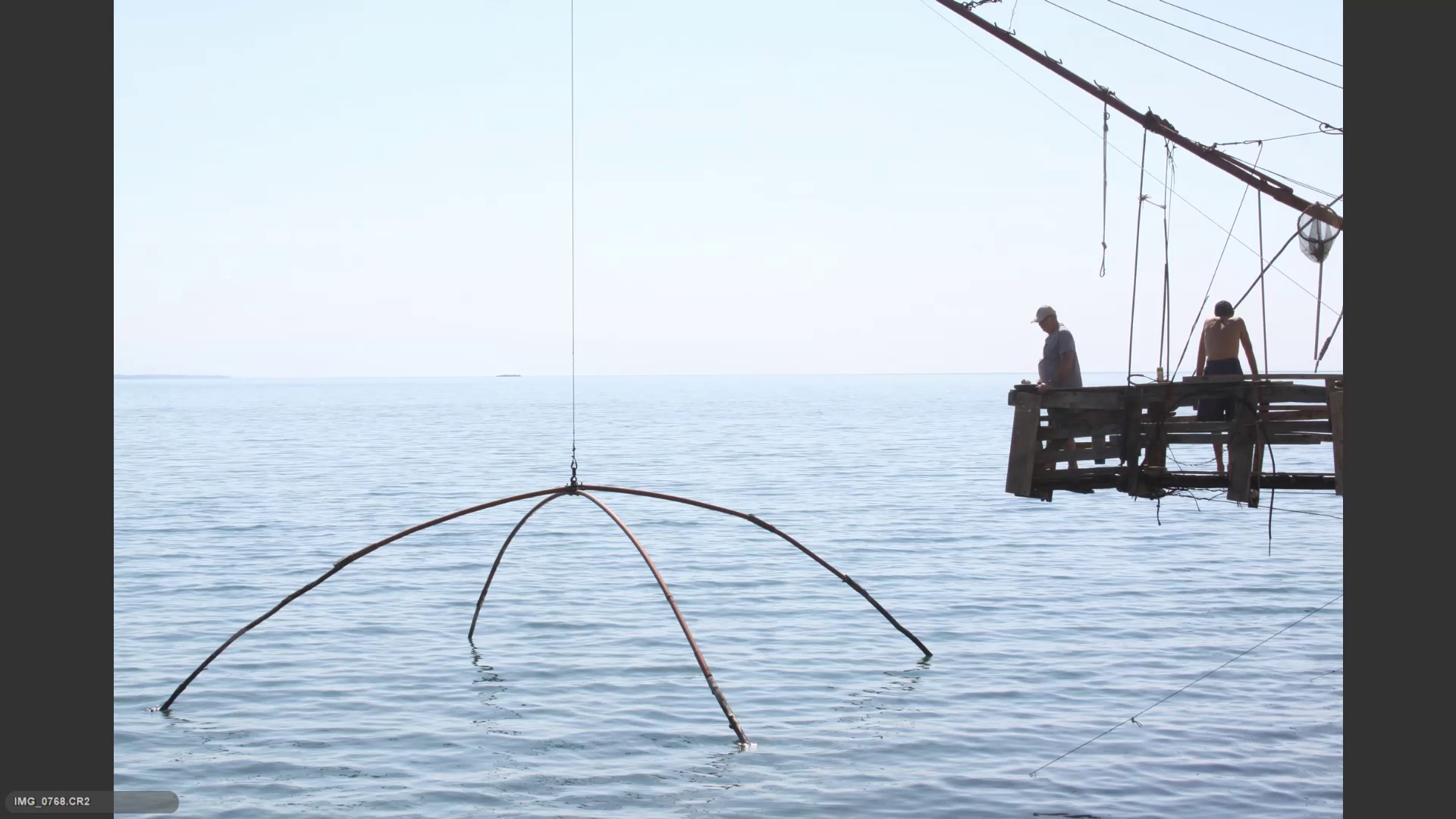 
key(ArrowRight)
 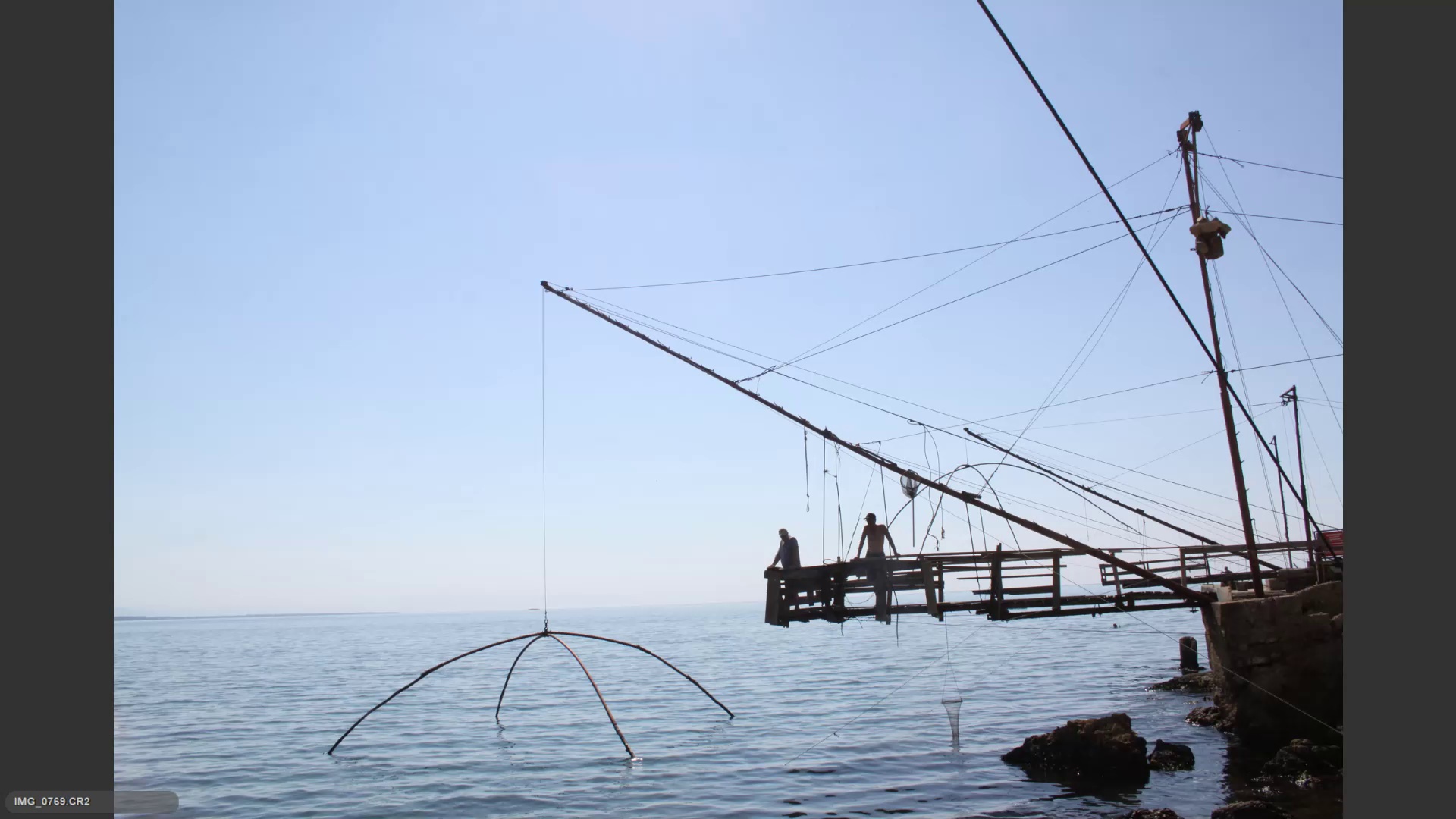 
key(ArrowLeft)
 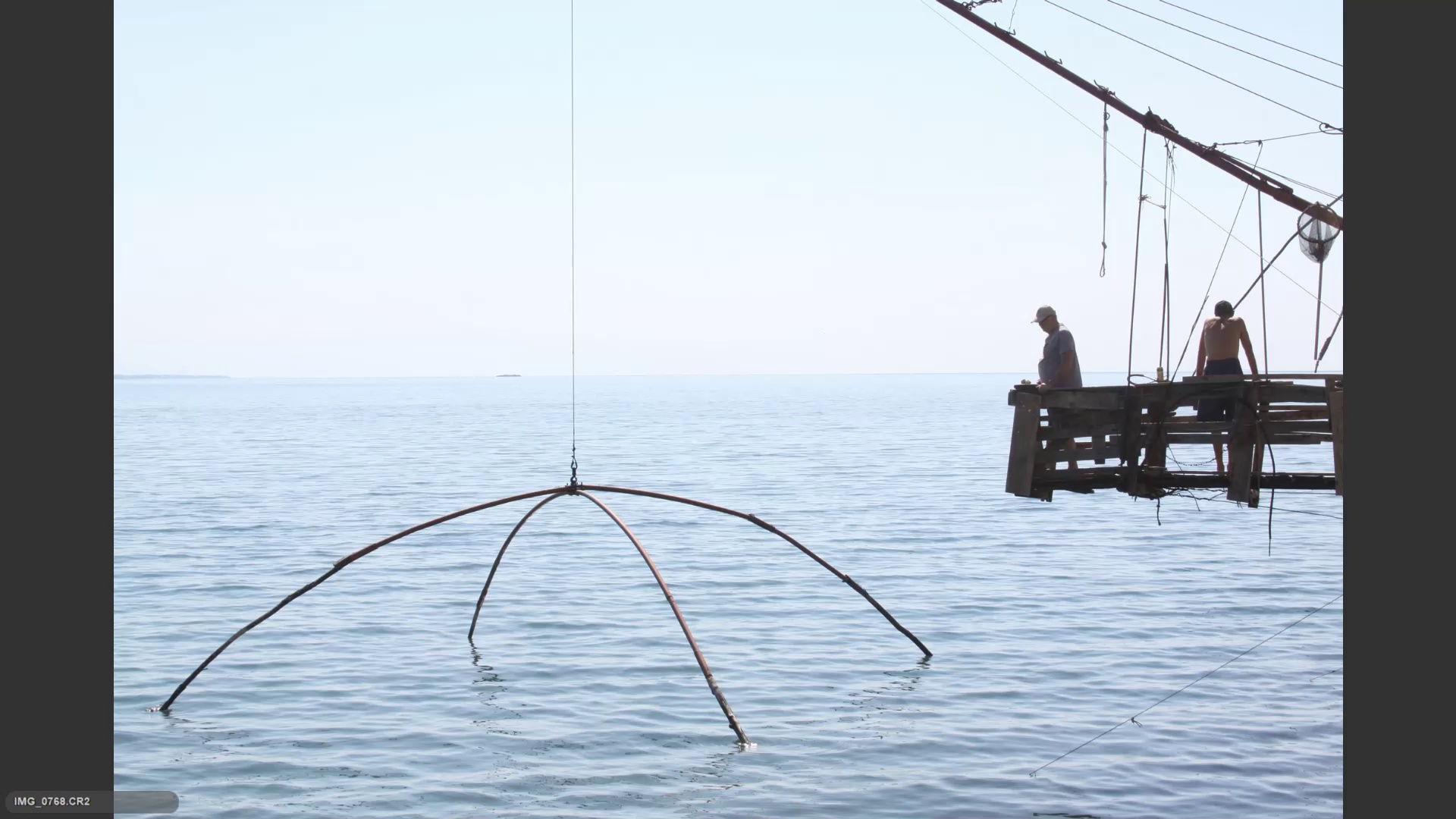 
key(ArrowRight)
 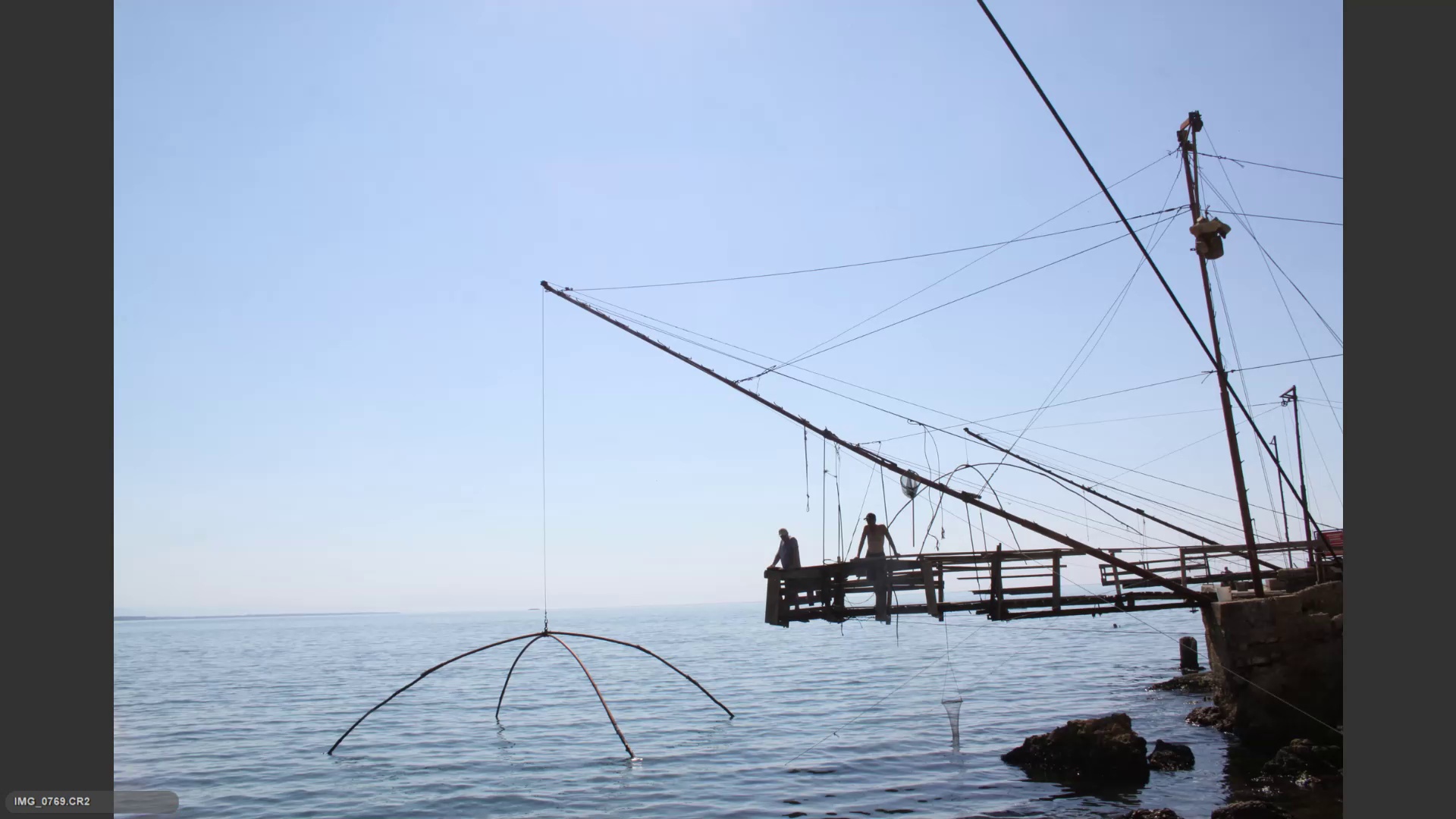 
key(ArrowRight)
 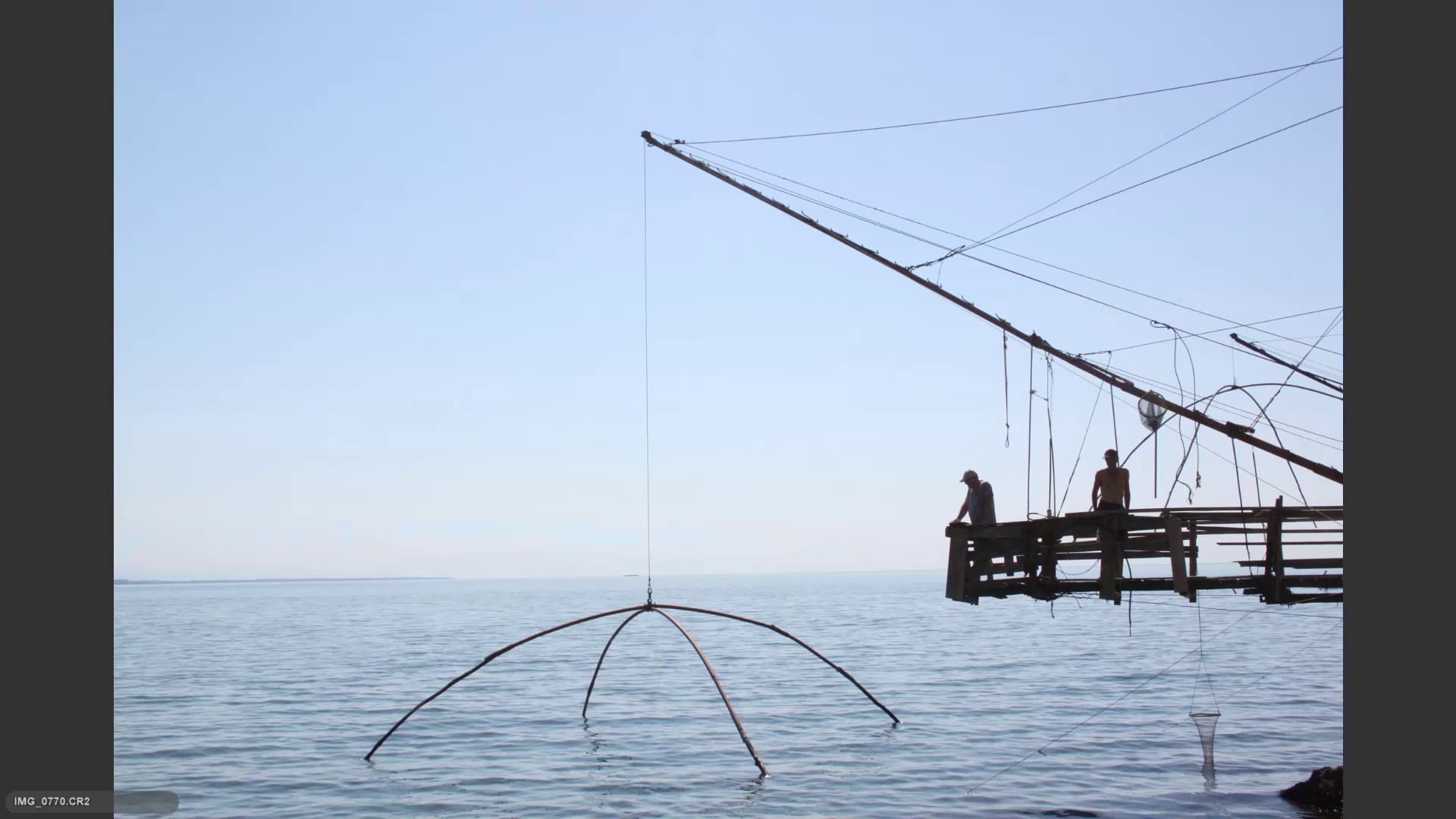 
key(ArrowRight)
 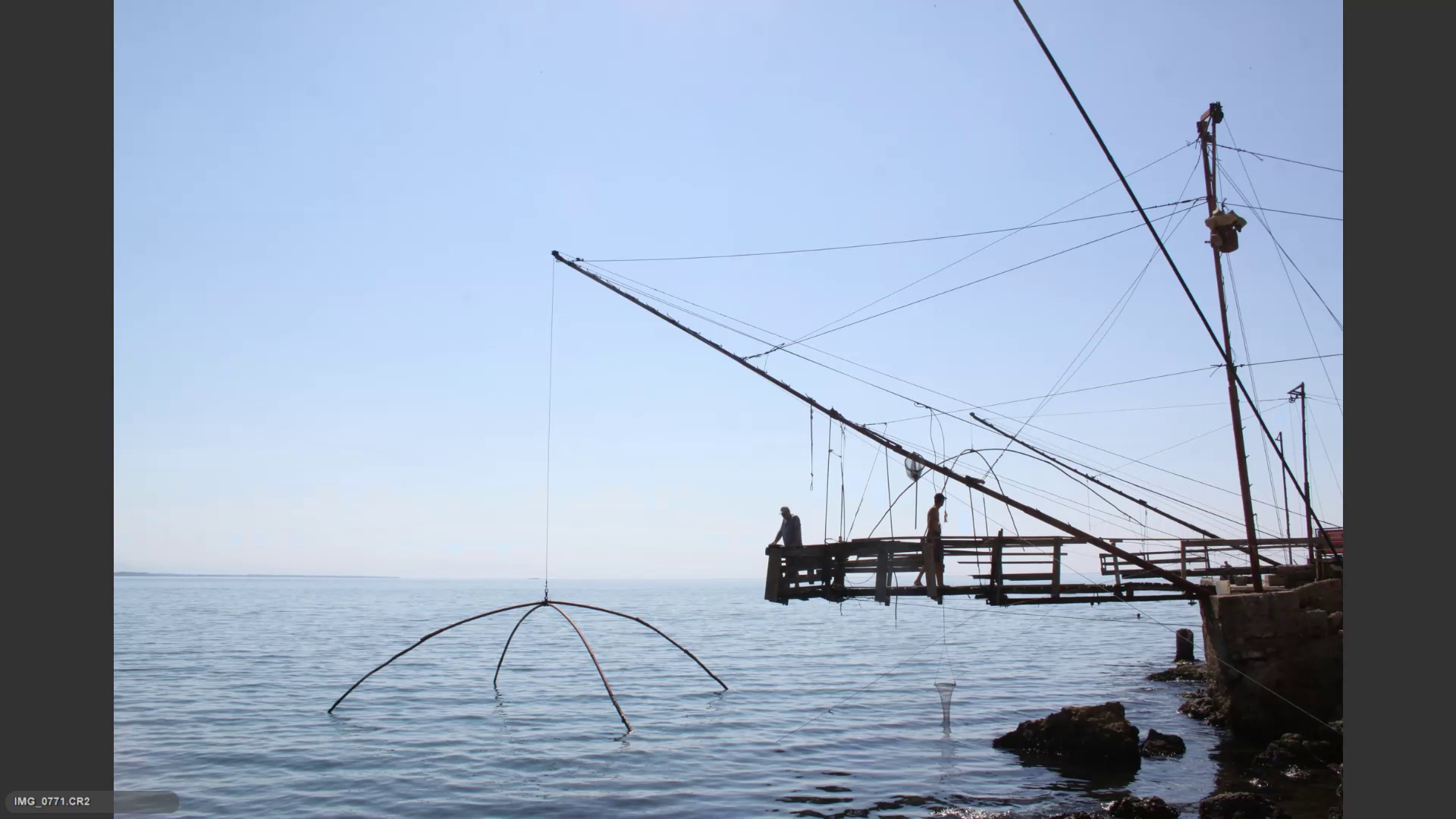 
key(ArrowRight)
 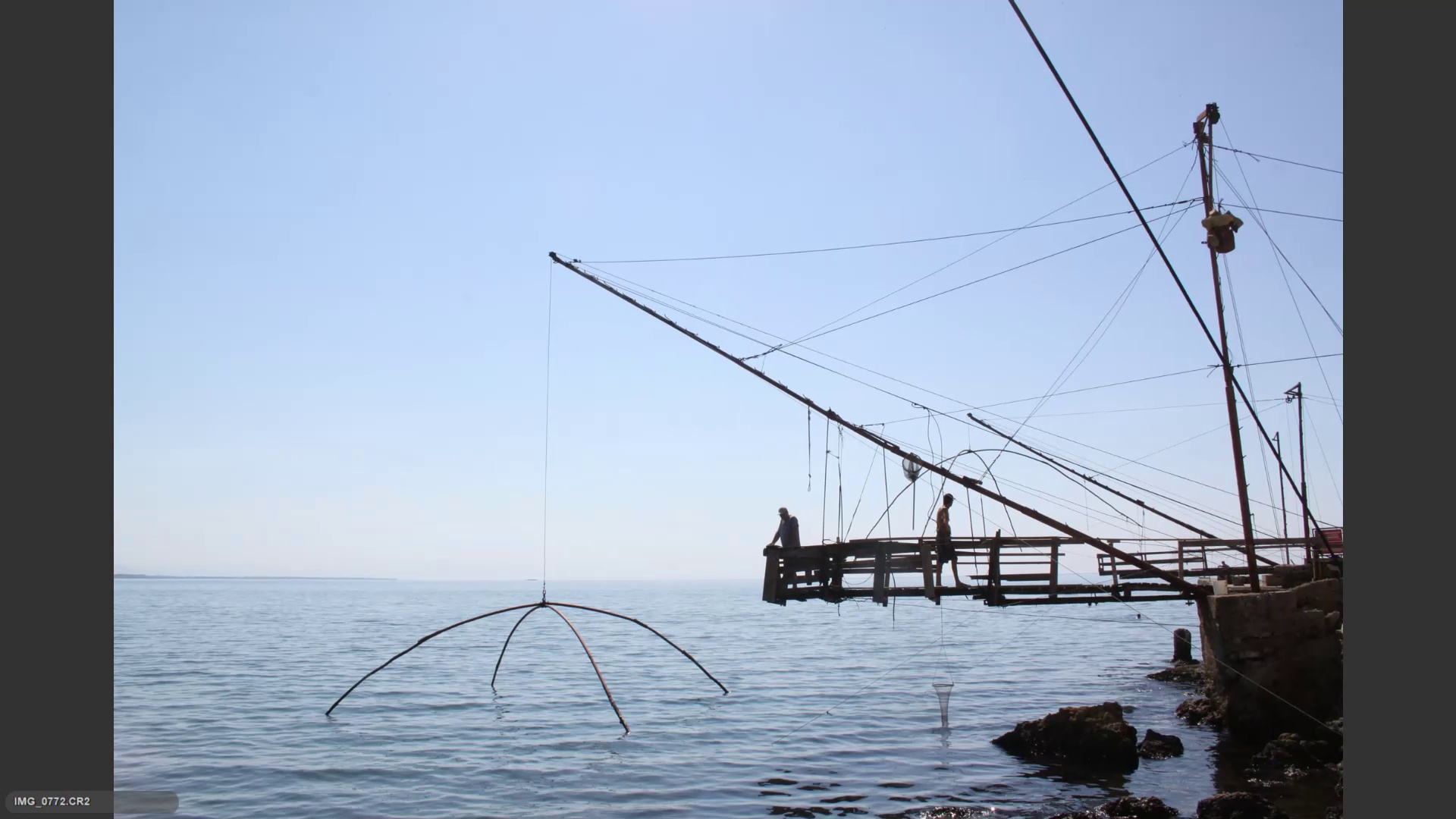 
key(ArrowRight)
 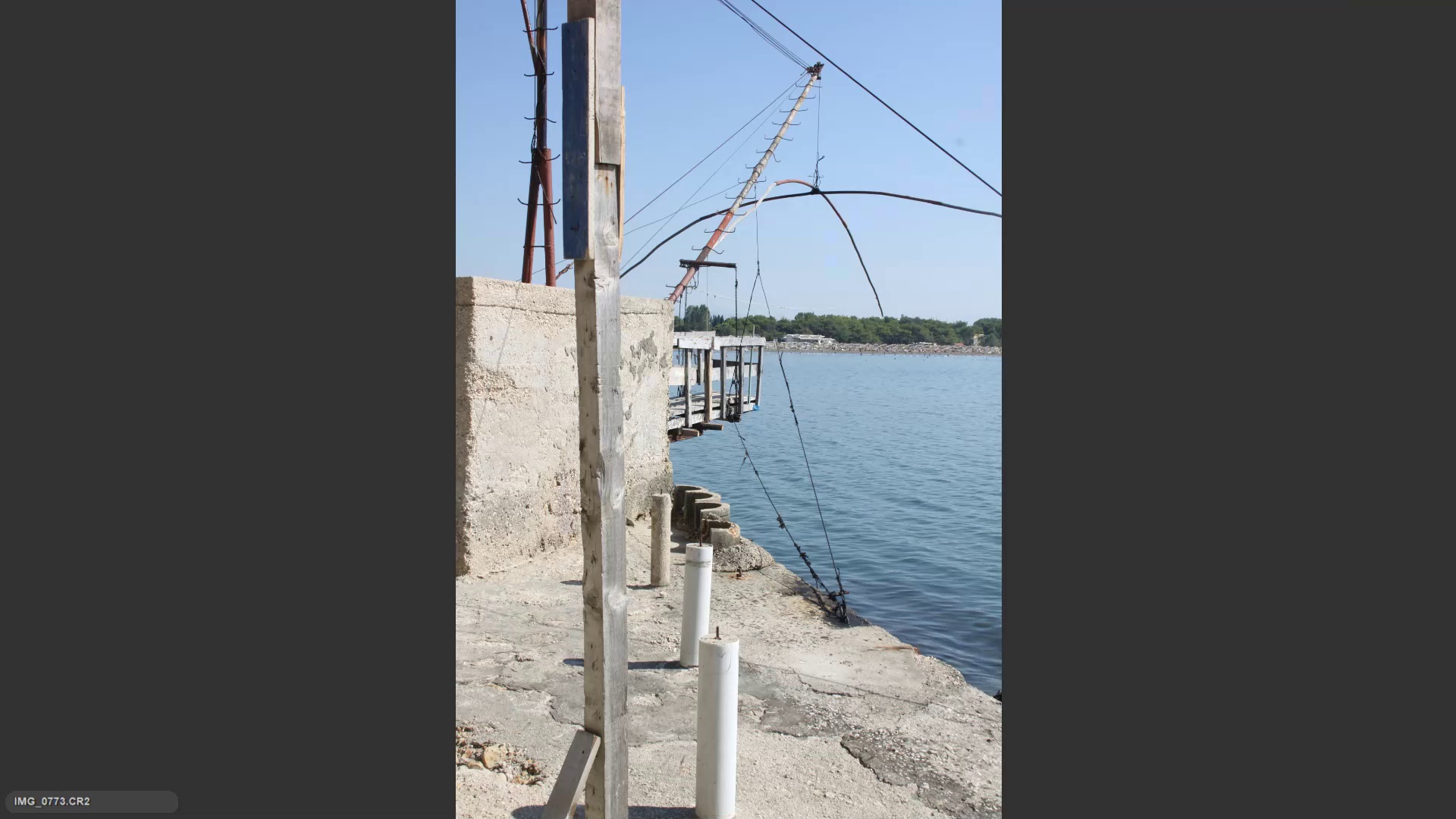 
key(ArrowRight)
 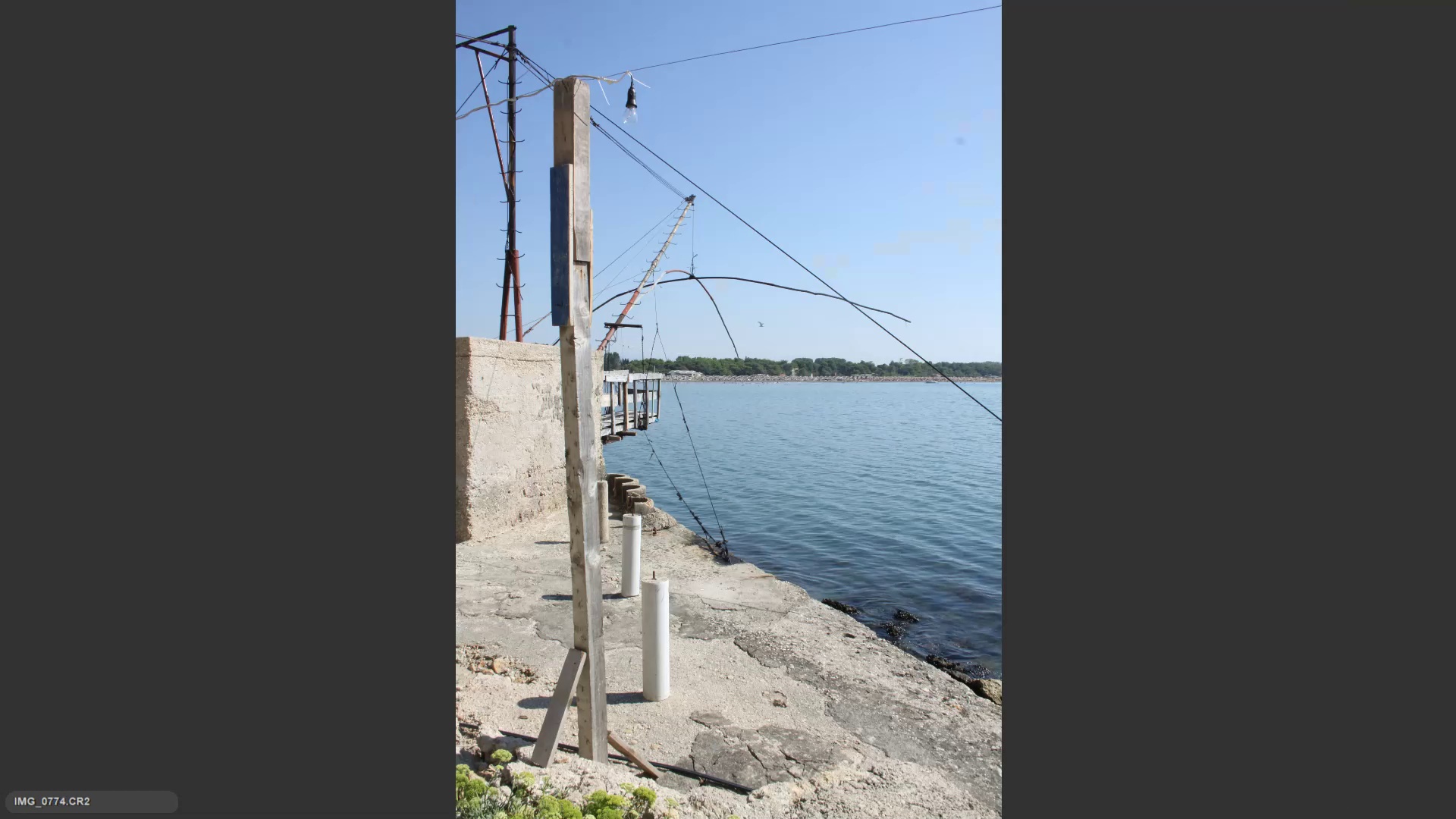 
key(ArrowRight)
 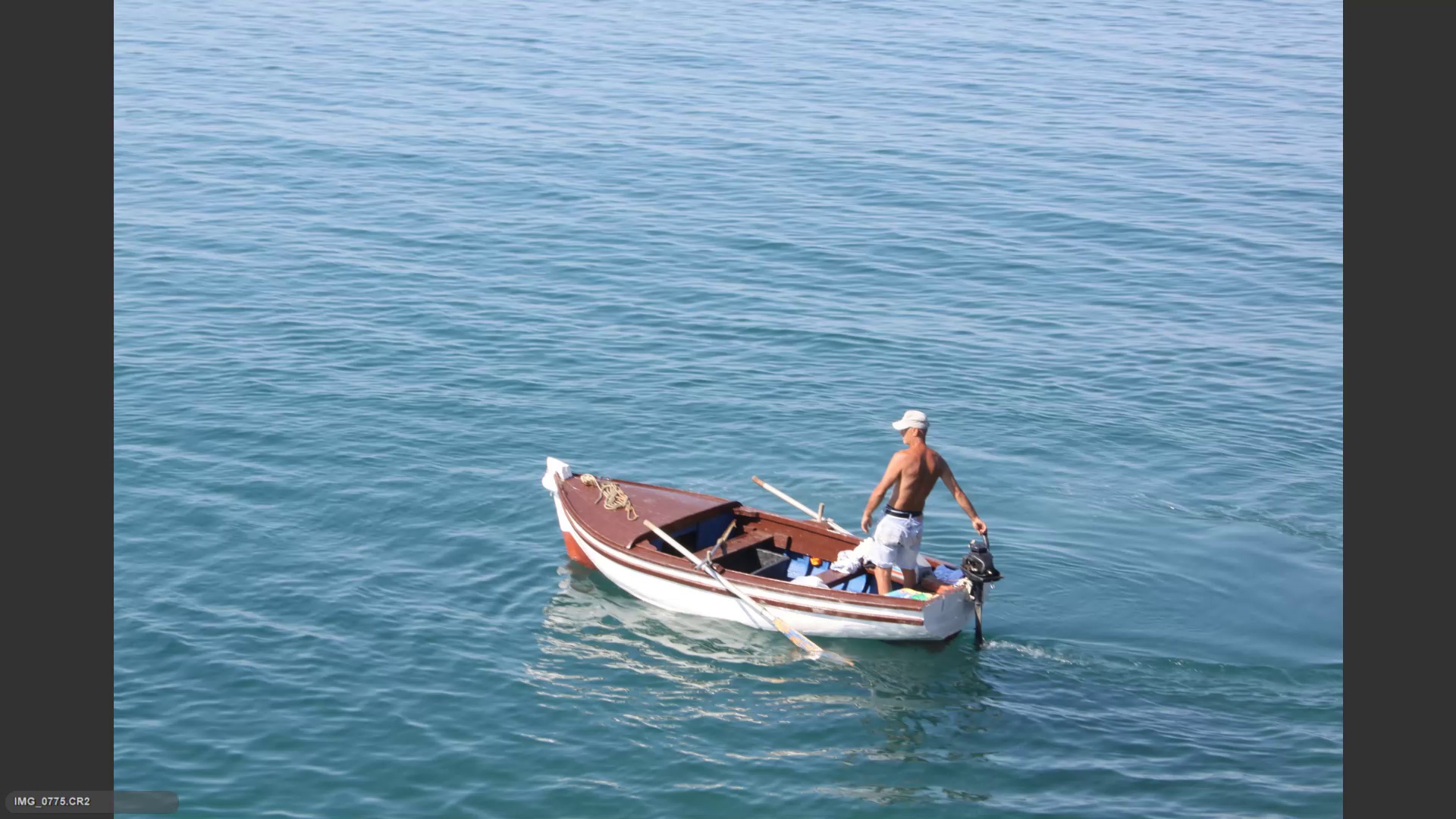 
key(ArrowLeft)
 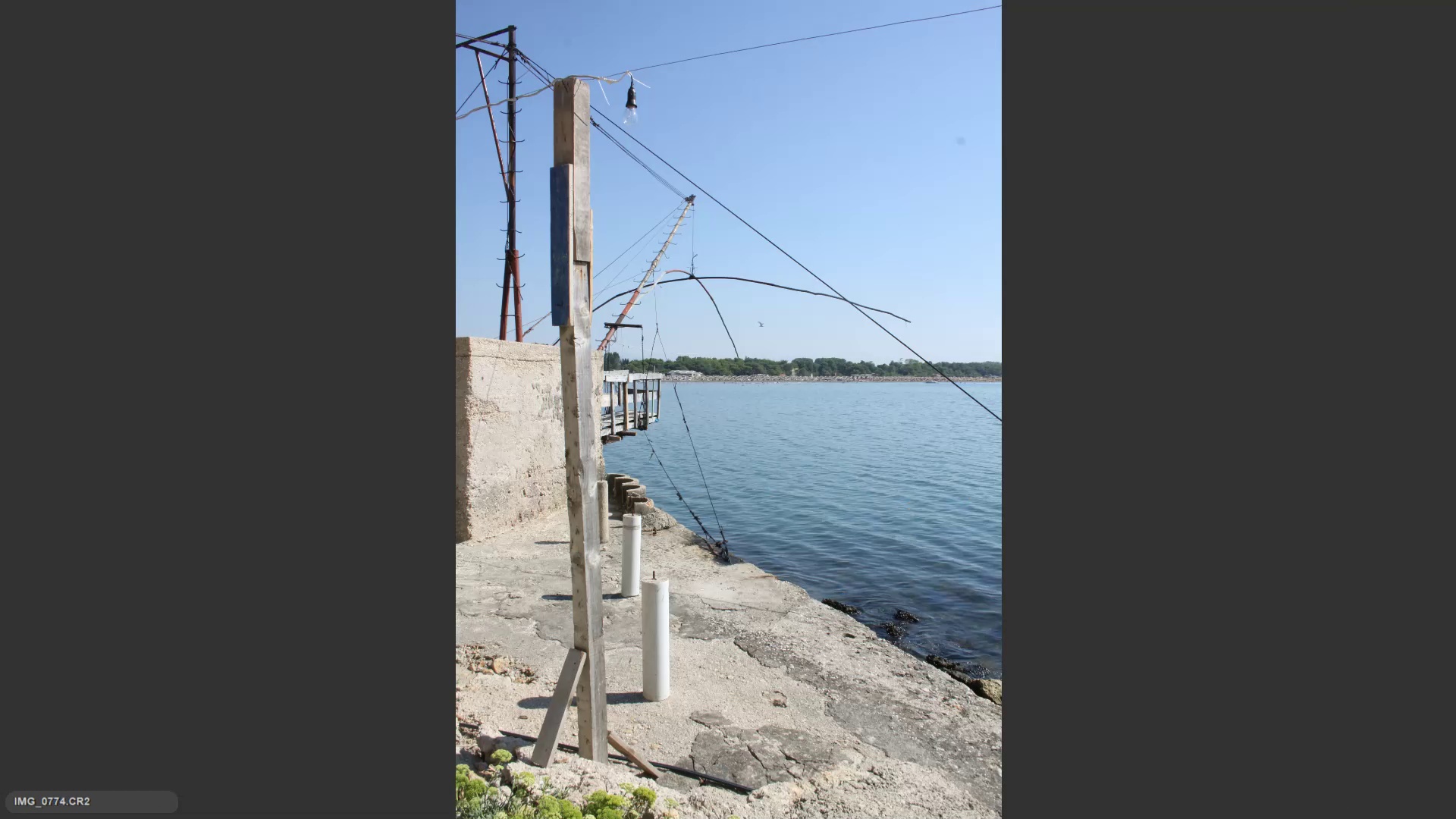 
key(ArrowLeft)
 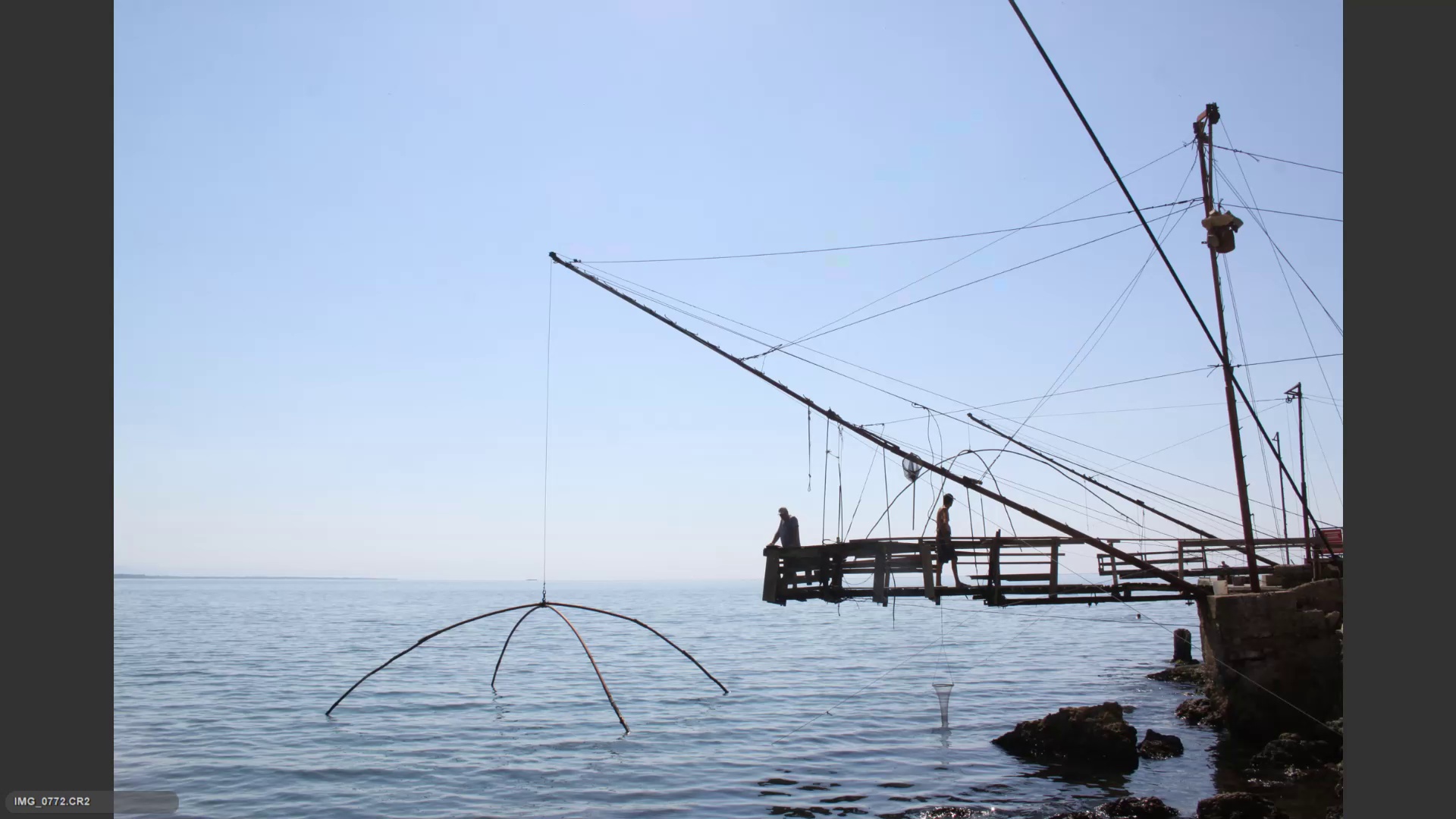 
key(ArrowRight)
 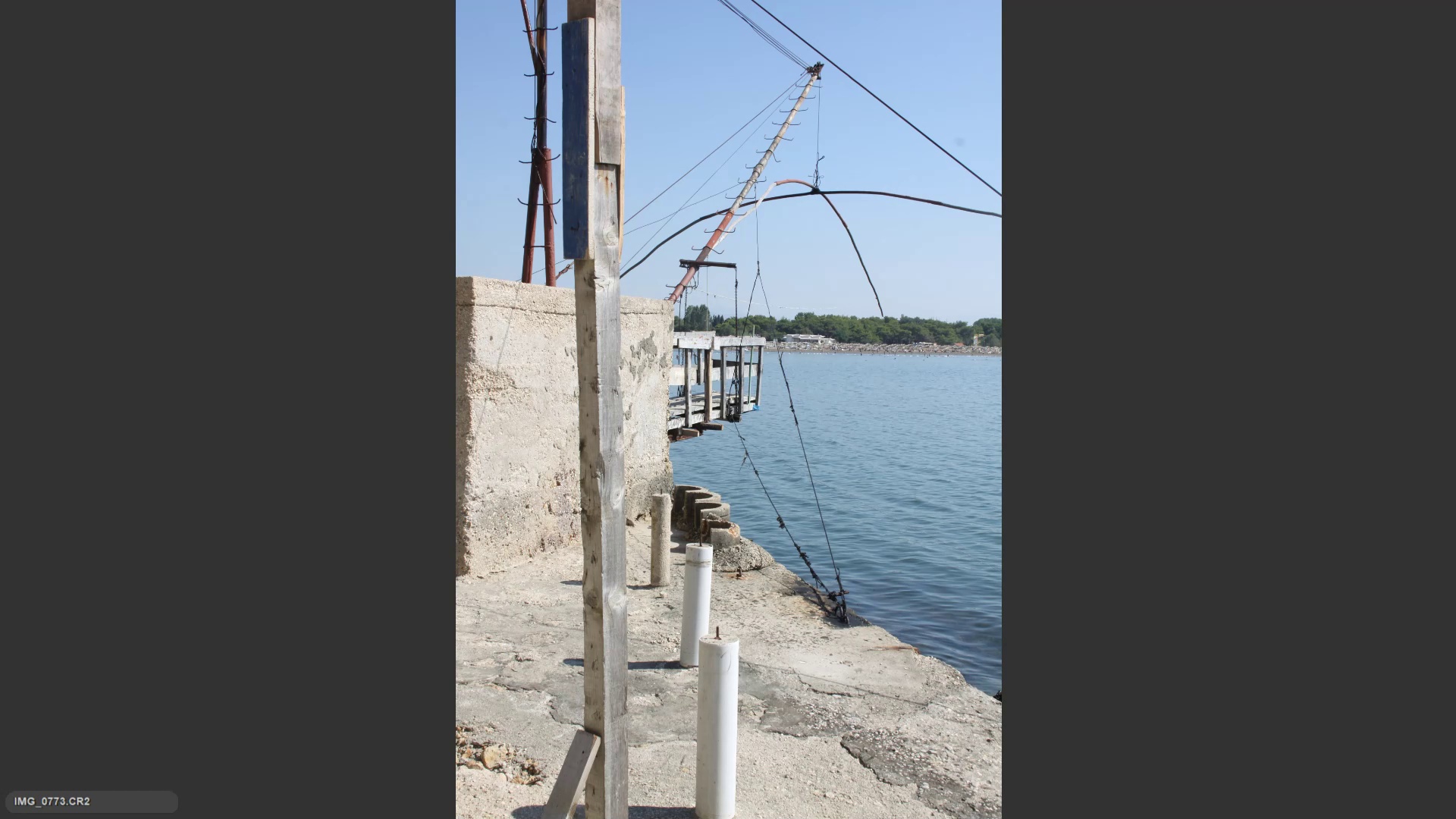 
key(ArrowRight)
 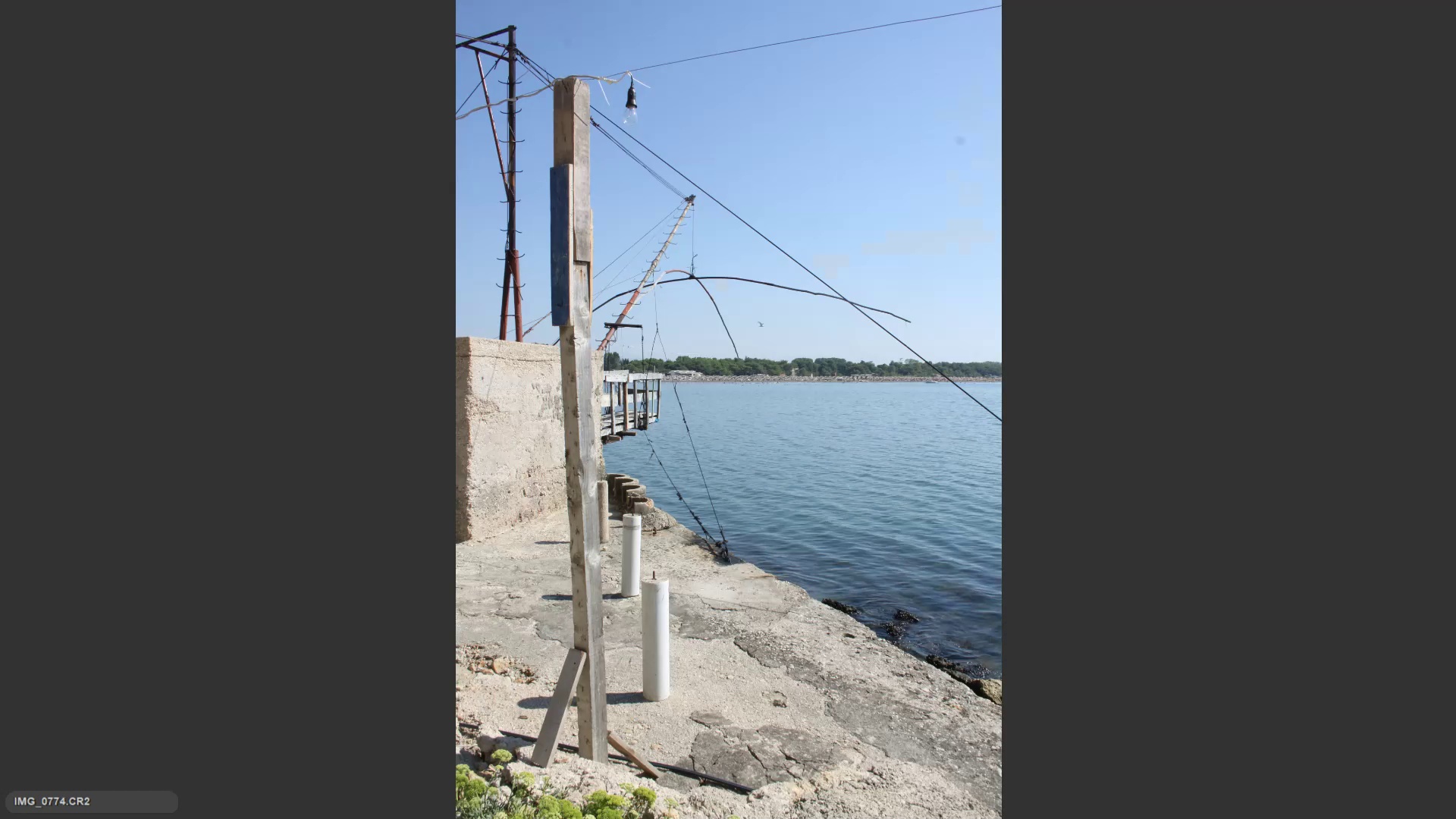 
key(ArrowRight)
 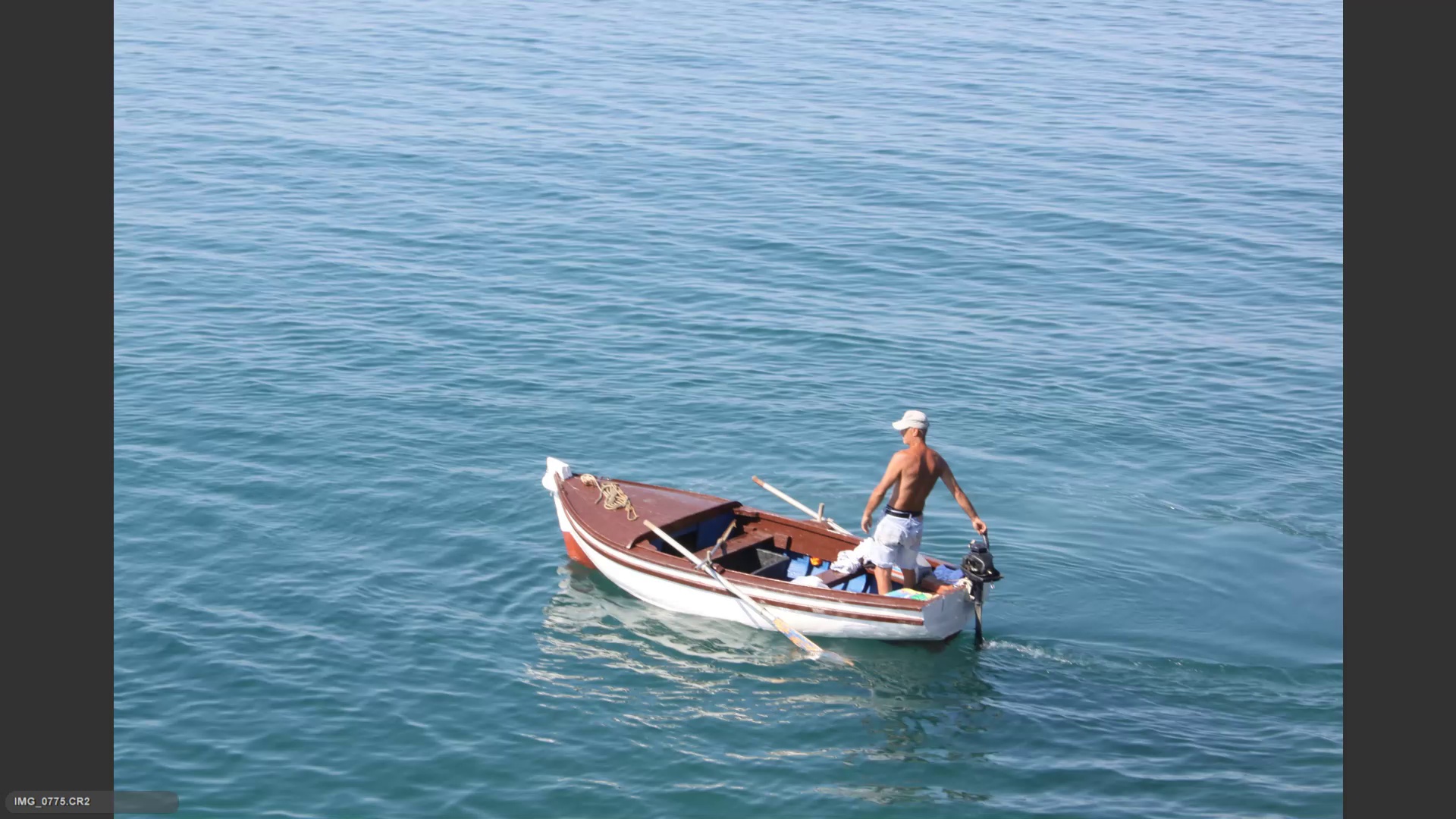 
key(ArrowRight)
 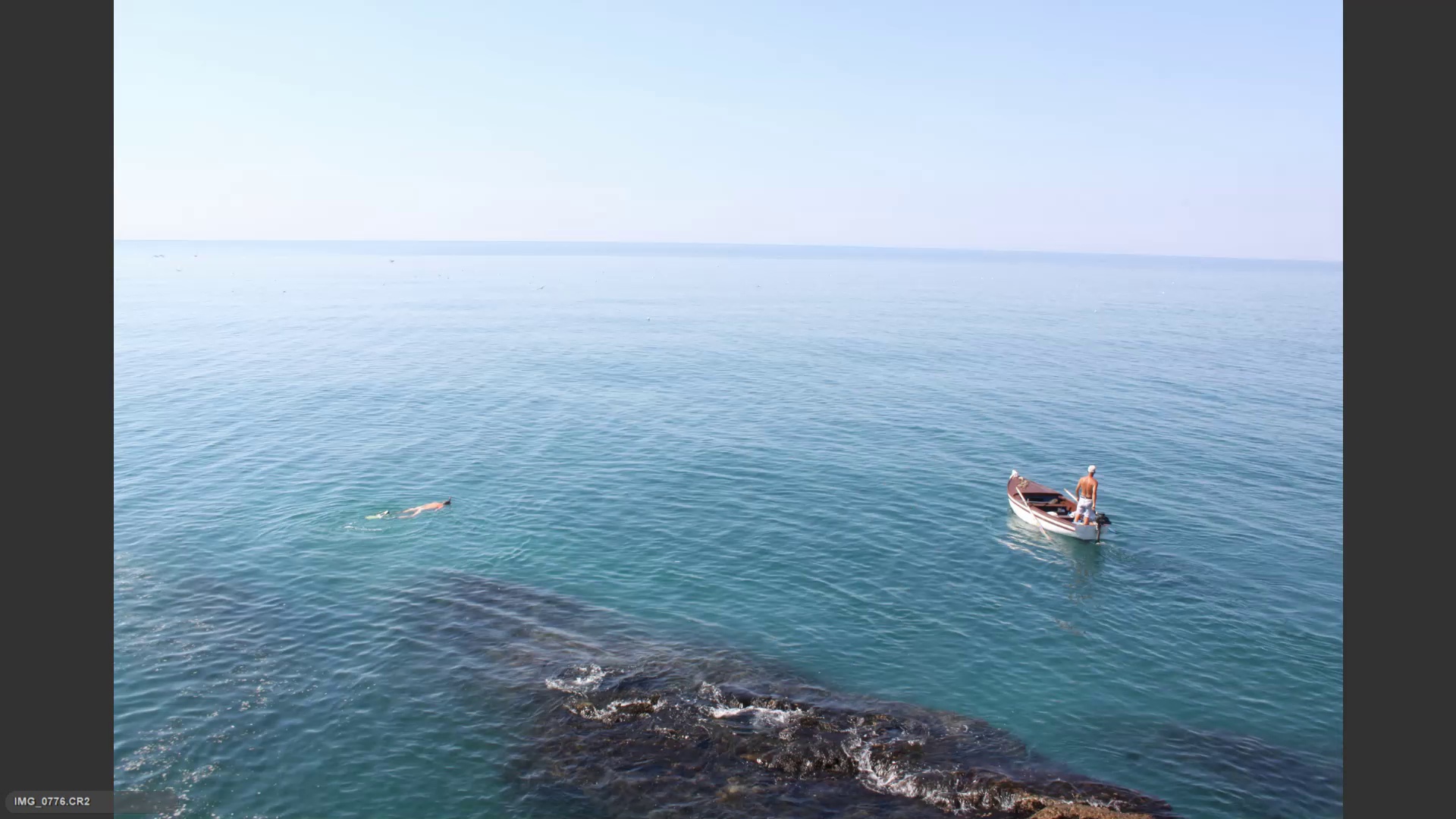 
key(ArrowRight)
 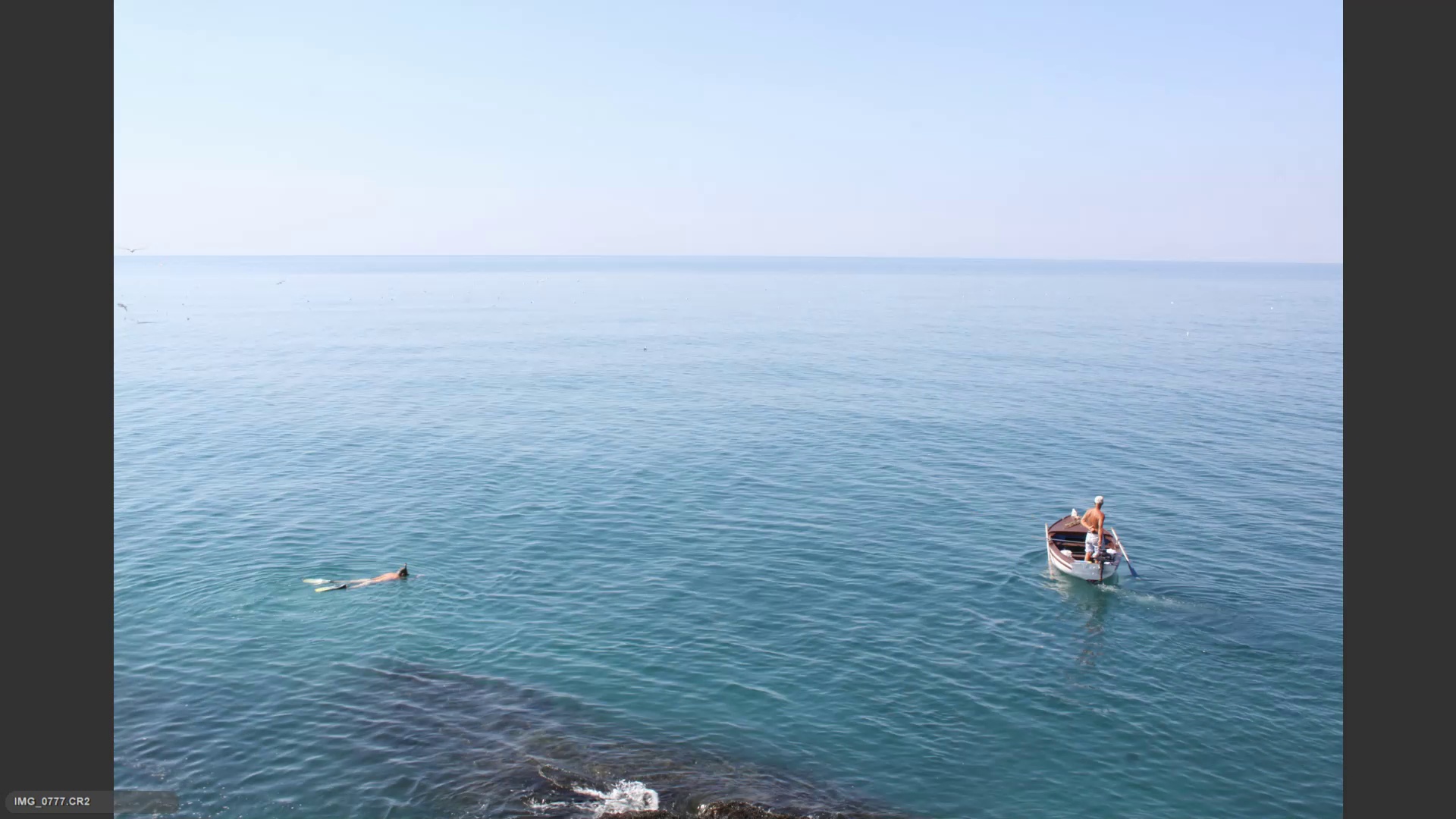 
key(ArrowLeft)
 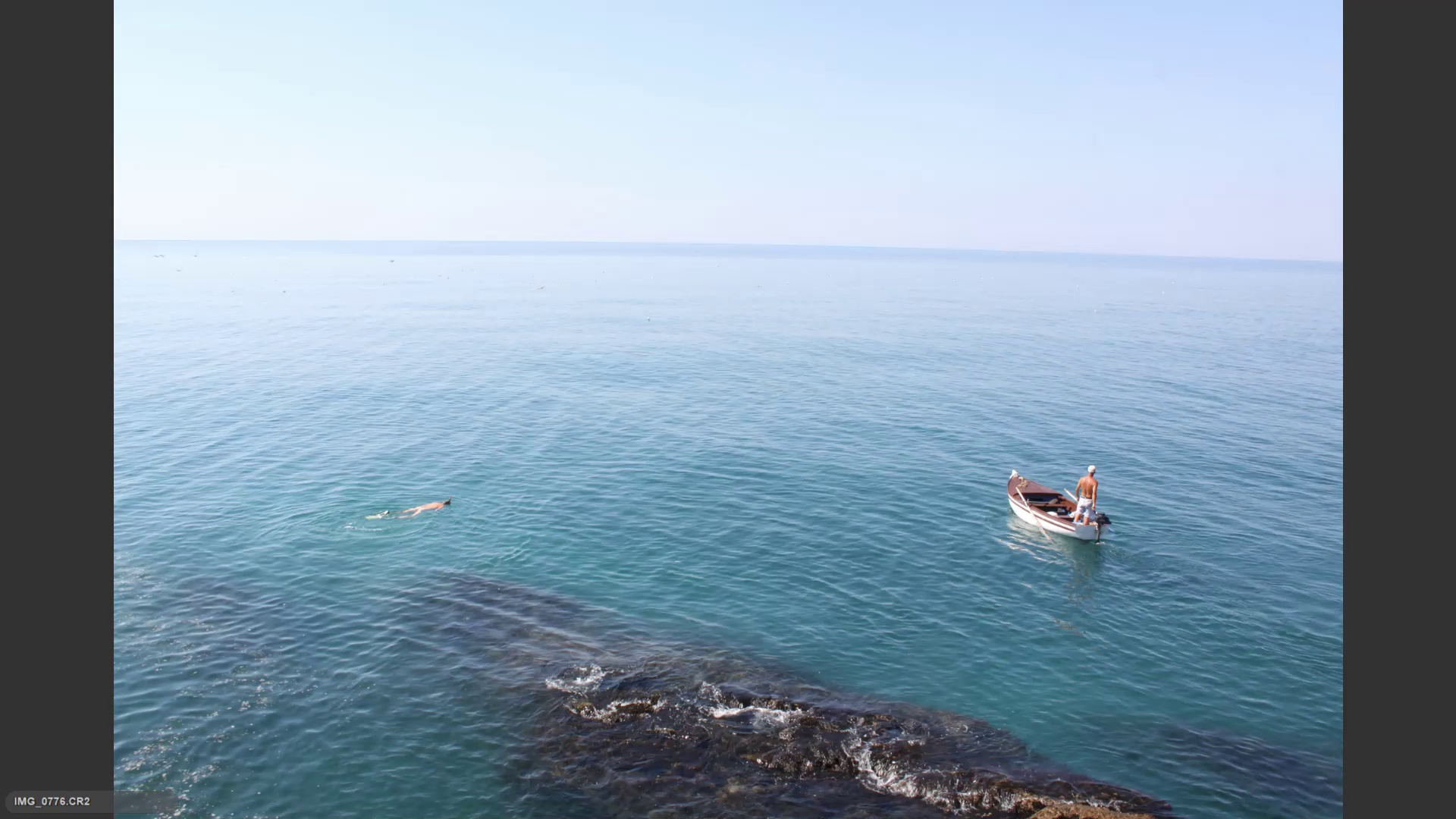 
key(ArrowRight)
 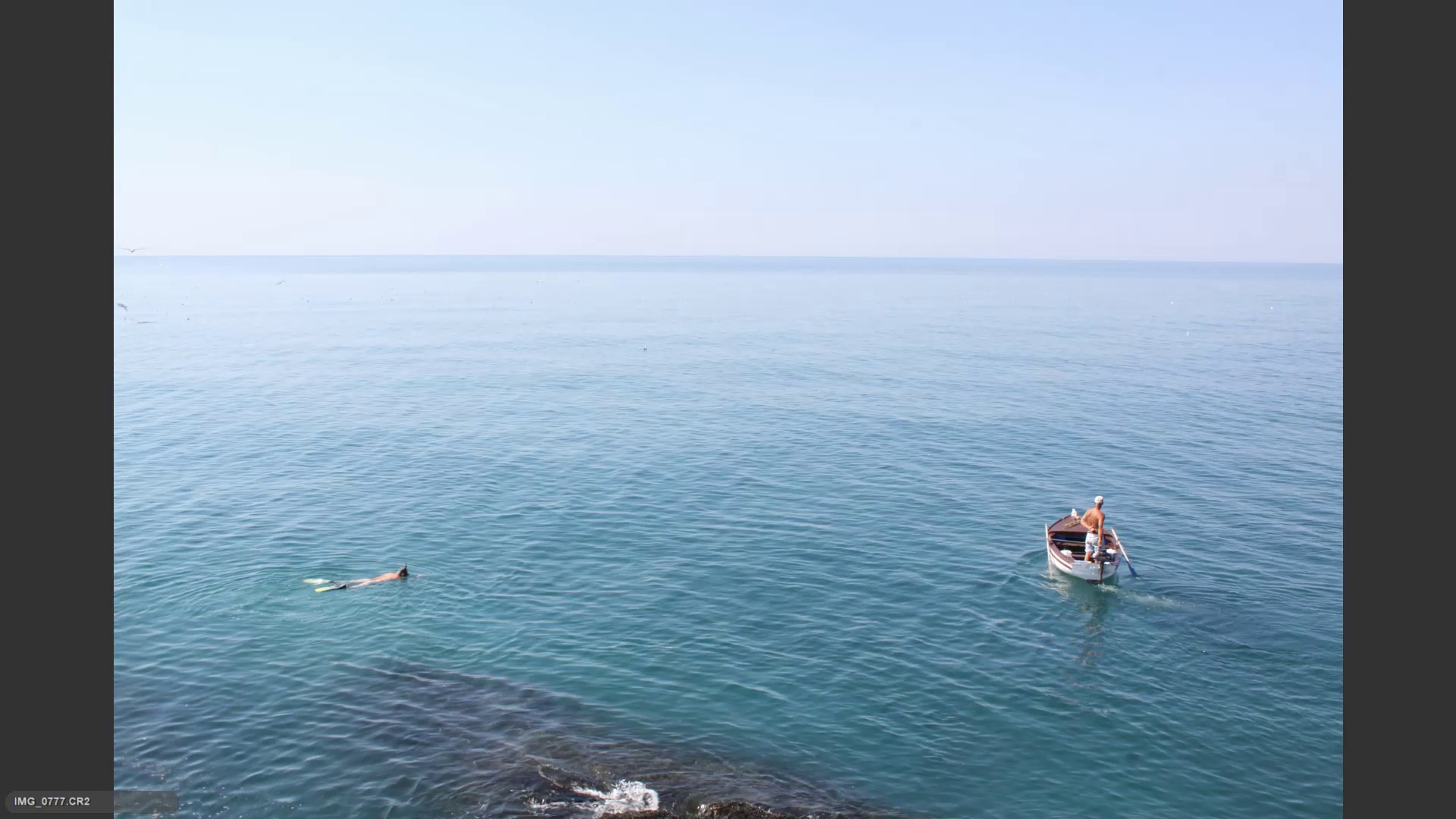 
key(ArrowRight)
 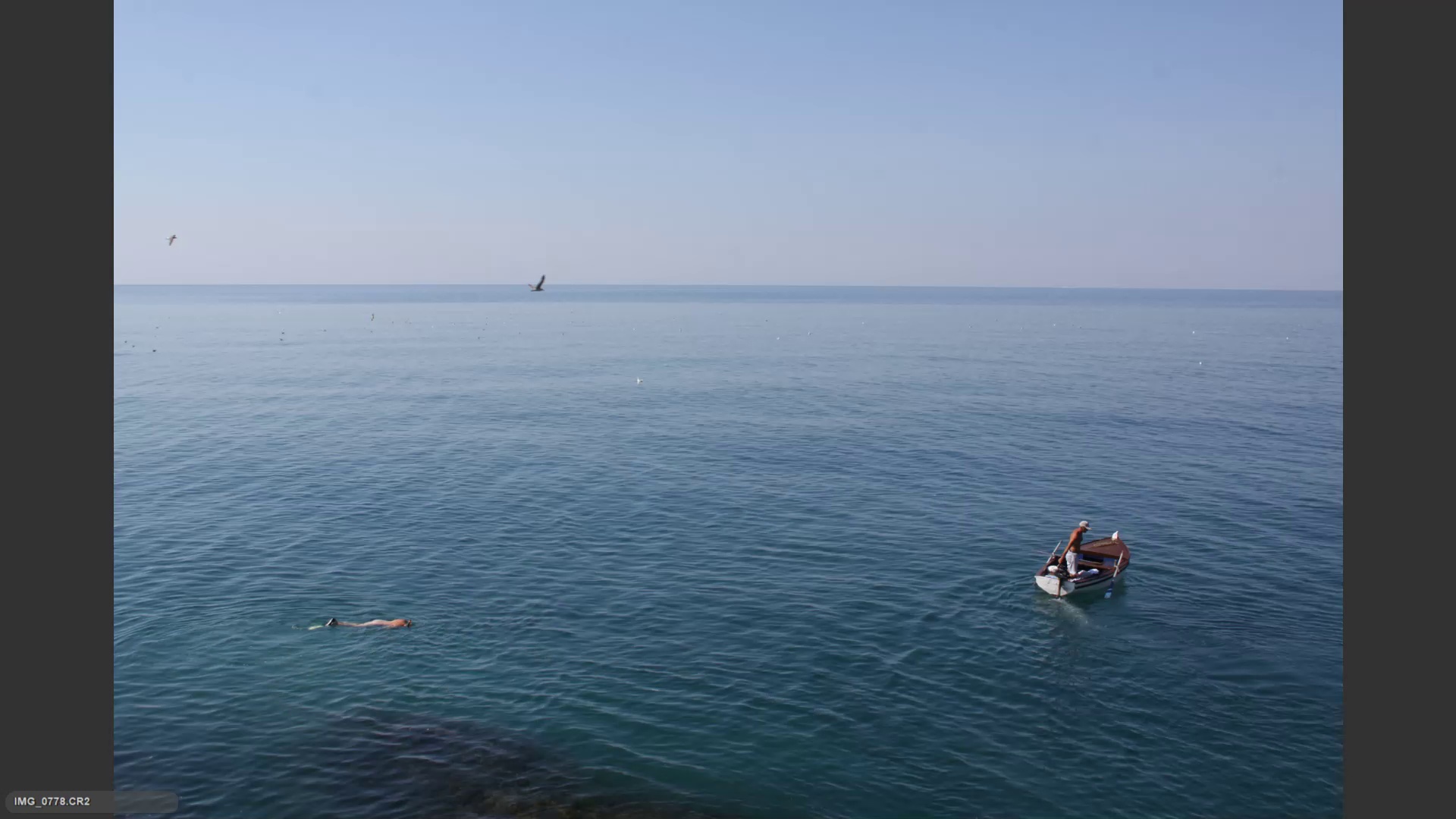 
scroll: coordinate [694, 576], scroll_direction: up, amount: 2.0
 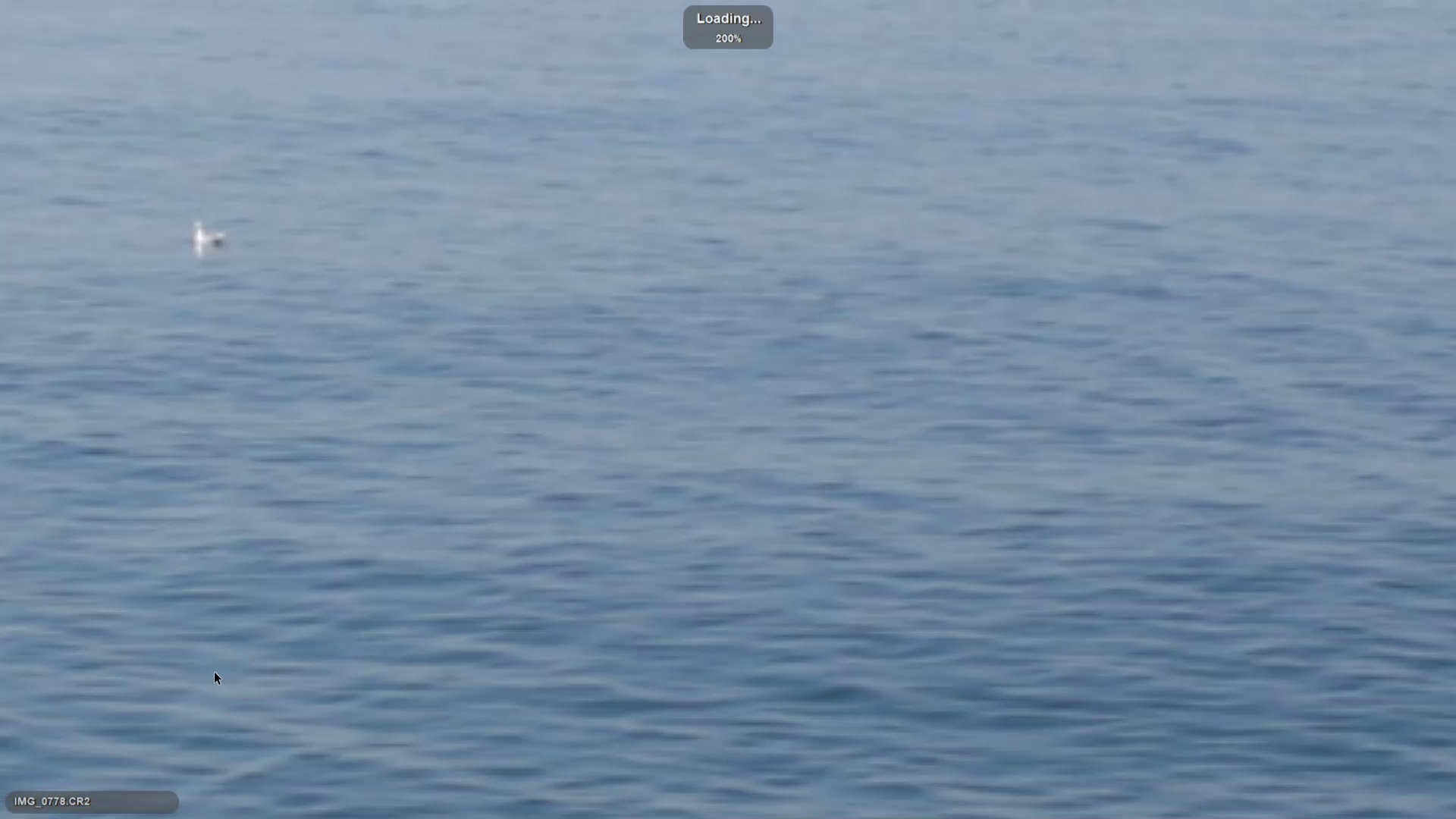 
left_click_drag(start_coordinate=[416, 675], to_coordinate=[1201, 359])
 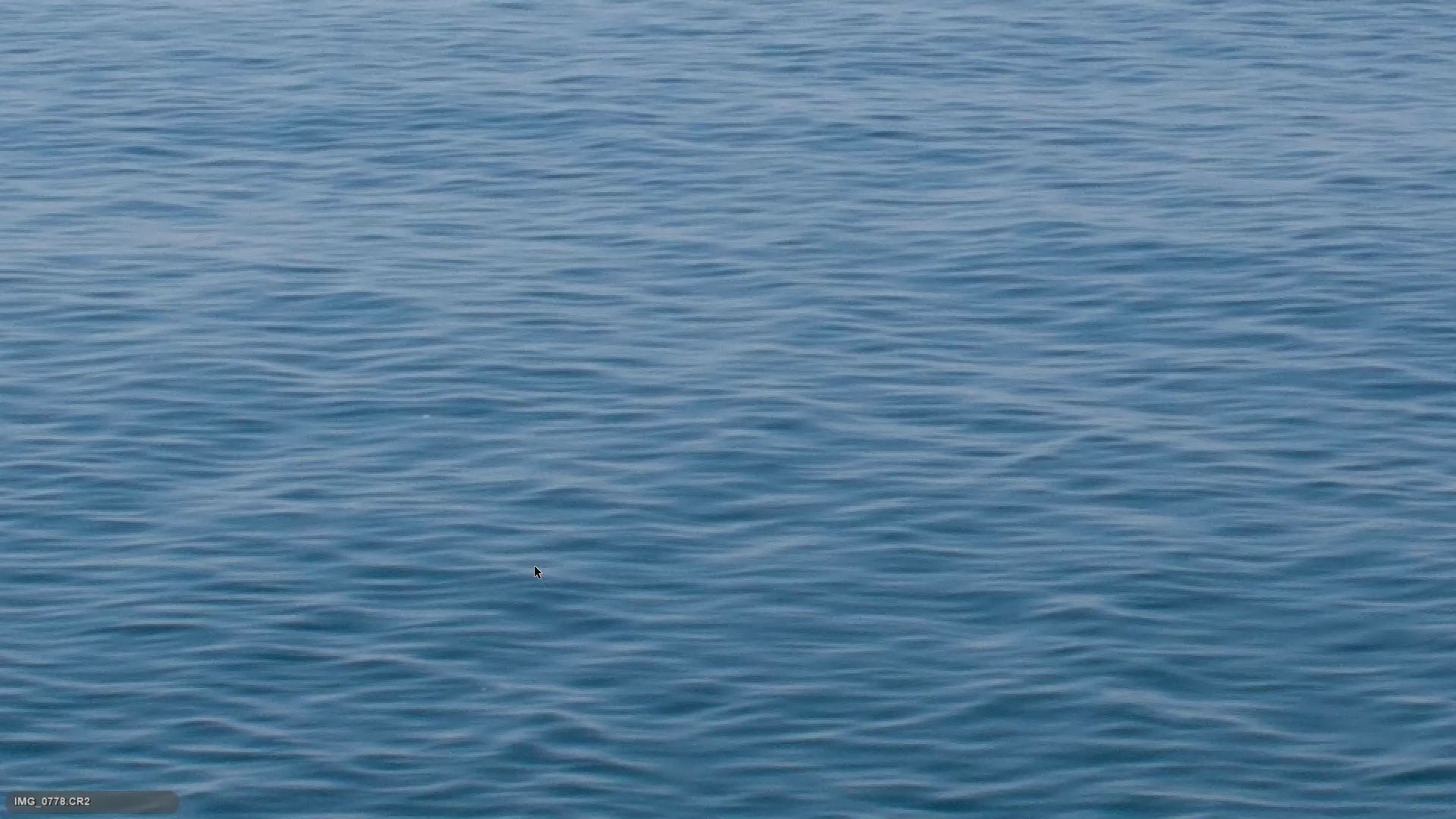 
left_click([514, 575])
 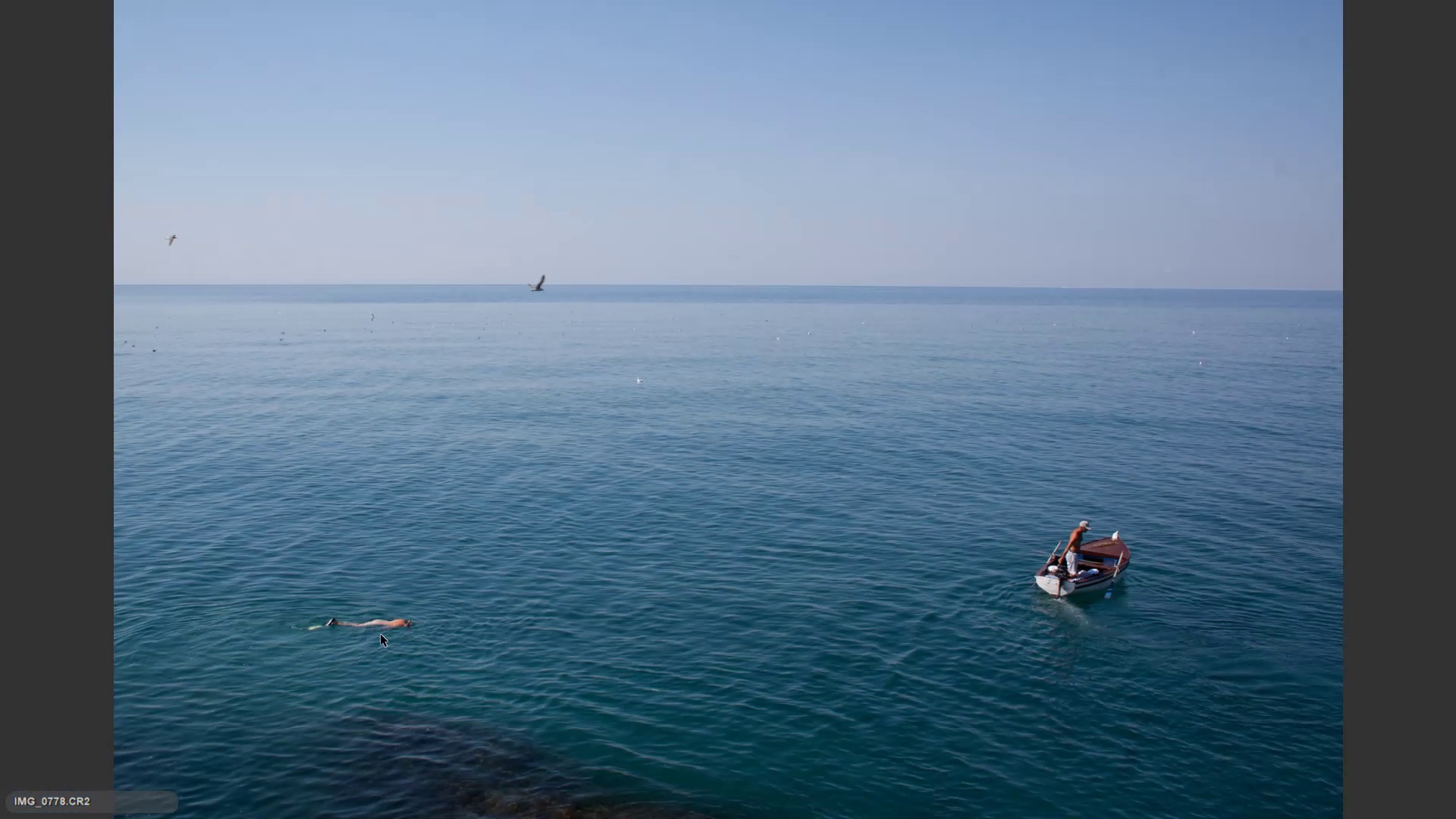 
left_click([375, 635])
 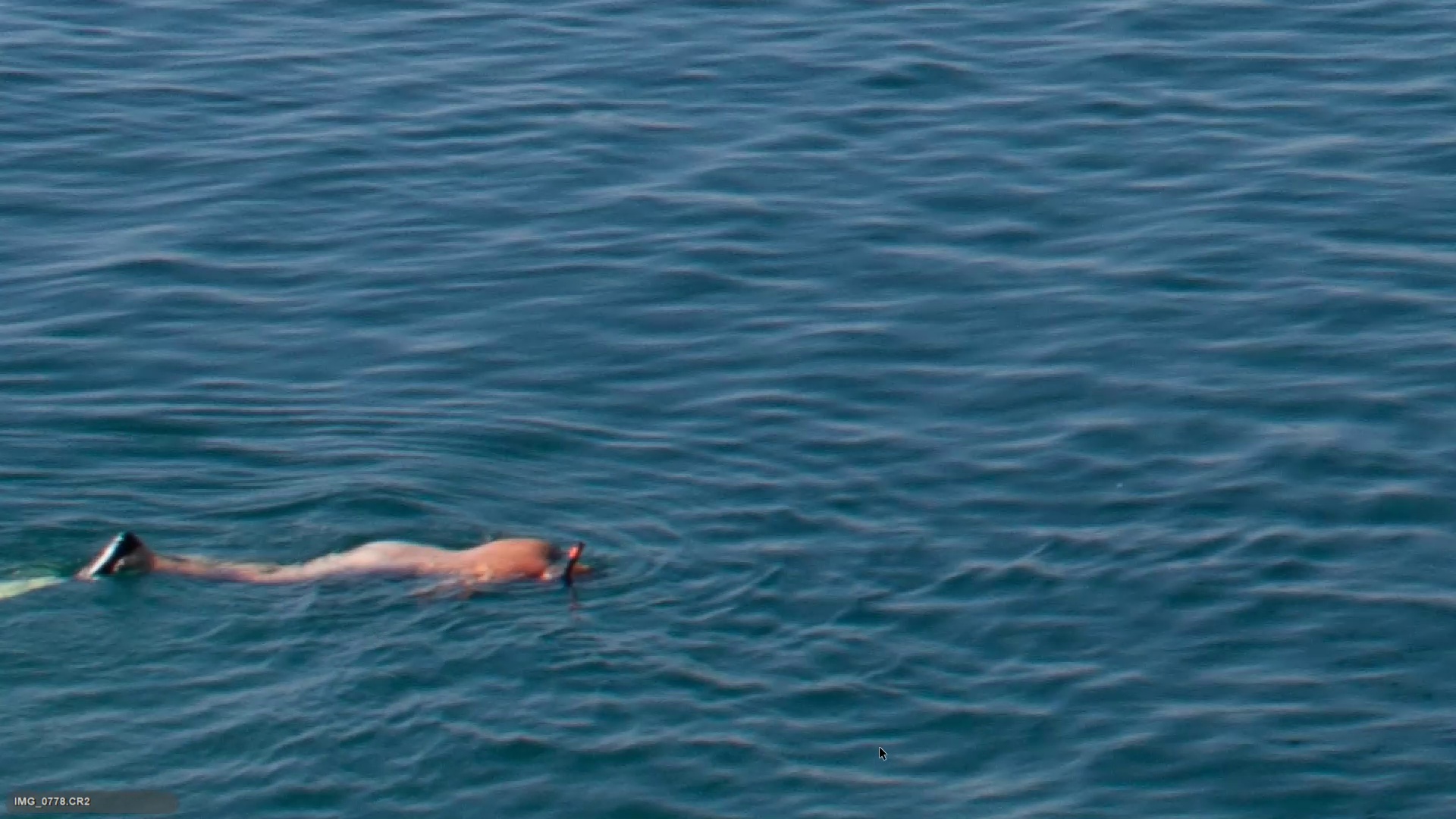 
key(ArrowLeft)
 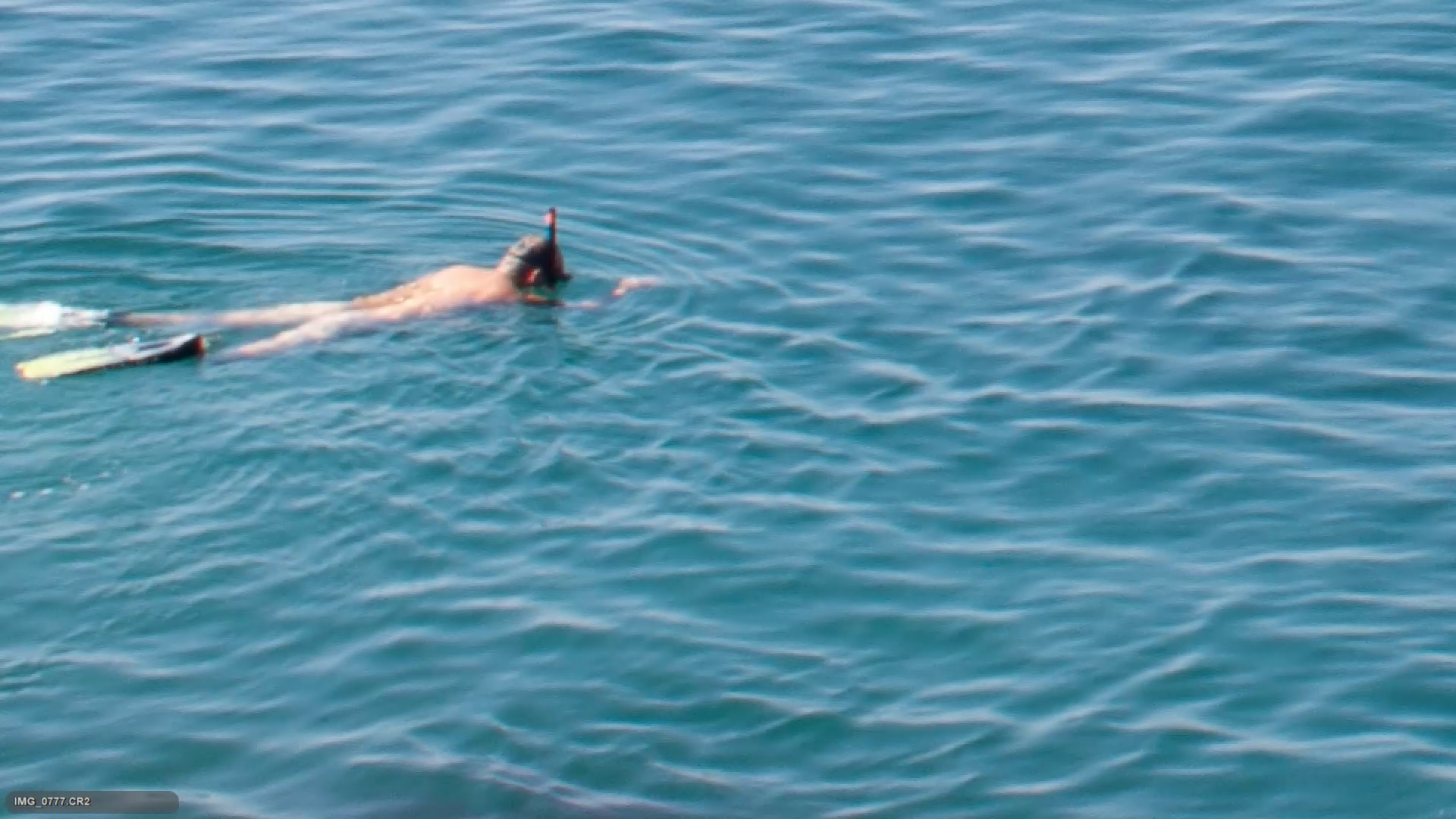 
key(ArrowLeft)
 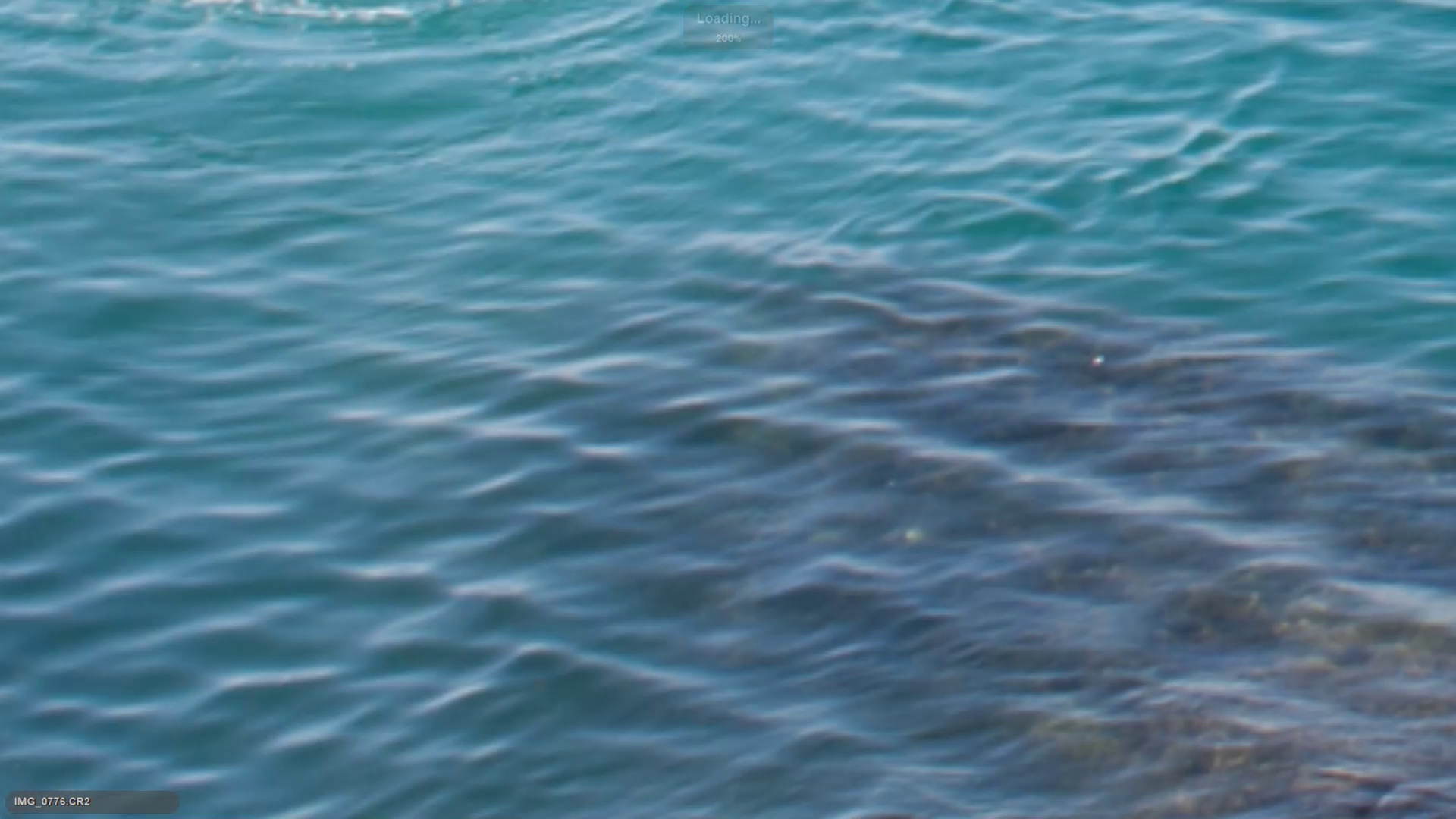 
left_click([880, 748])
 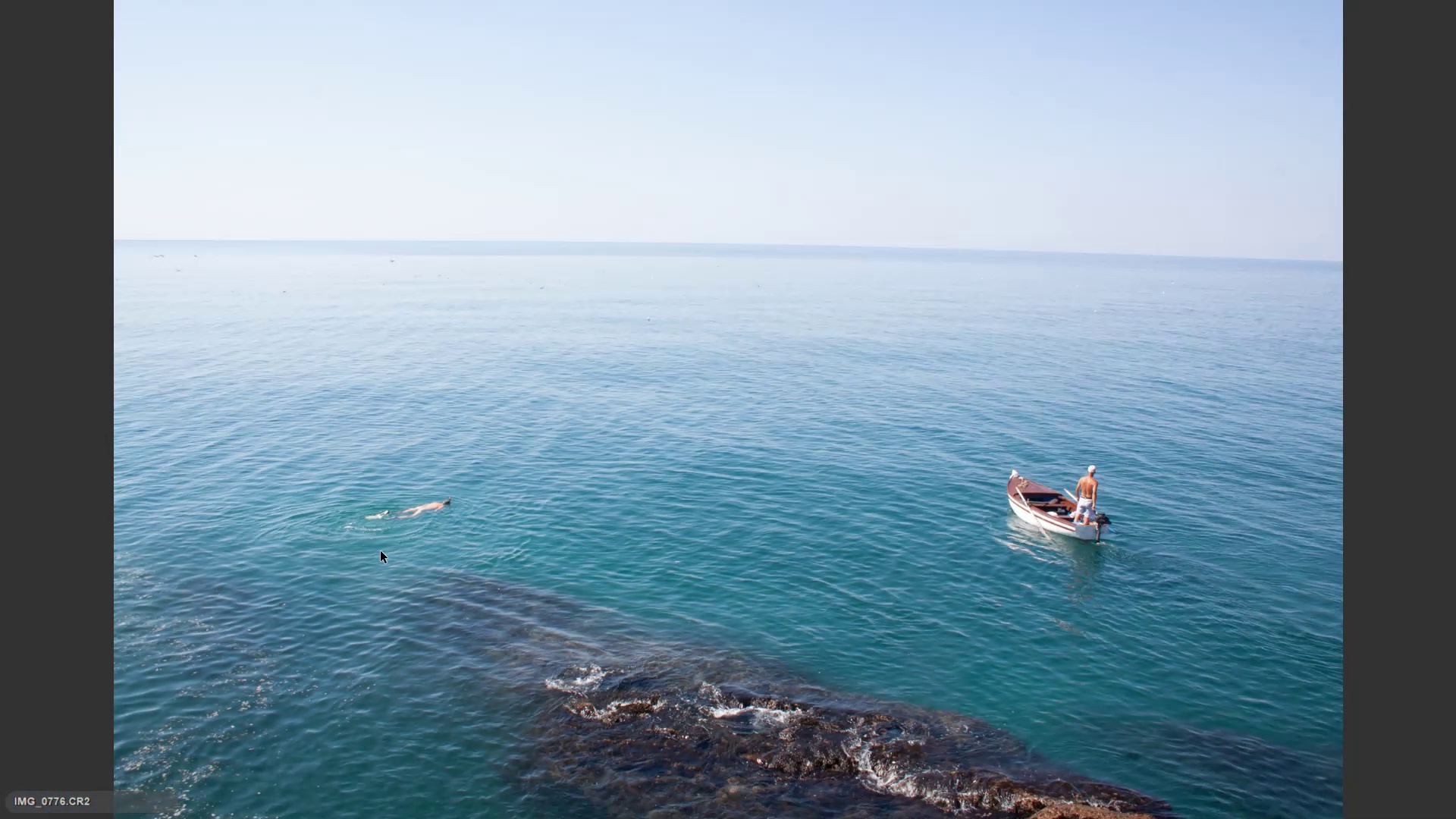 
left_click([412, 506])
 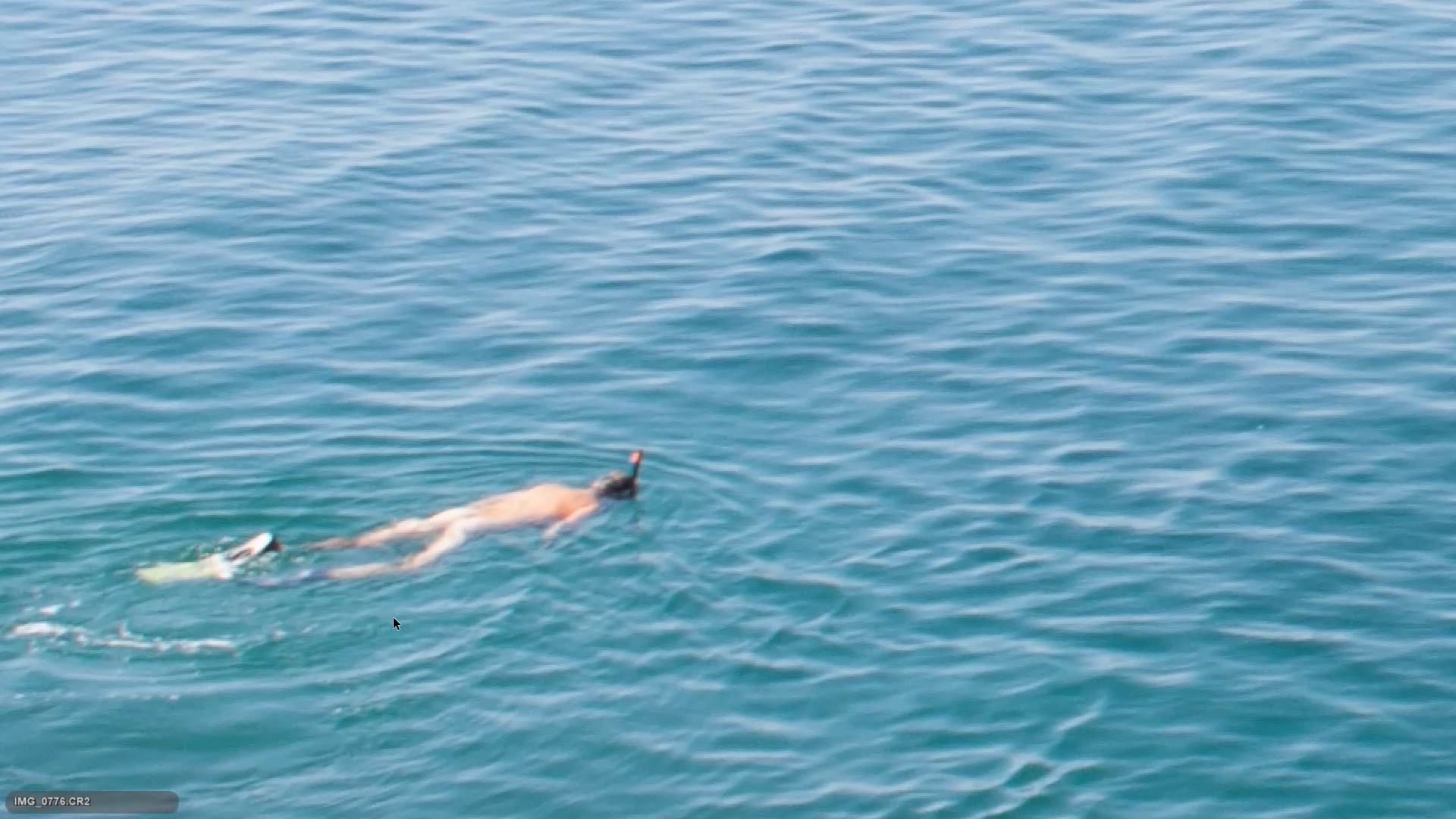 
left_click([394, 618])
 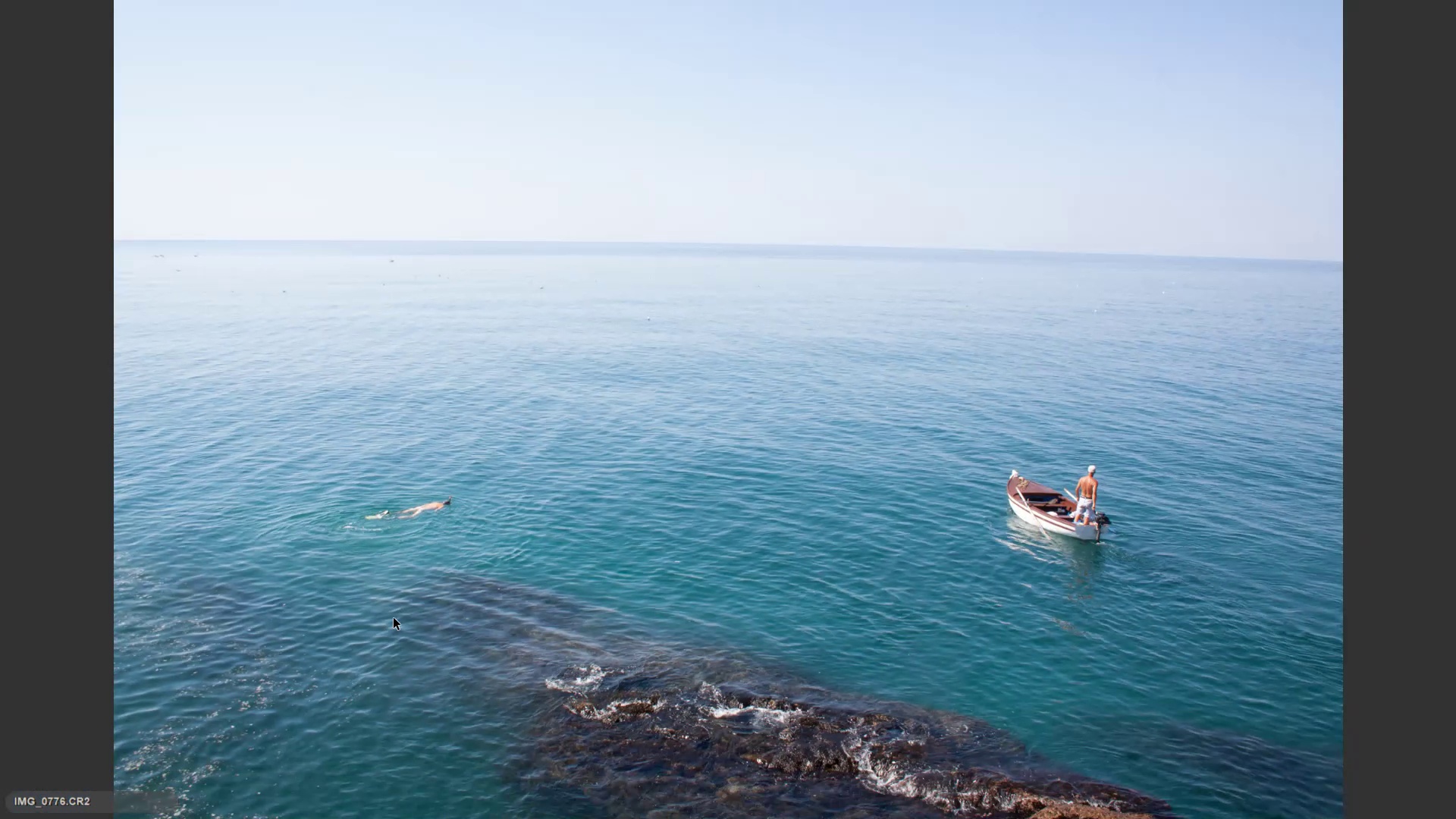 
key(ArrowRight)
 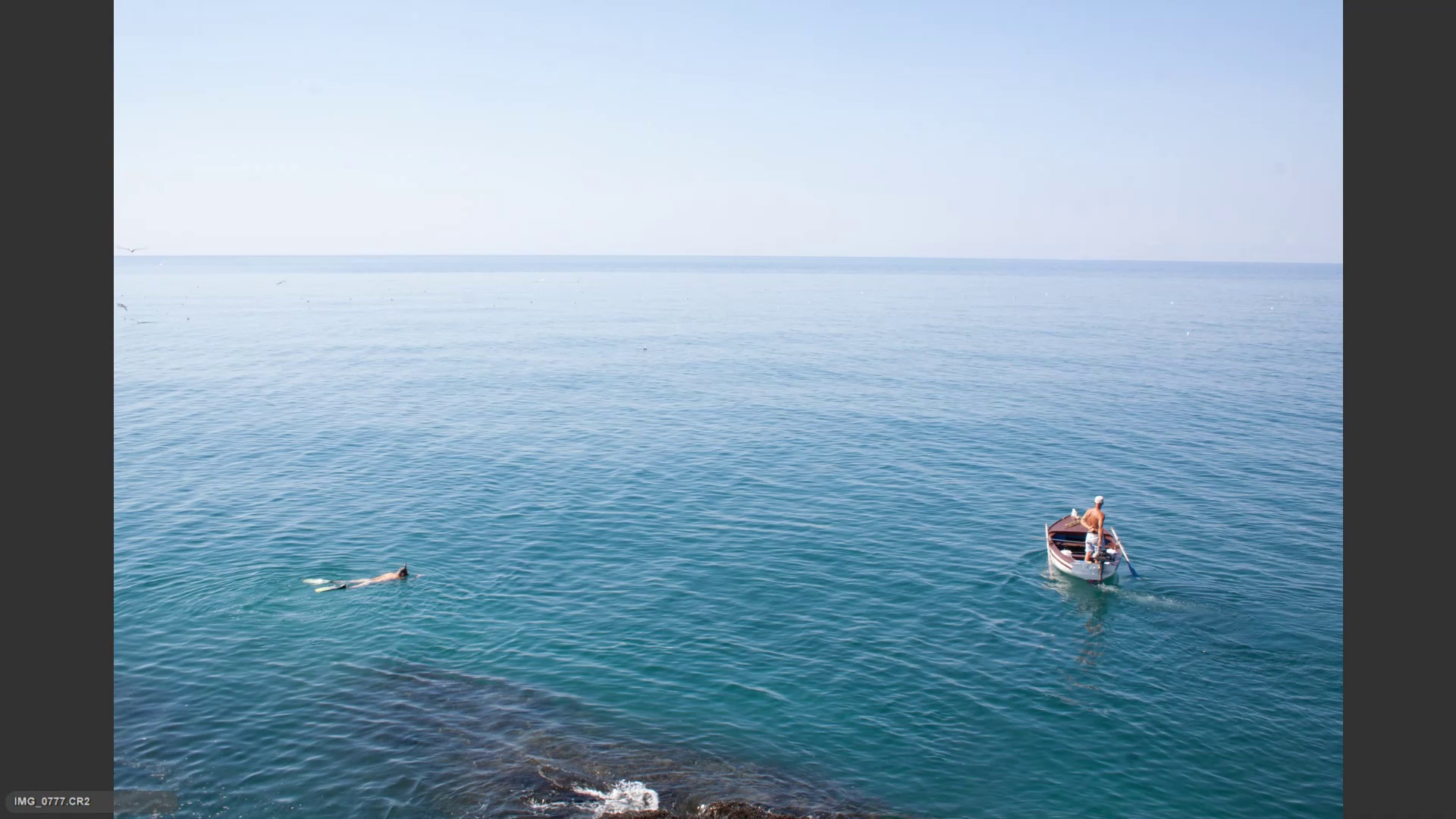 
key(ArrowRight)
 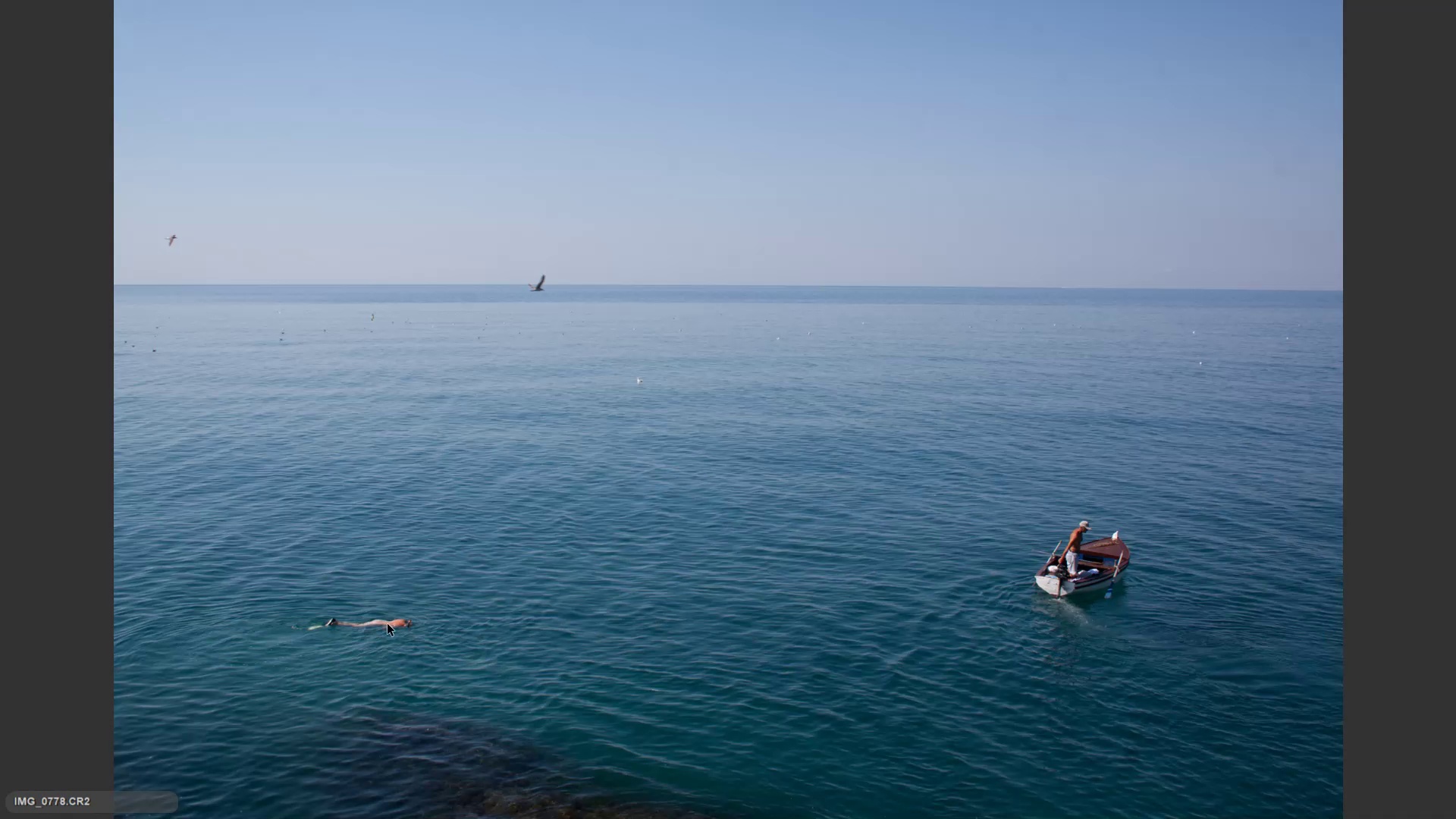 
key(ArrowRight)
 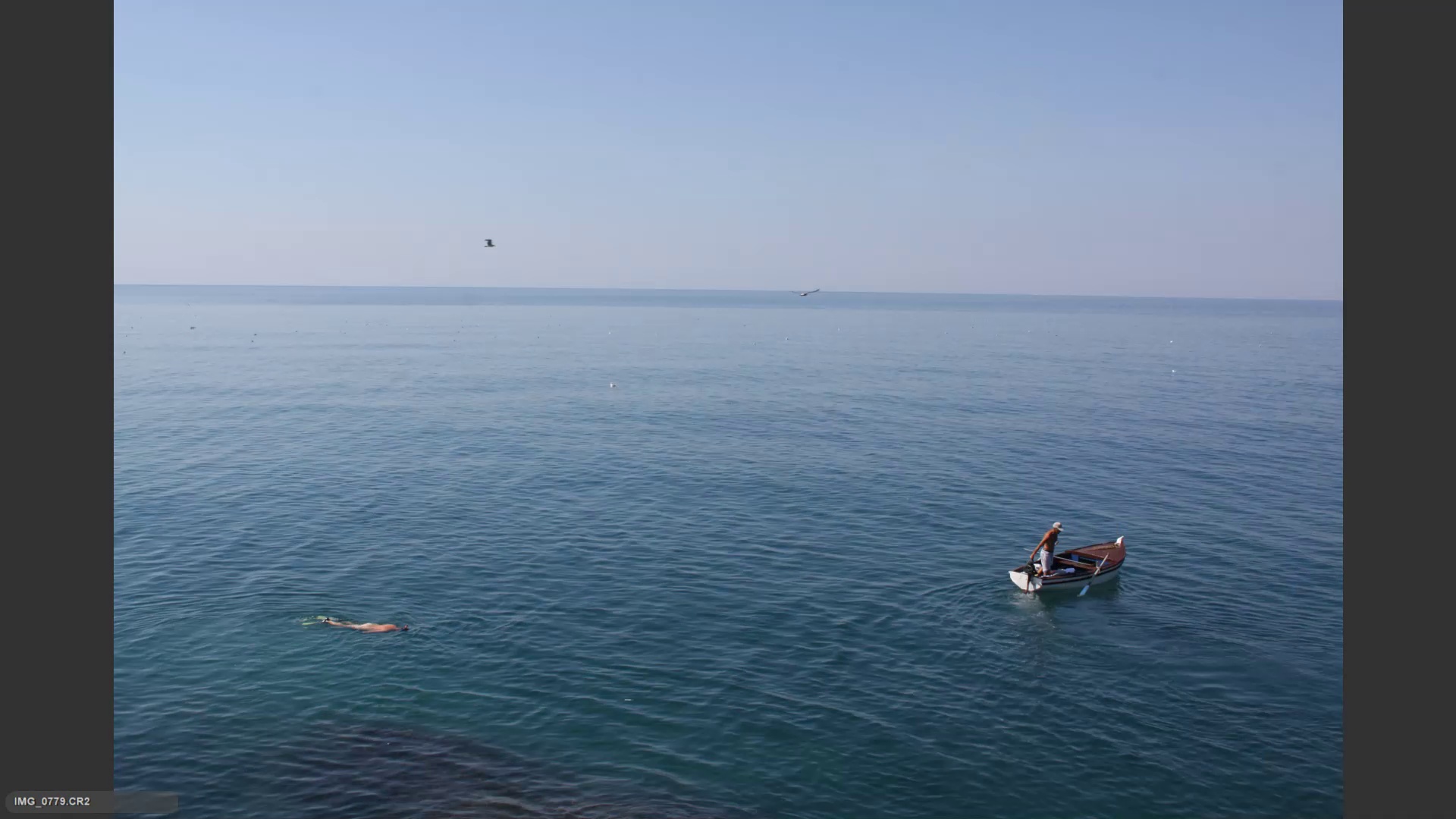 
key(ArrowRight)
 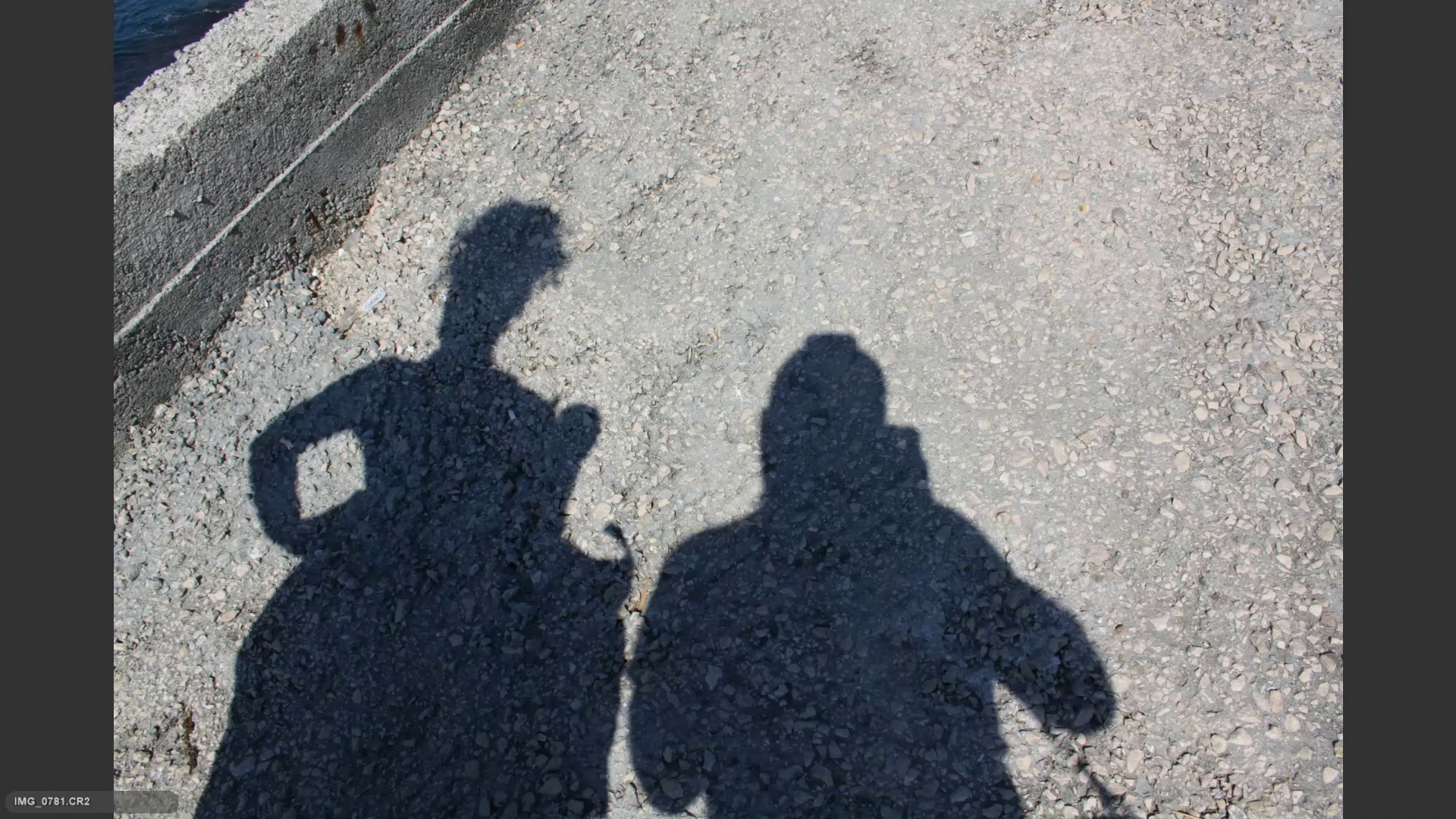 
key(ArrowLeft)
 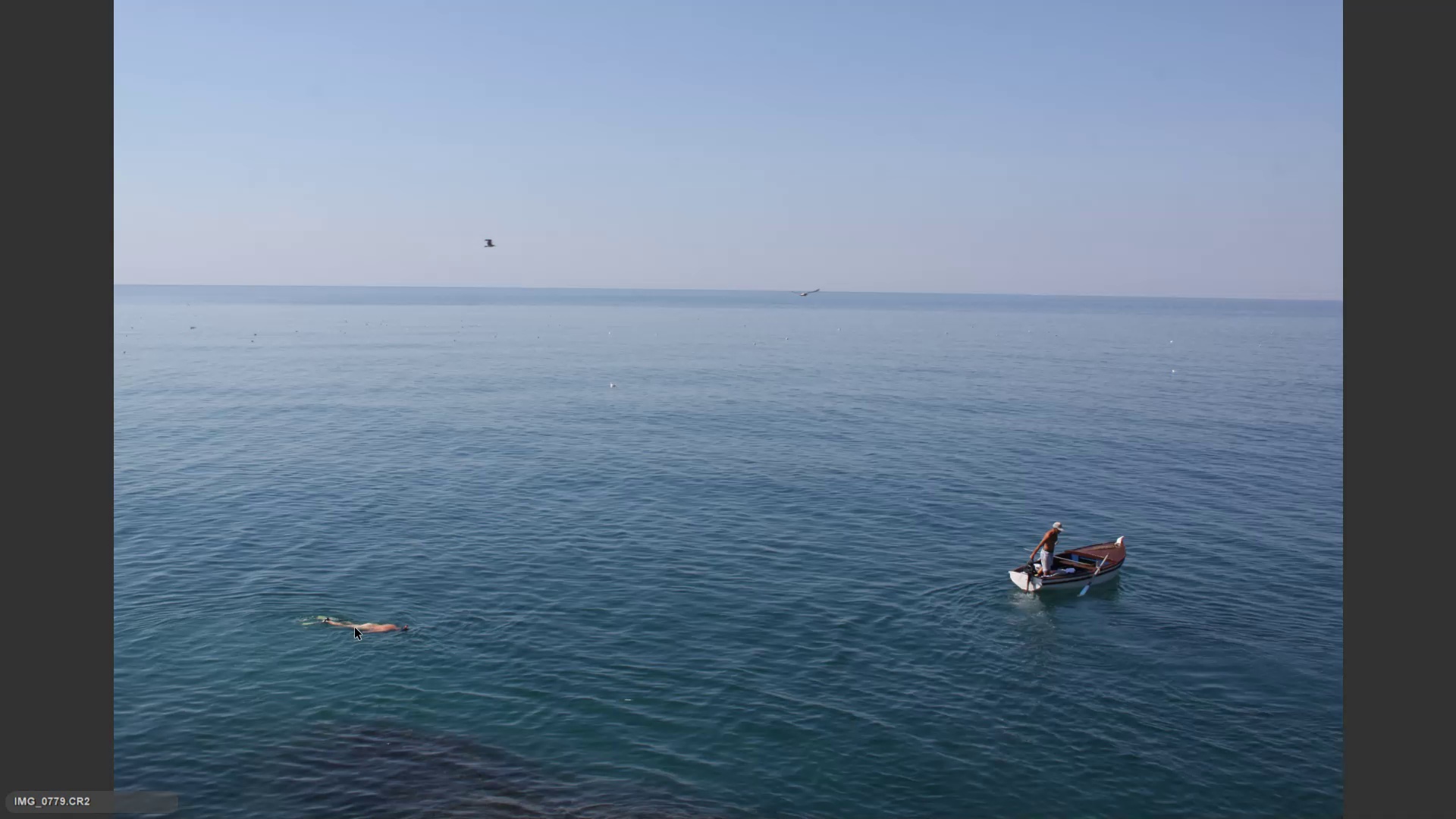 
left_click([359, 623])
 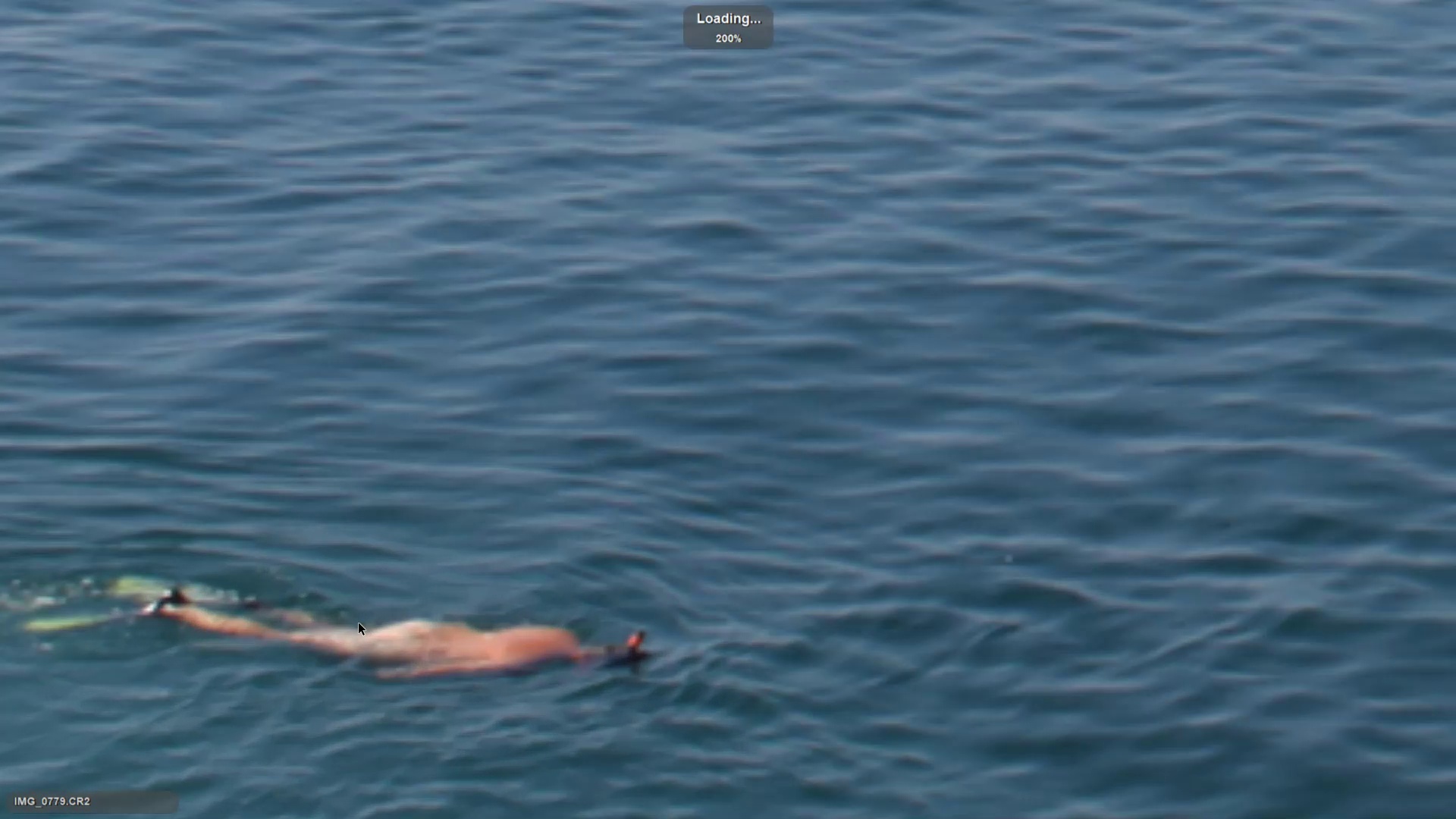 
left_click([359, 623])
 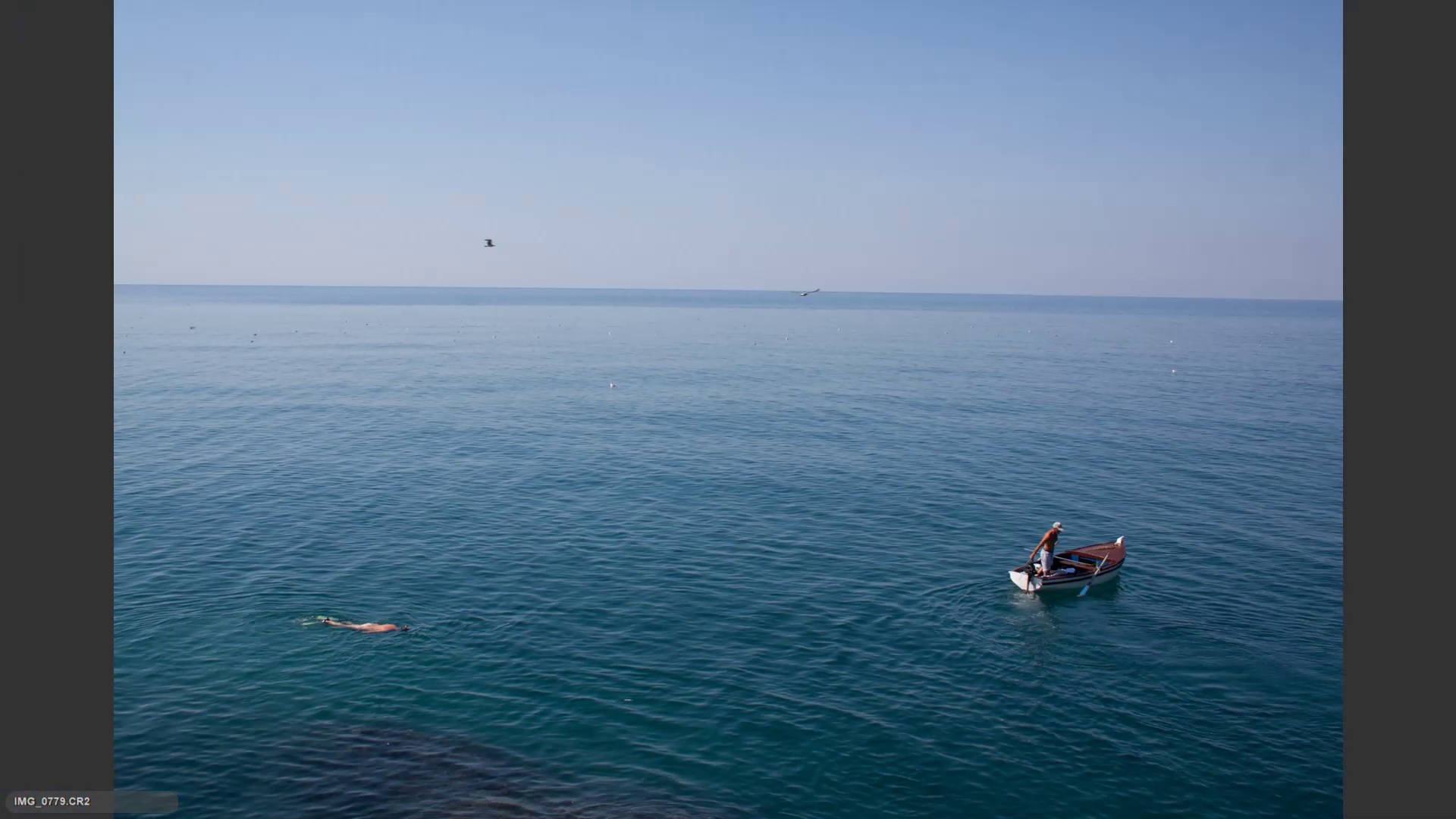 
hold_key(key=ArrowLeft, duration=0.45)
 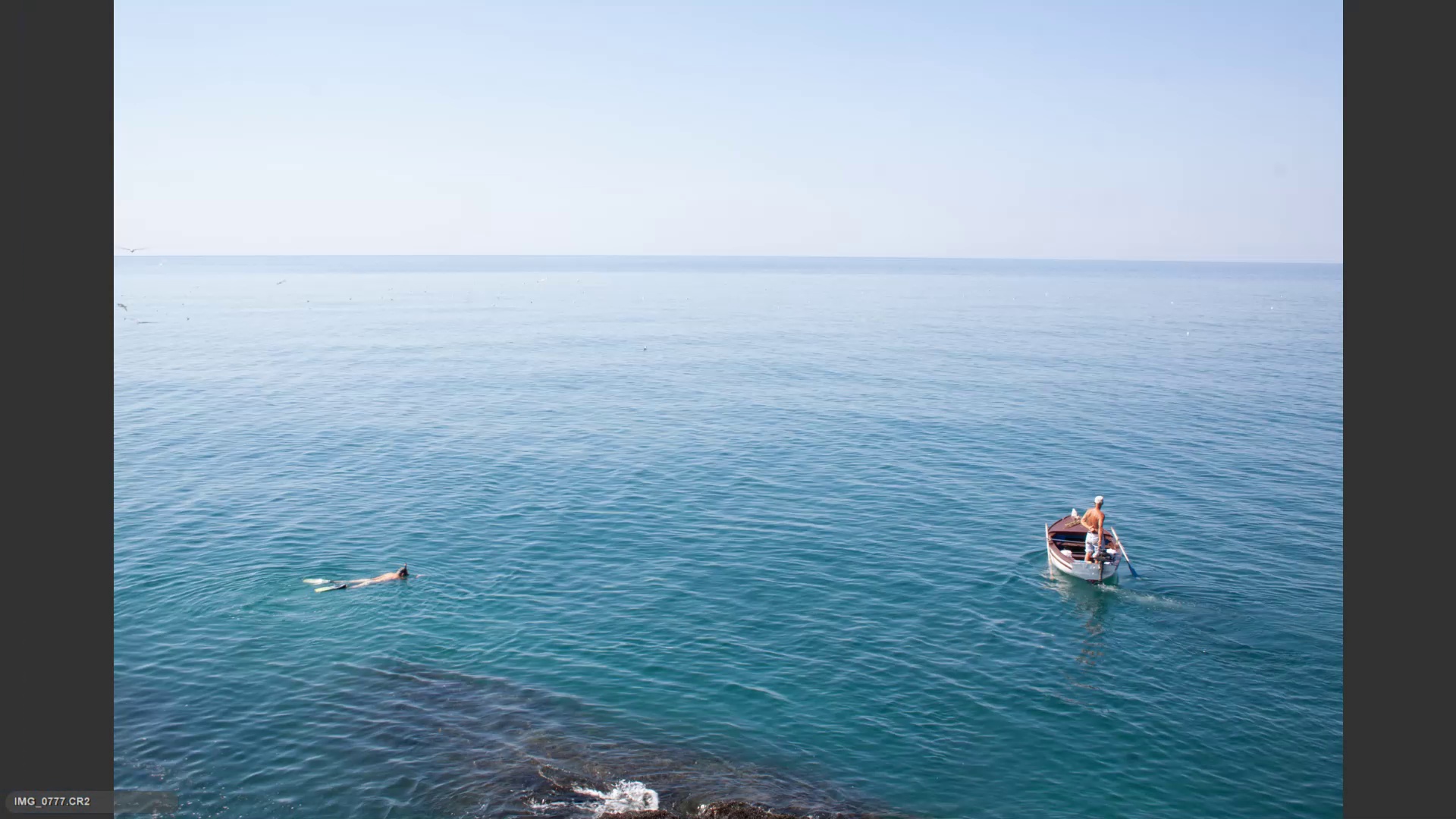 
key(ArrowLeft)
 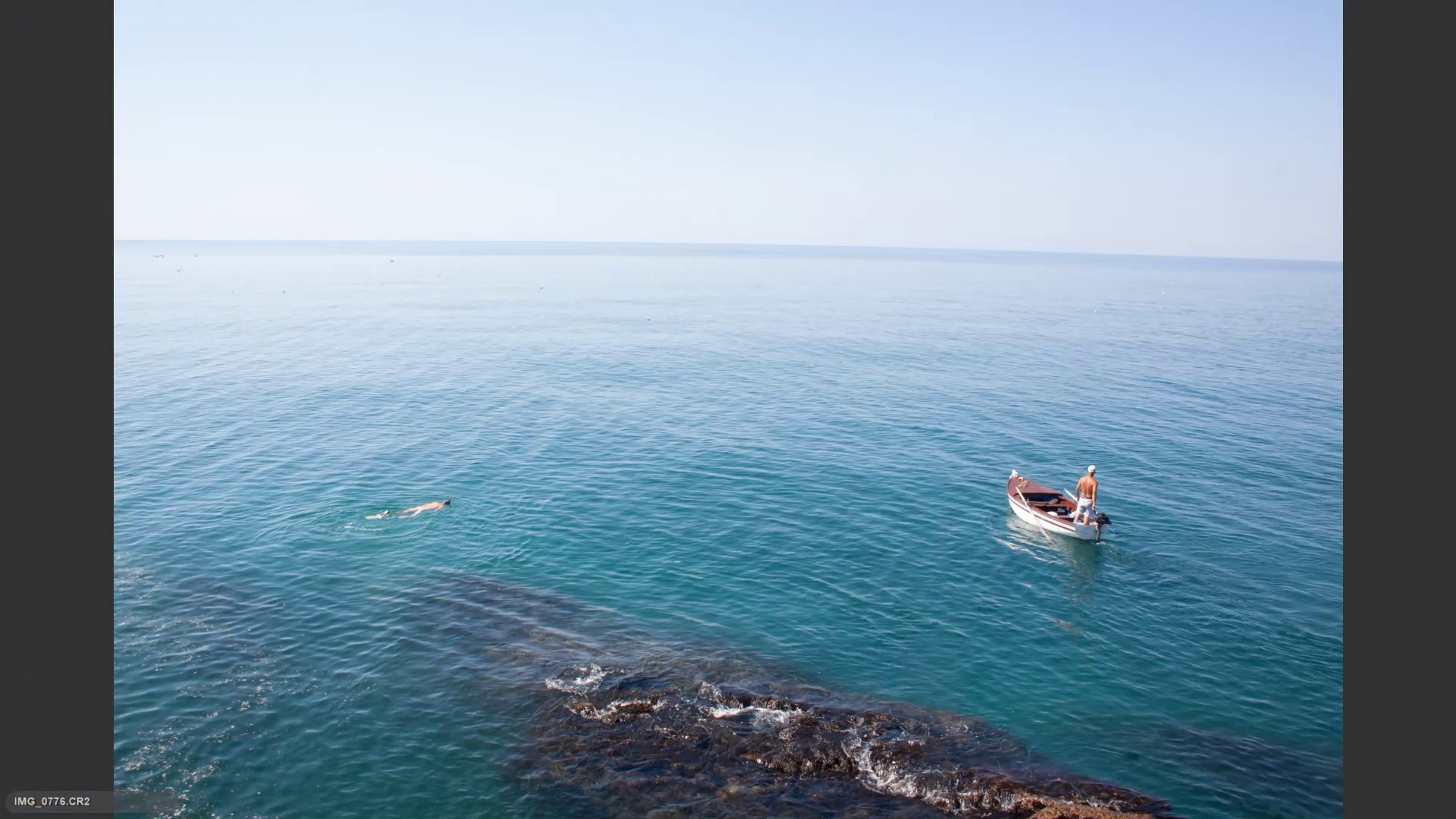 
key(ArrowLeft)
 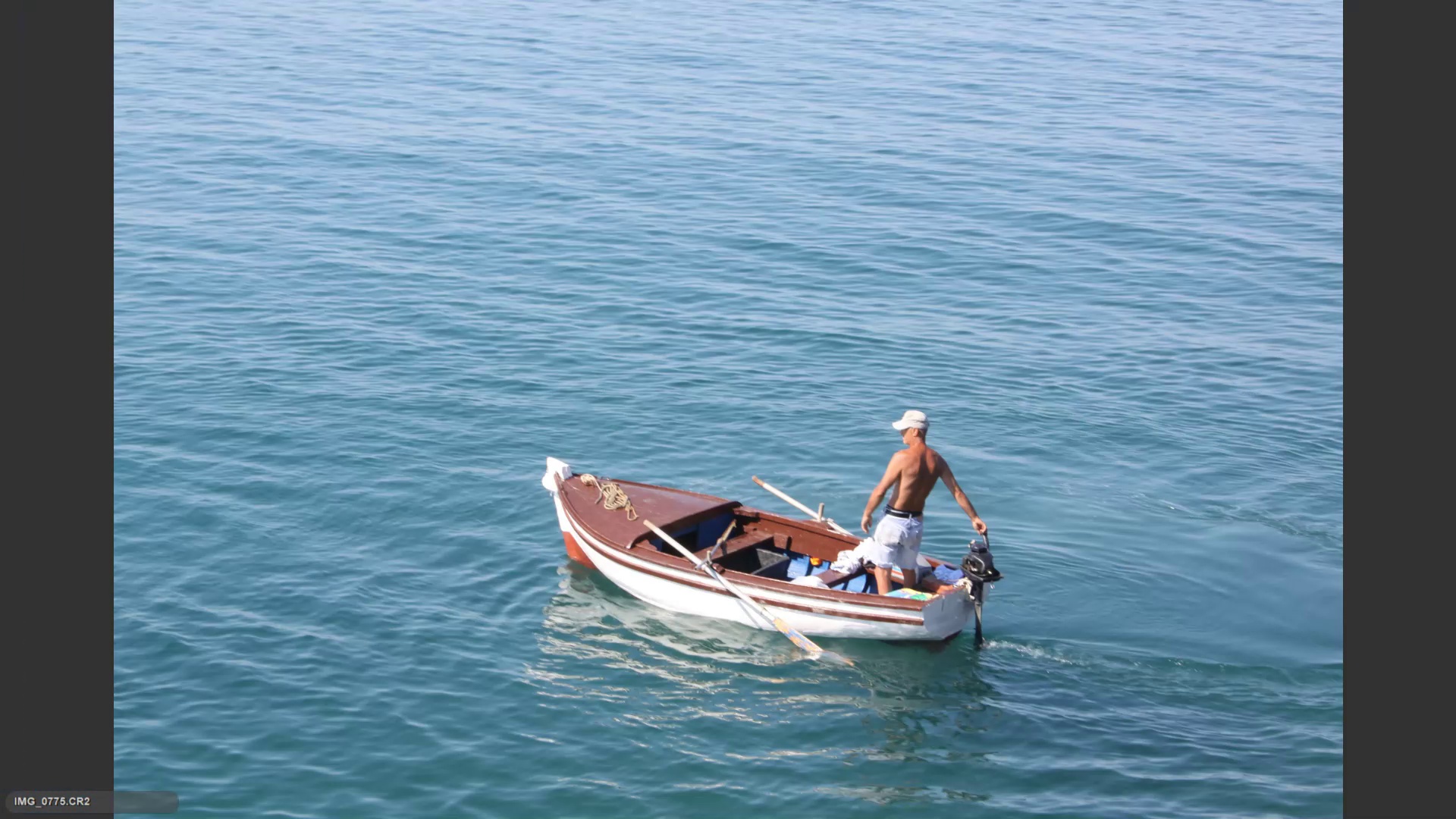 
key(6)
 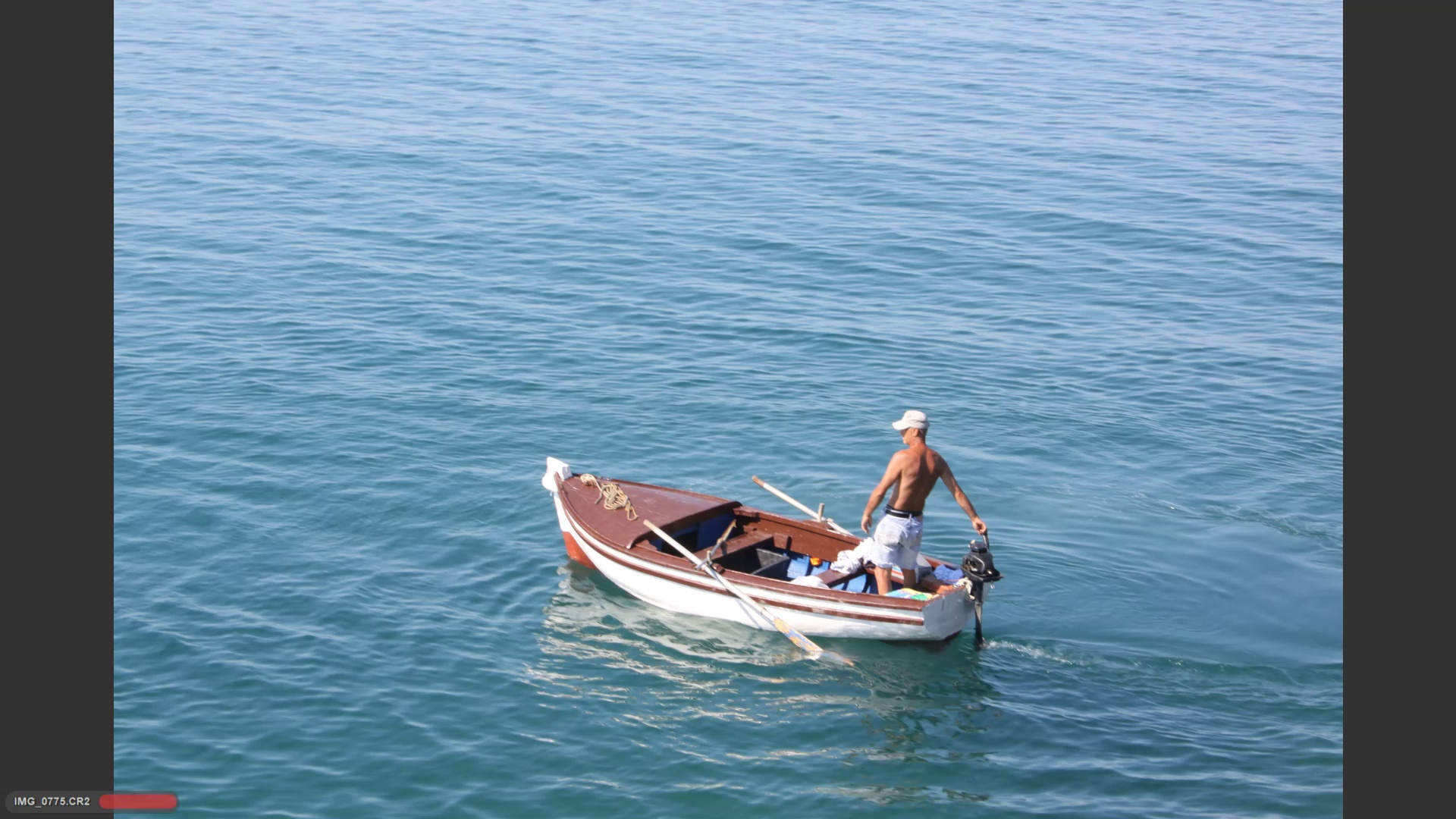 
key(ArrowRight)
 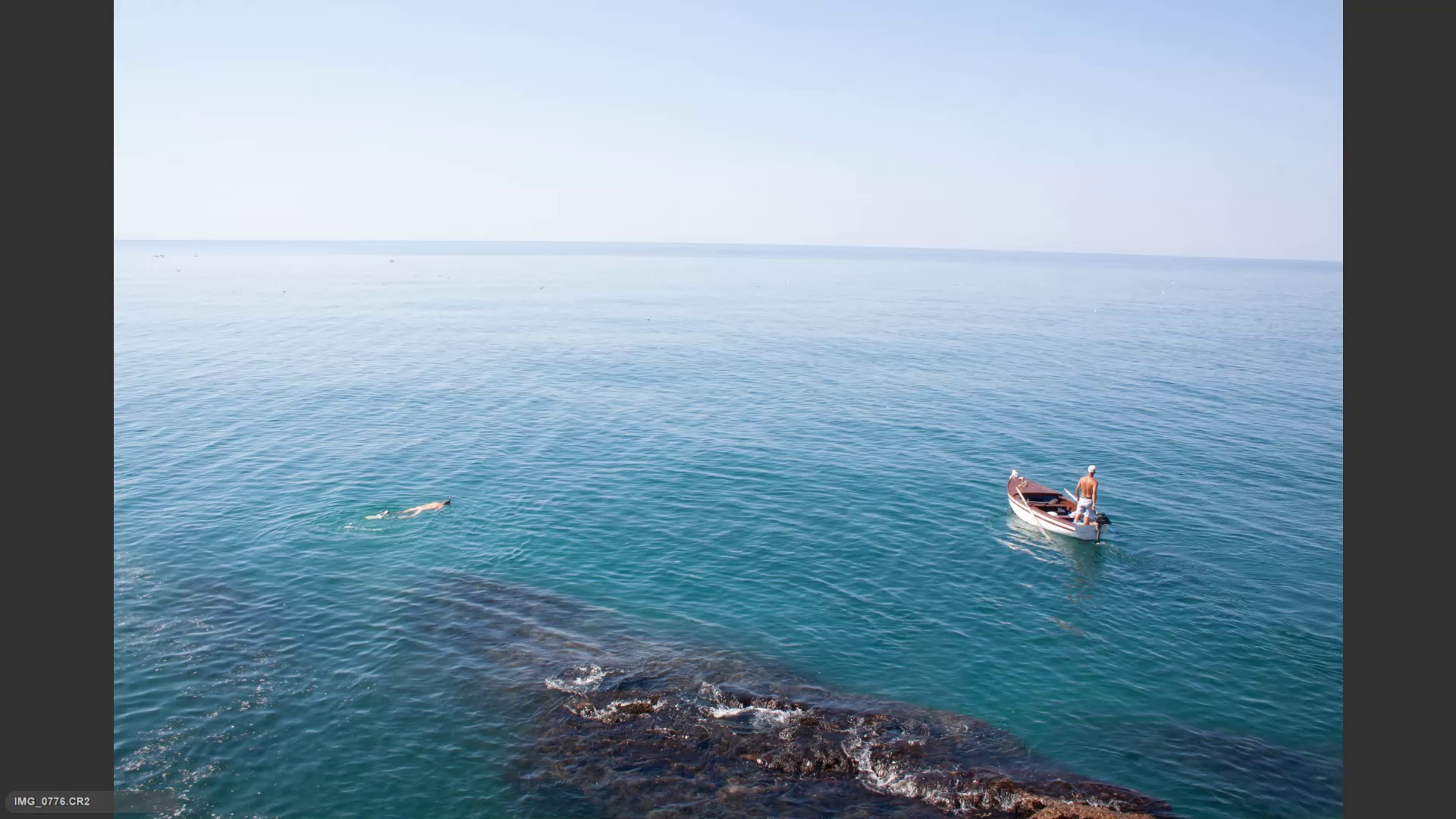 
key(ArrowRight)
 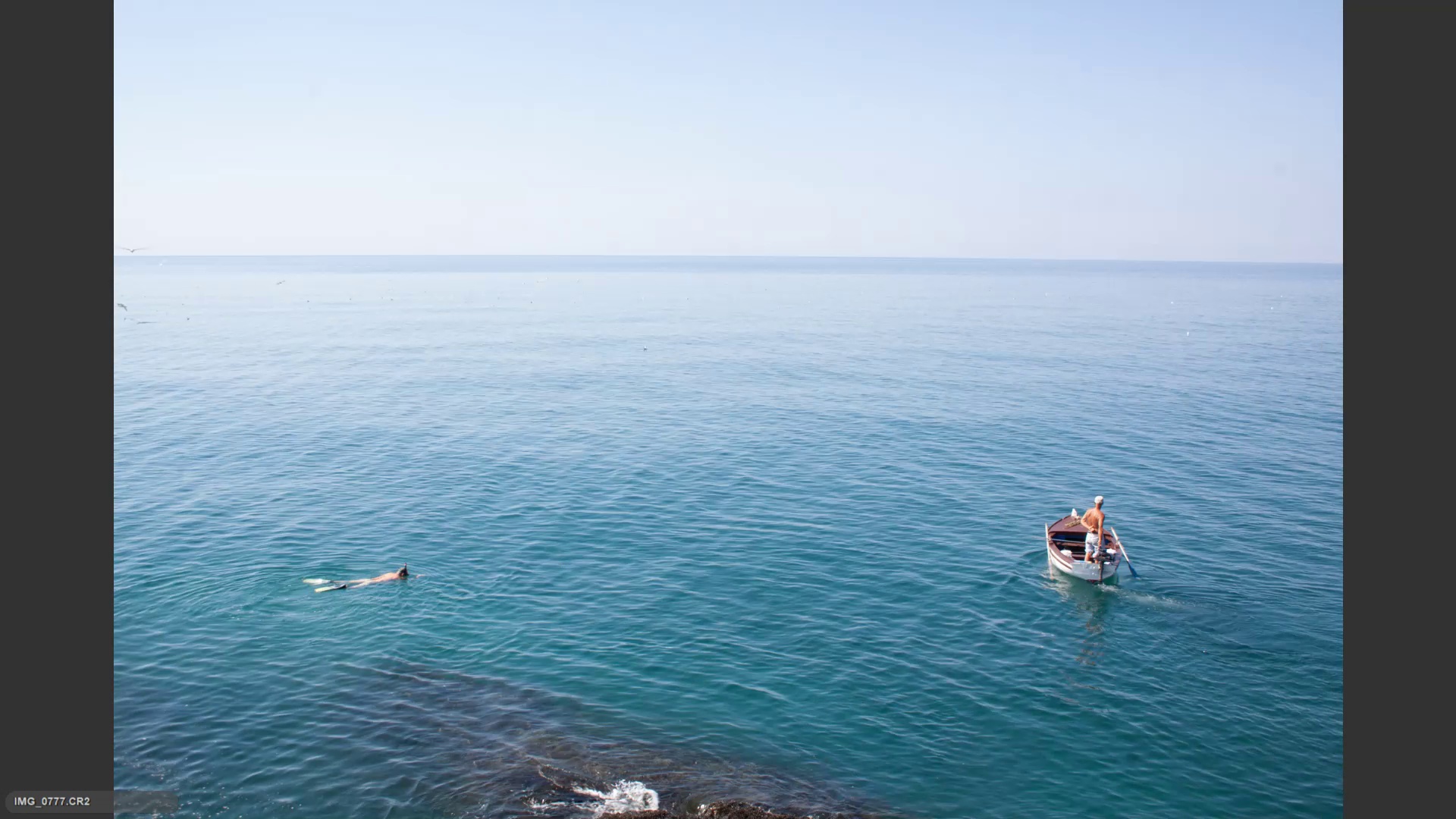 
key(ArrowRight)
 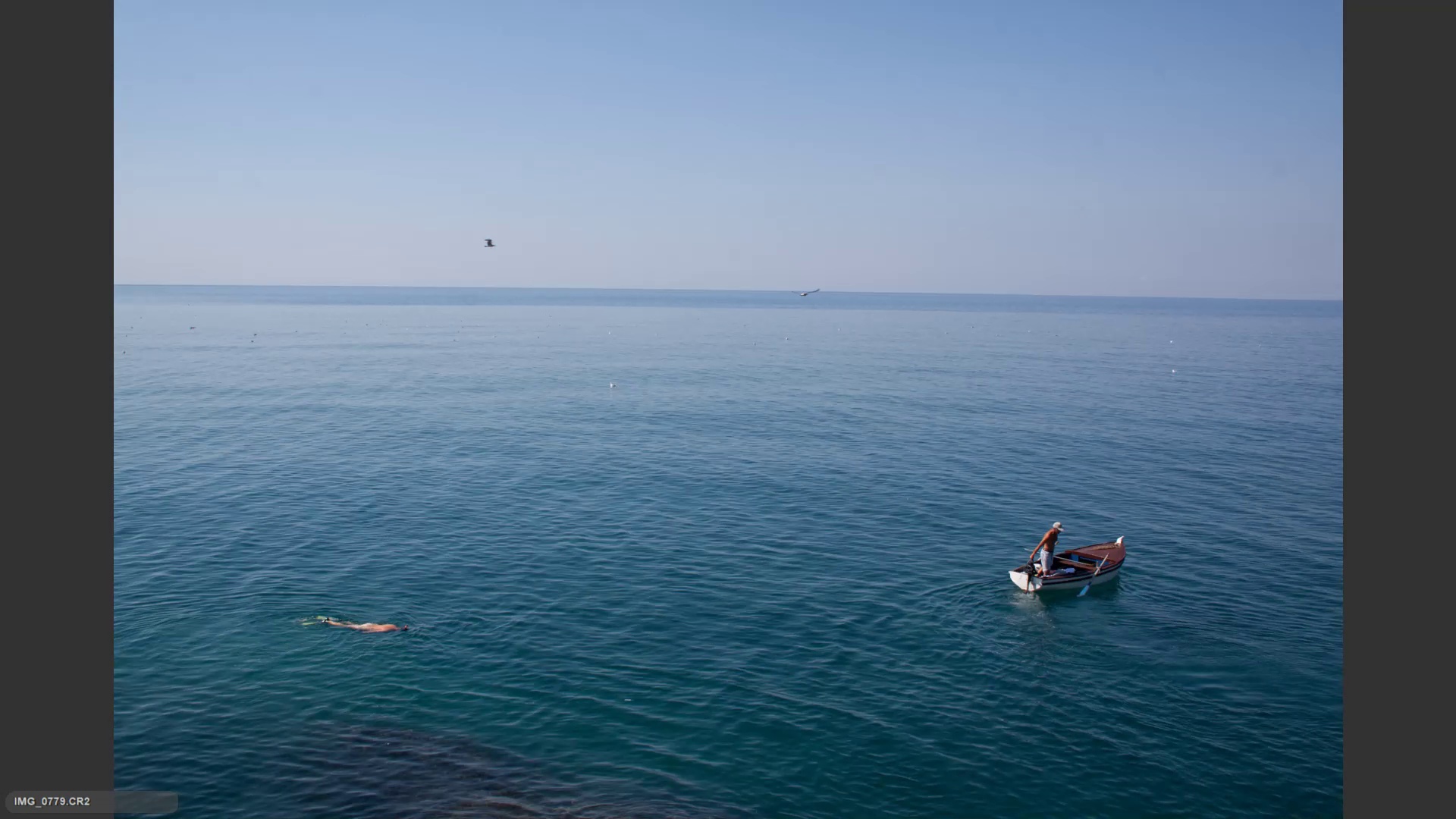 
key(ArrowRight)
 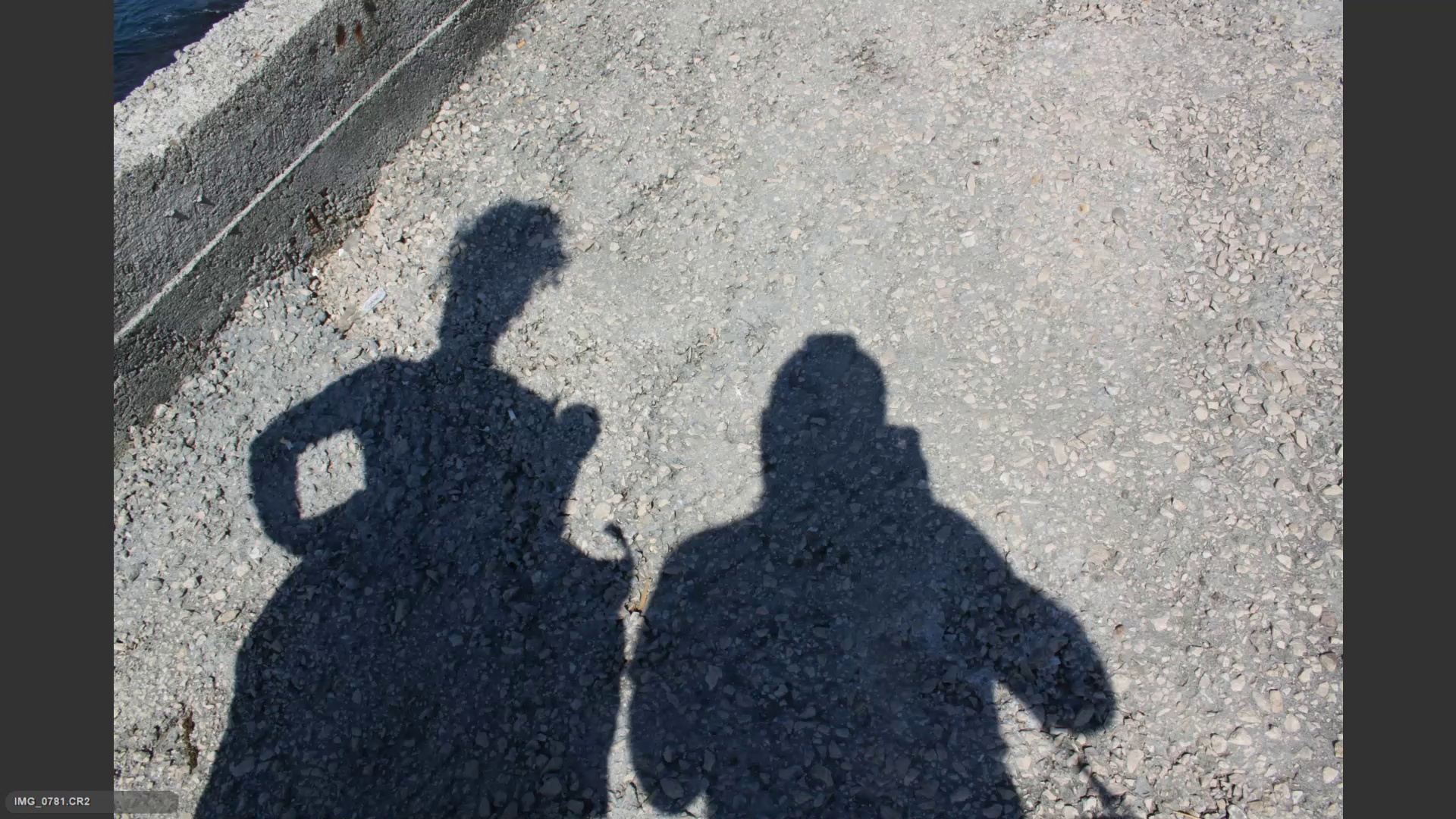 
key(ArrowRight)
 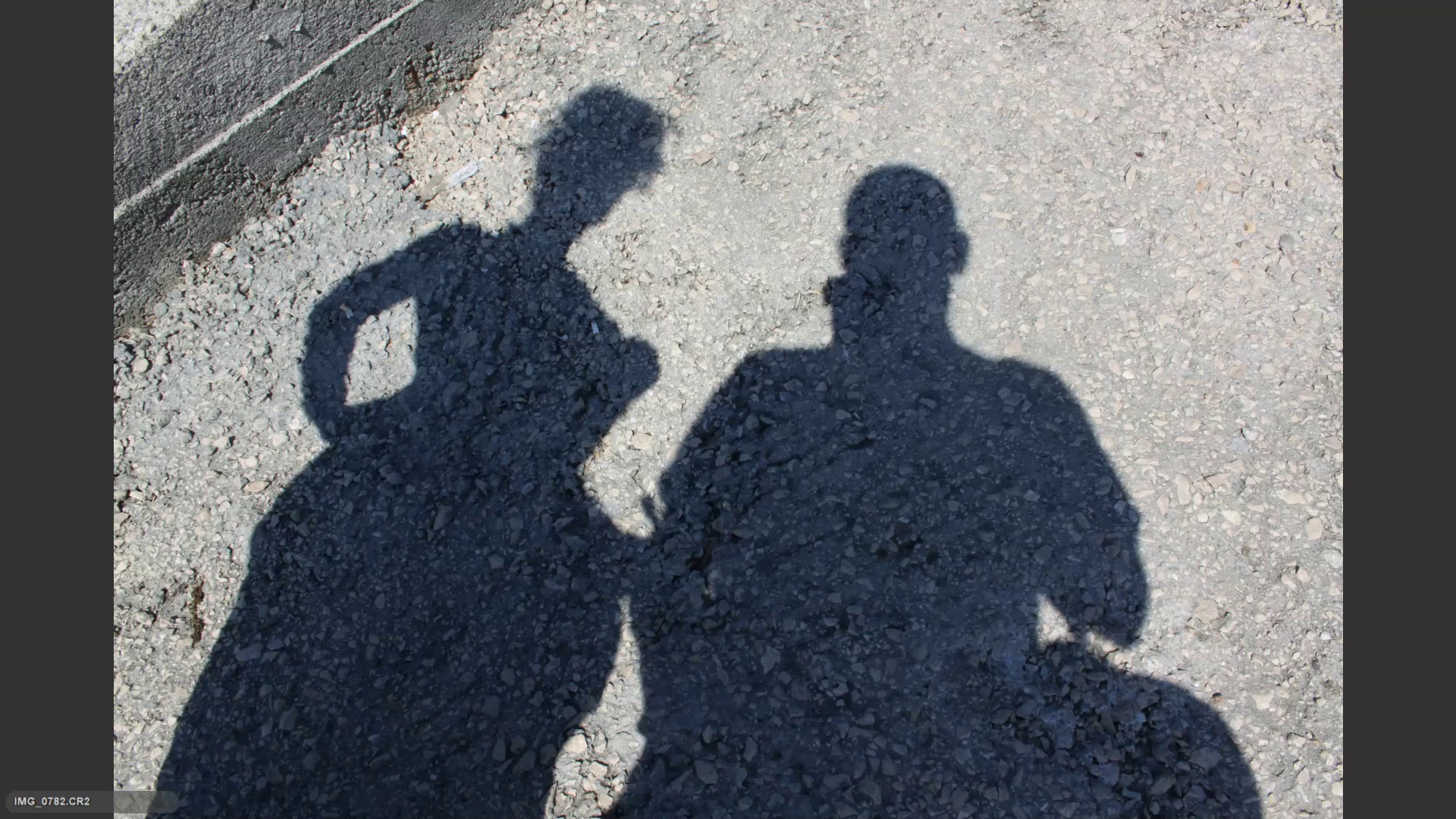 
key(ArrowRight)
 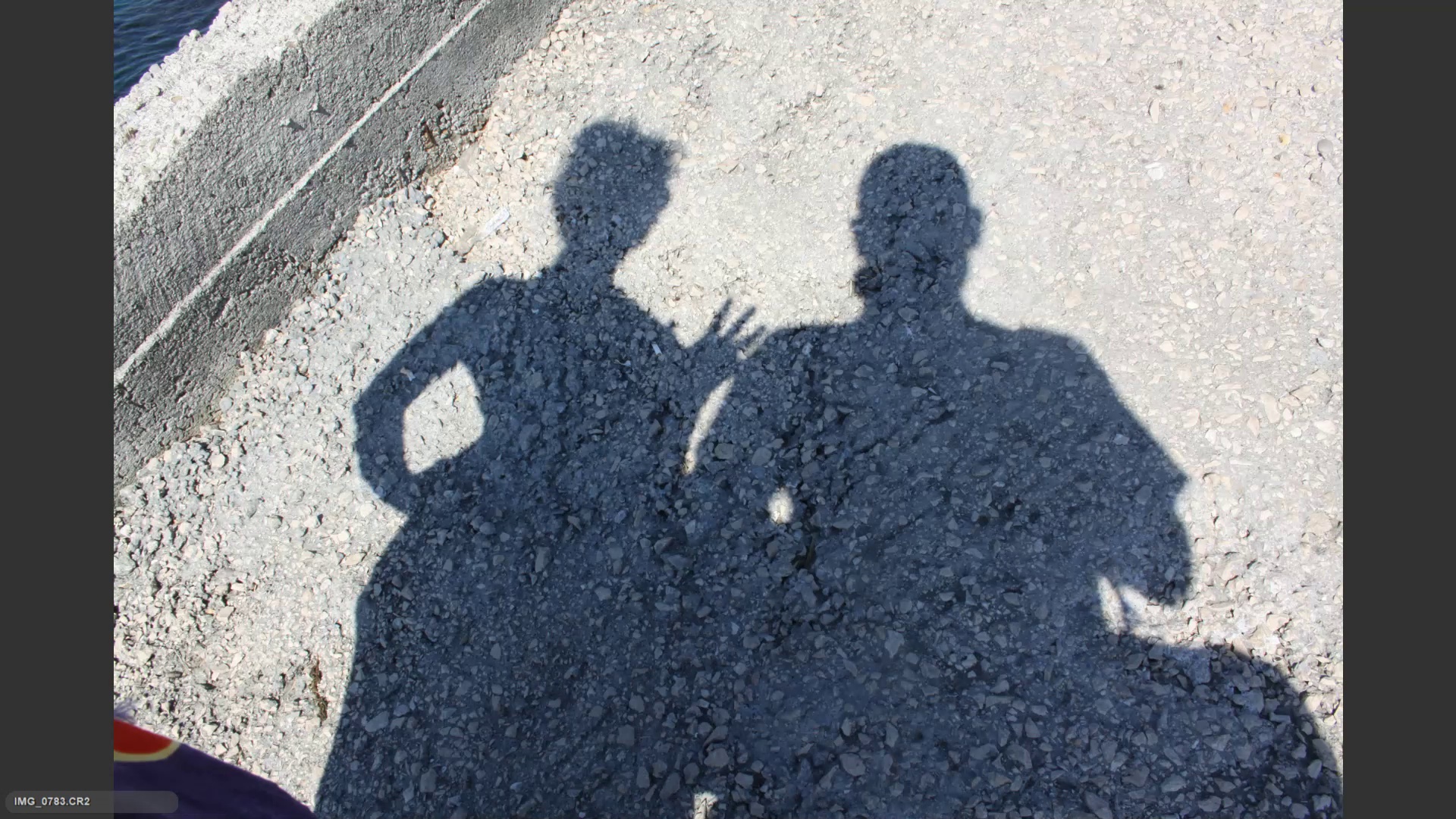 
key(ArrowRight)
 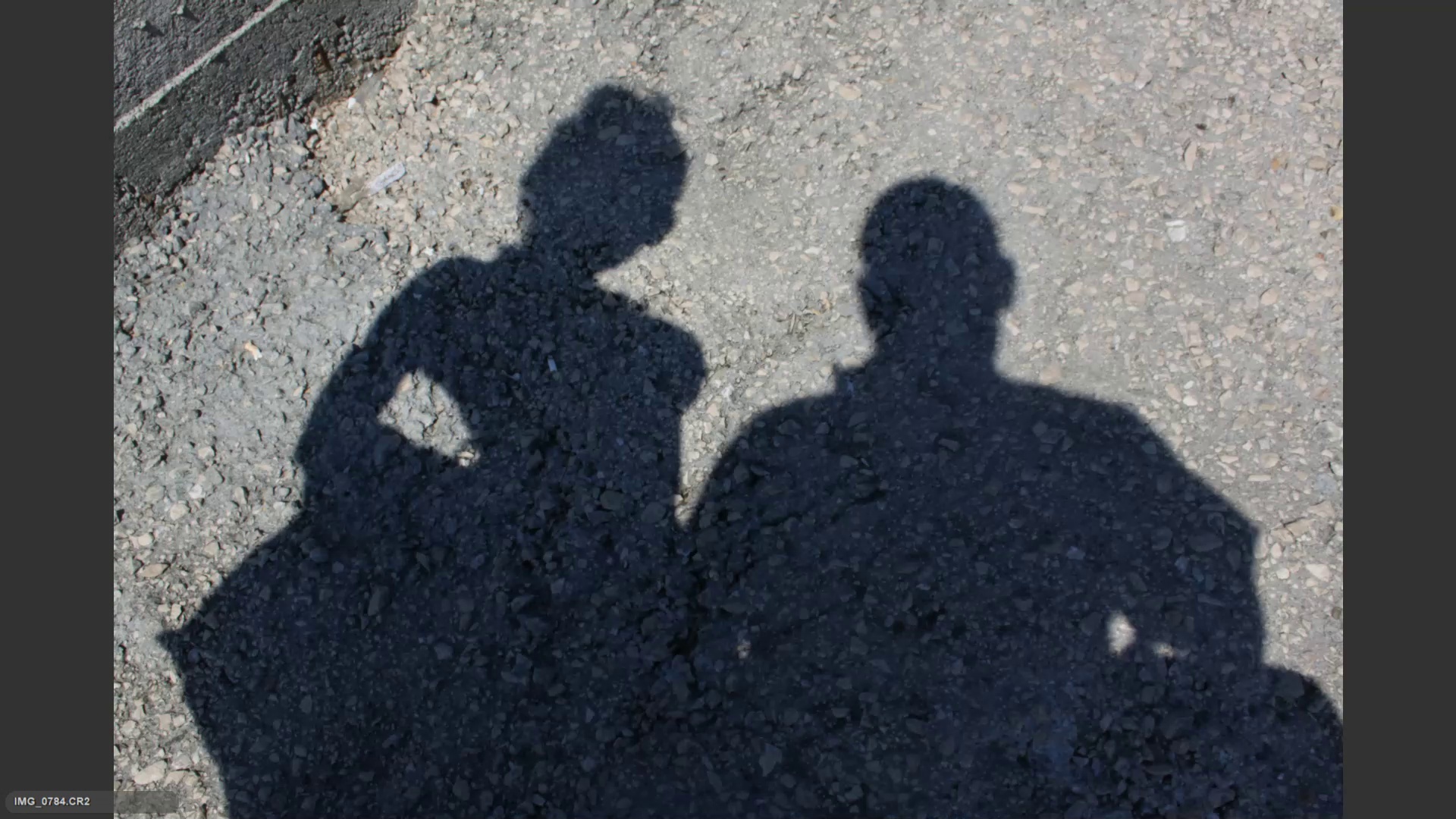 
key(ArrowRight)
 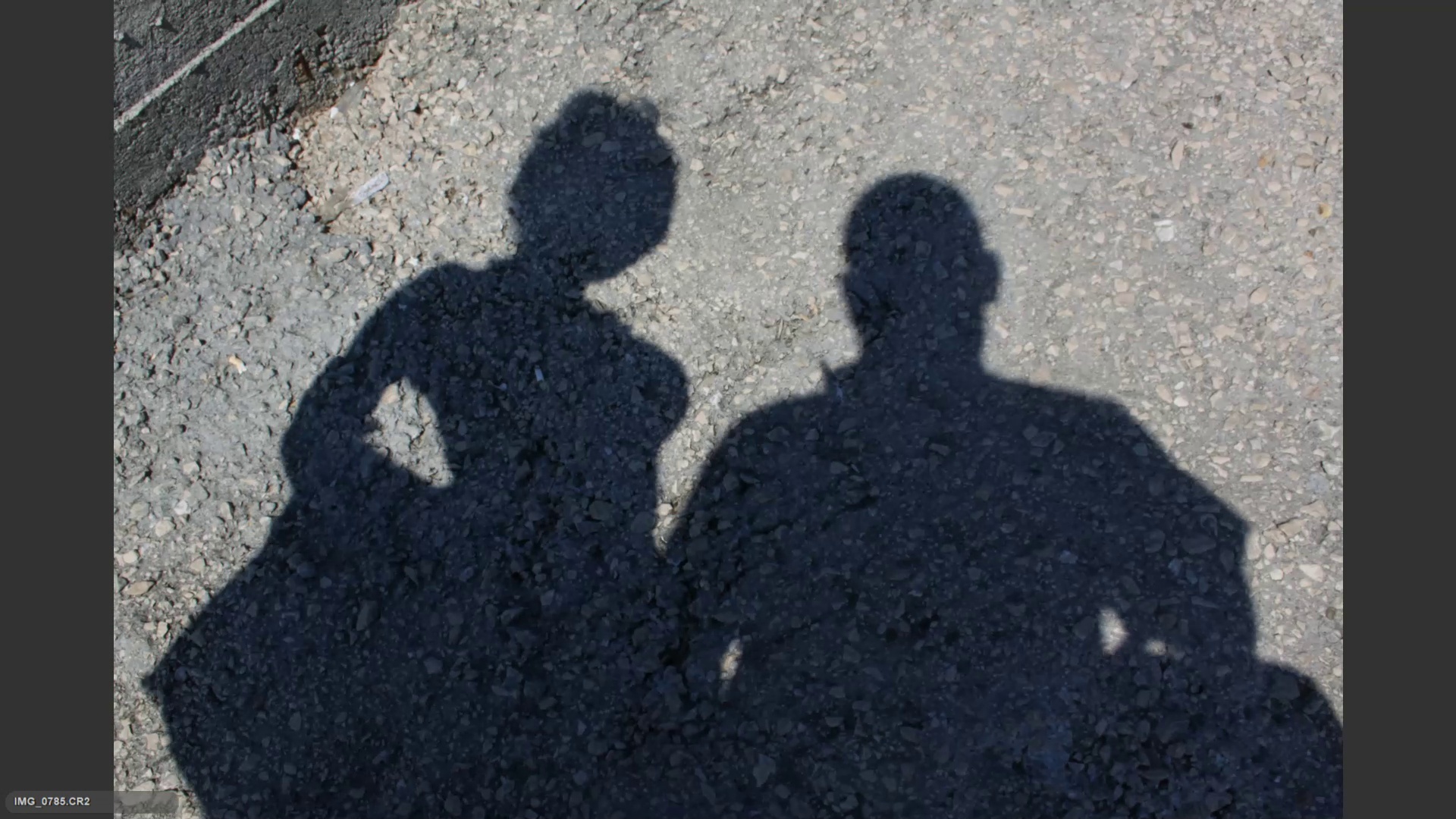 
hold_key(key=ArrowRight, duration=0.66)
 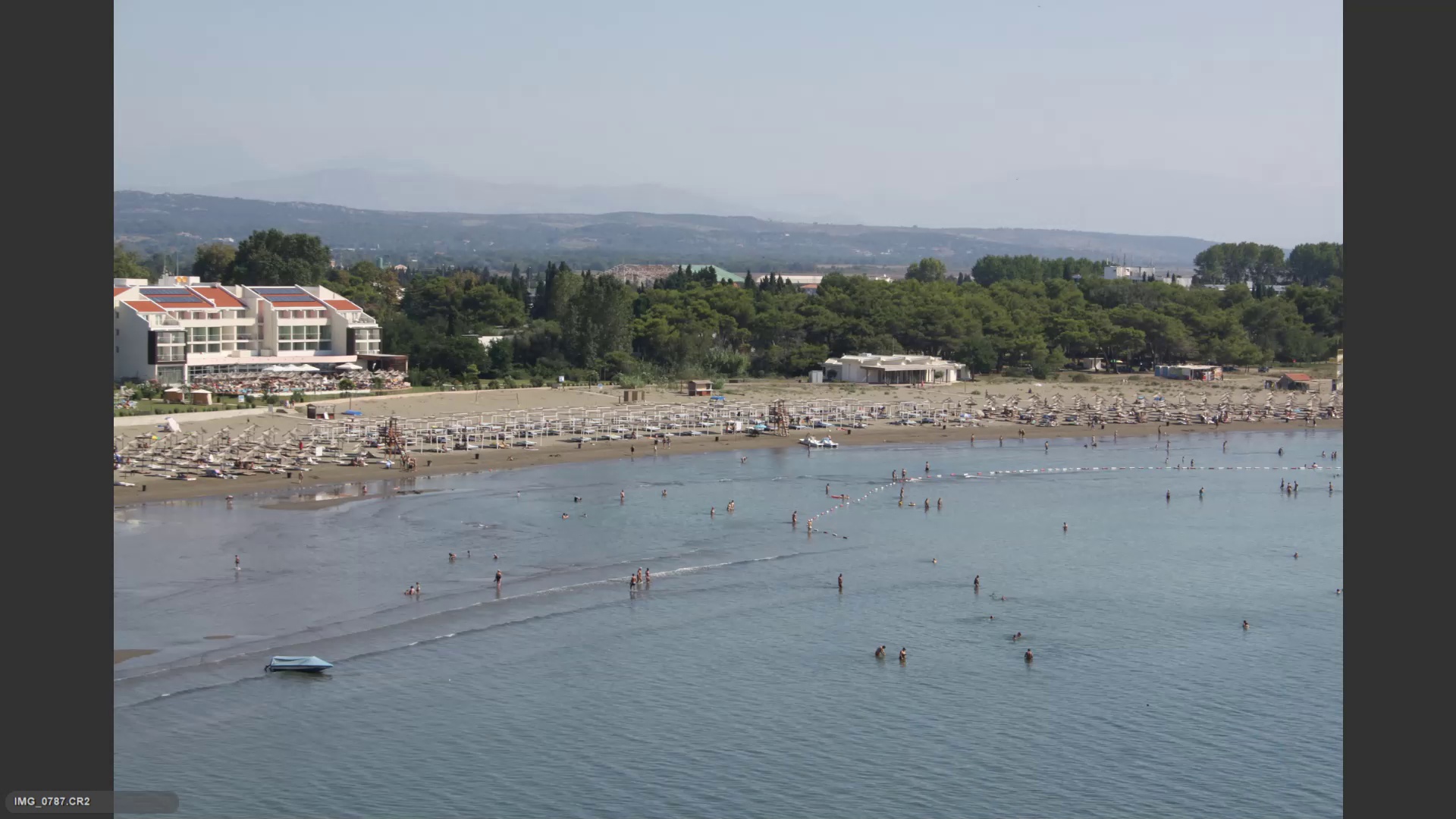 
key(ArrowLeft)
 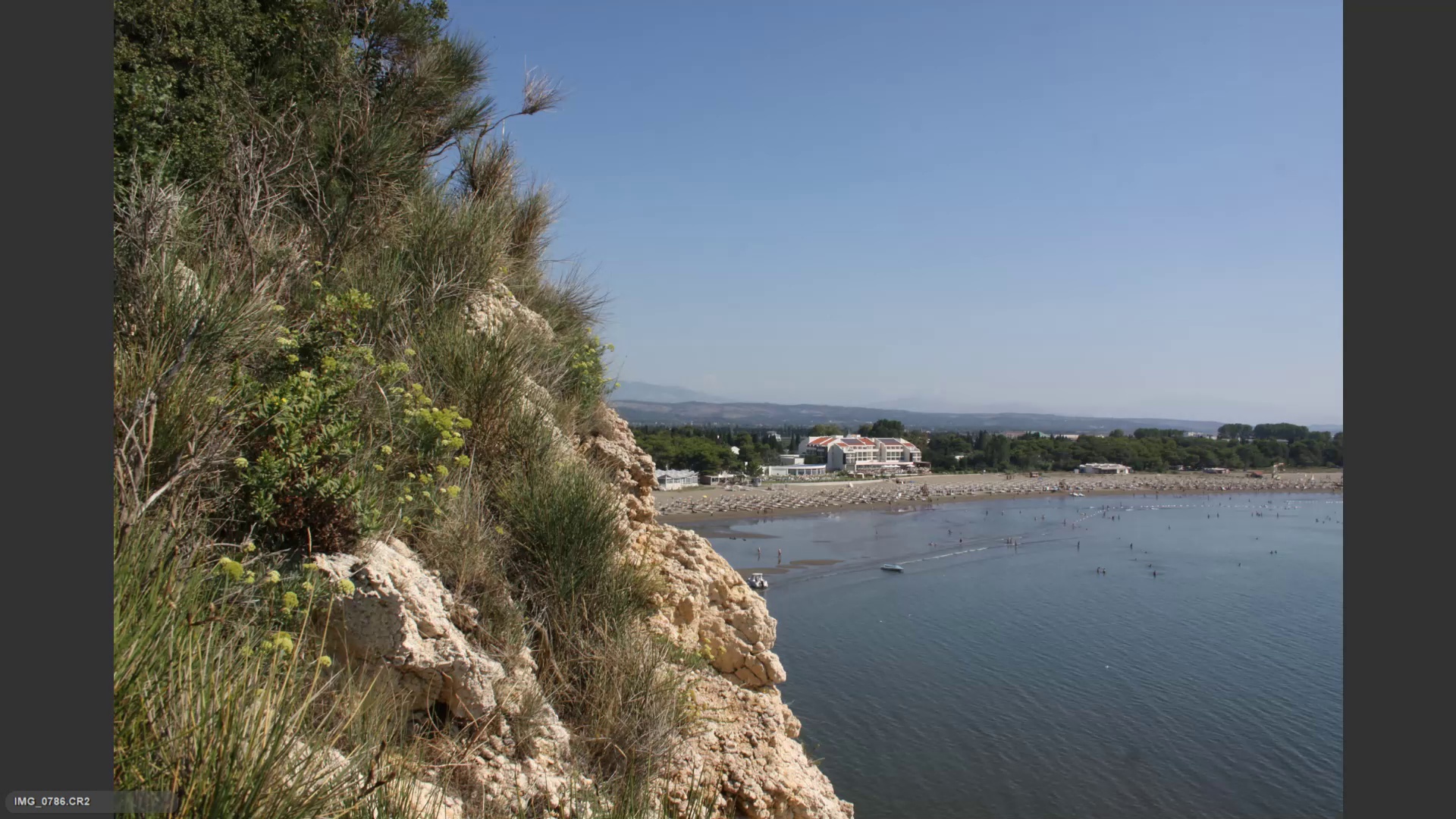 
key(ArrowLeft)
 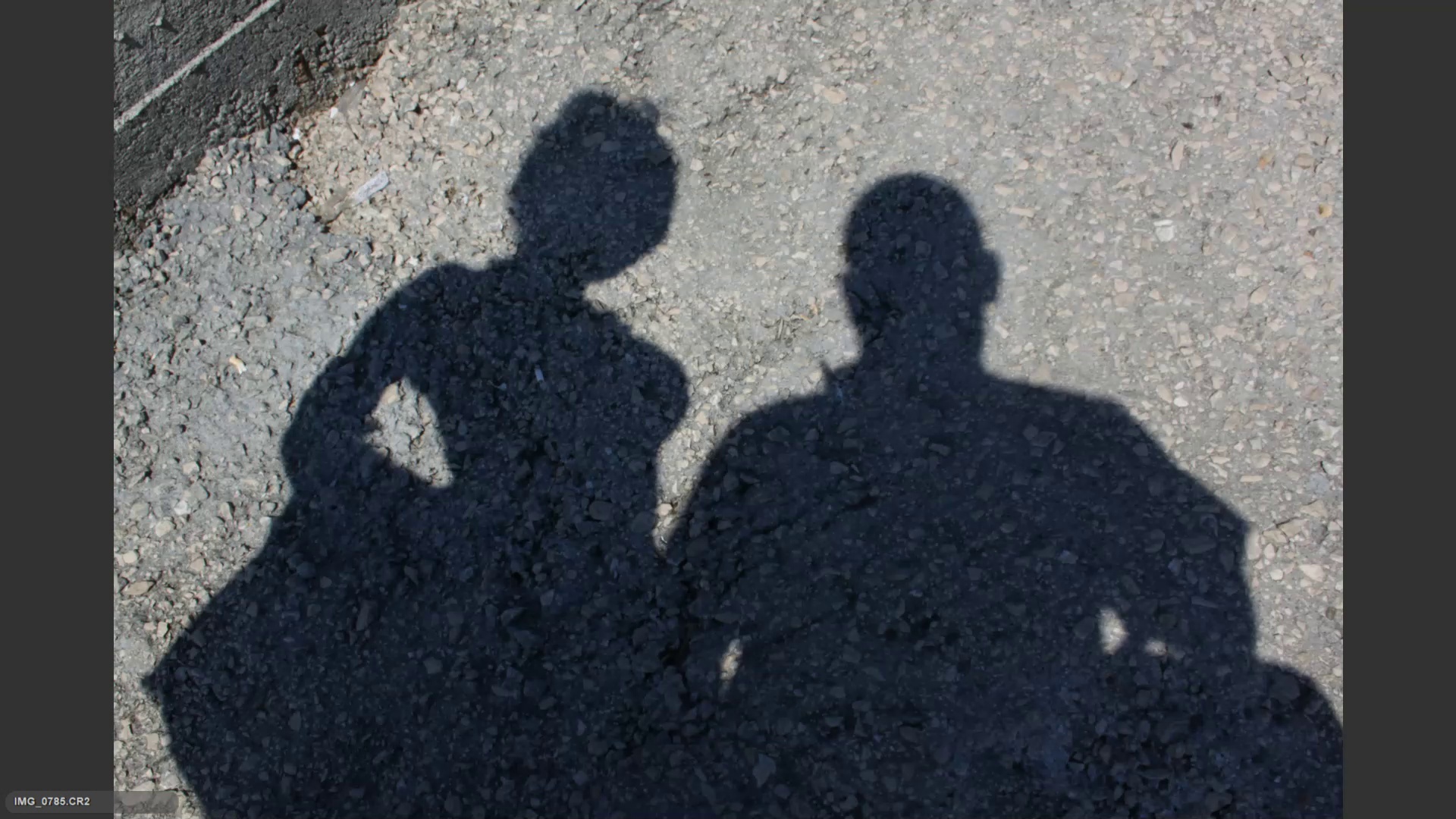 
key(6)
 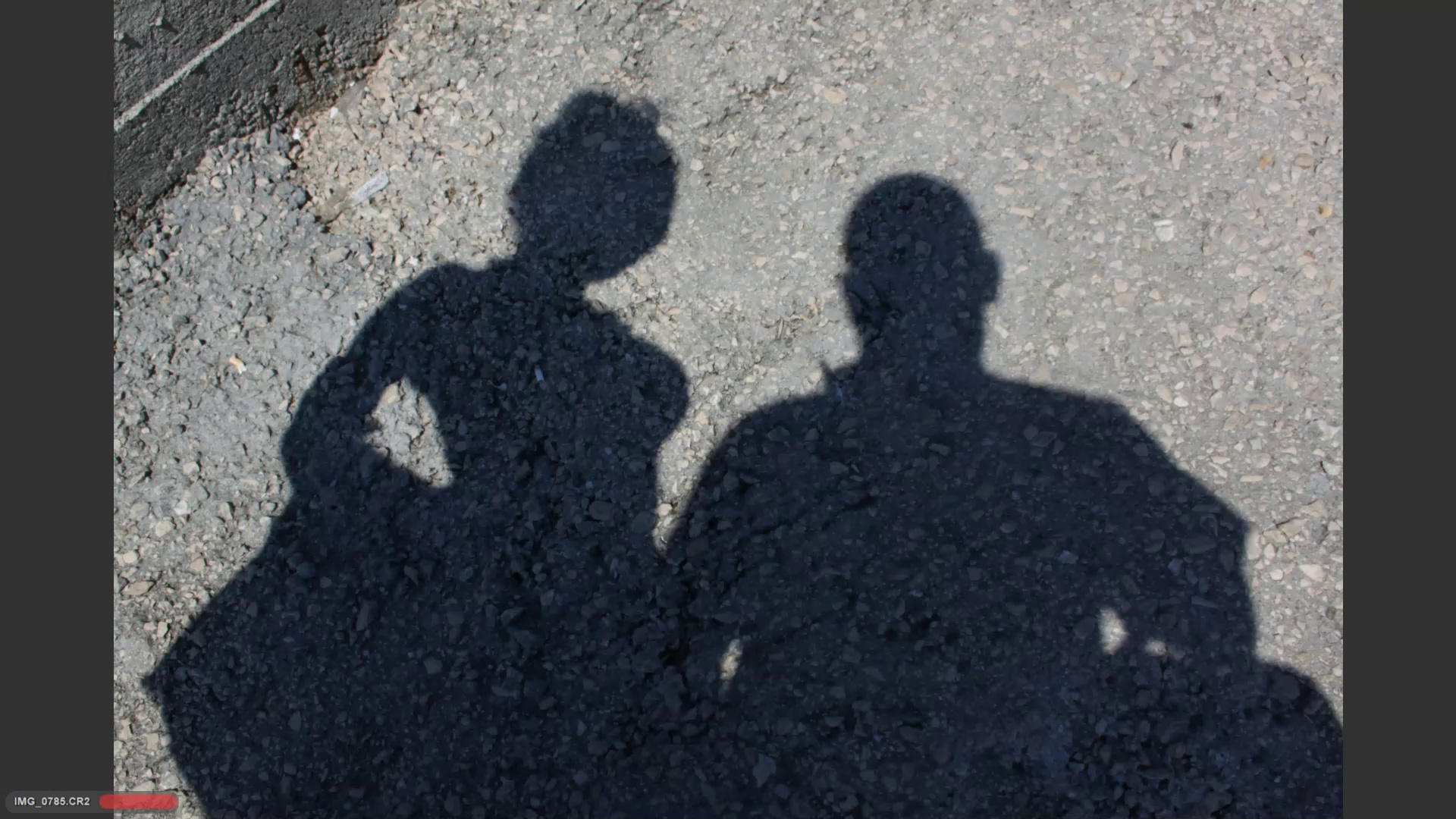 
key(ArrowRight)
 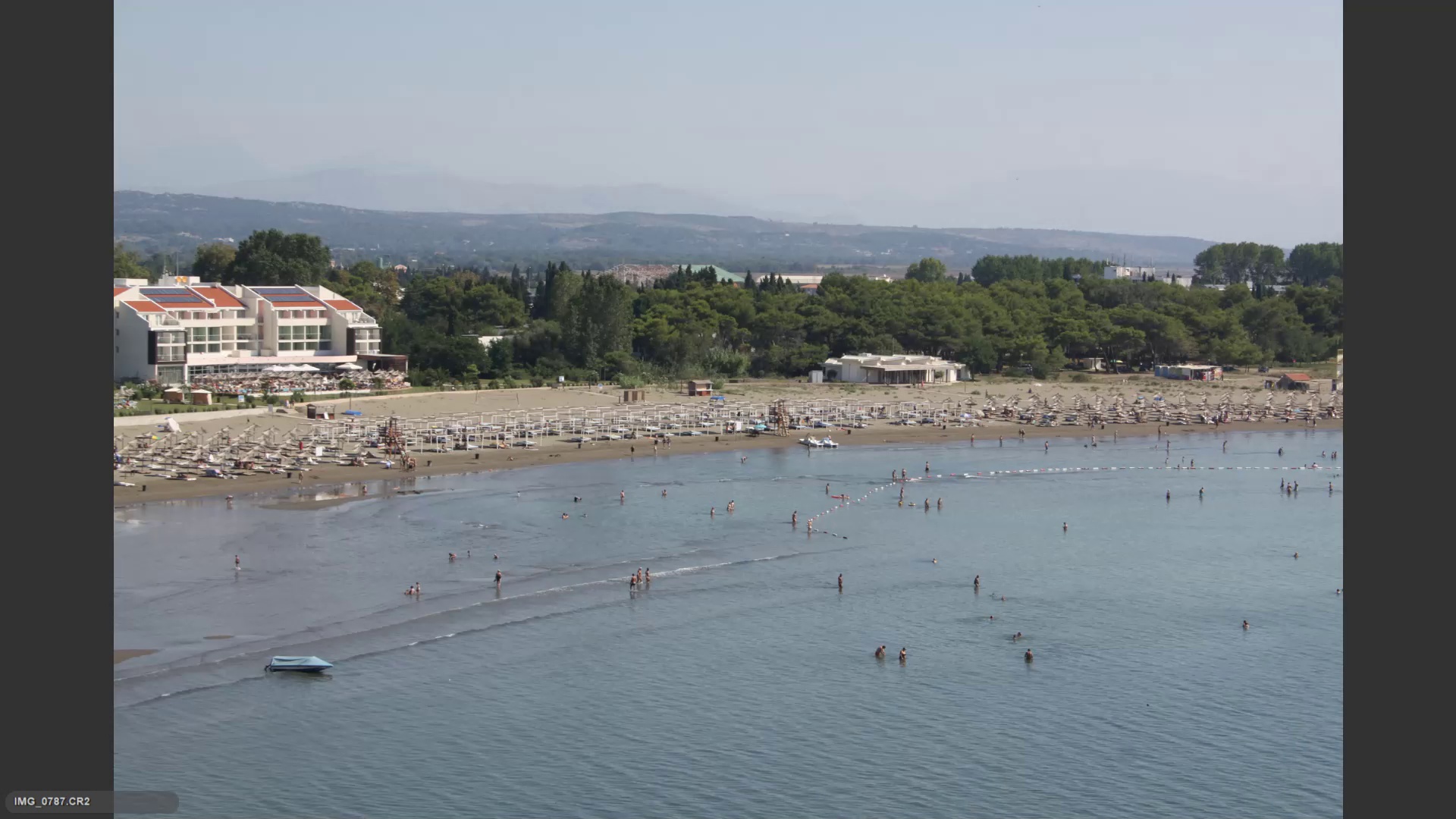 
key(6)
 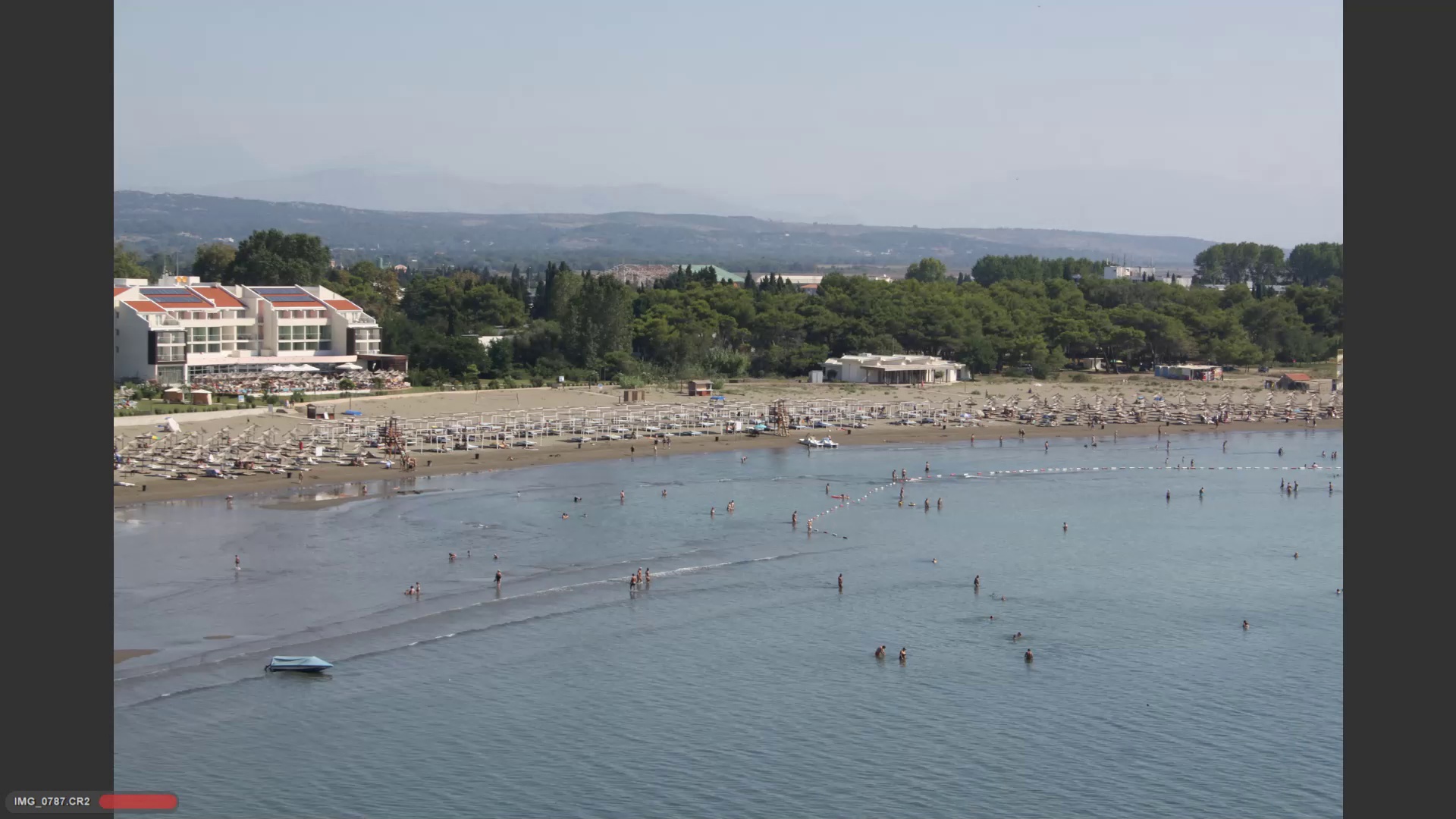 
key(ArrowRight)
 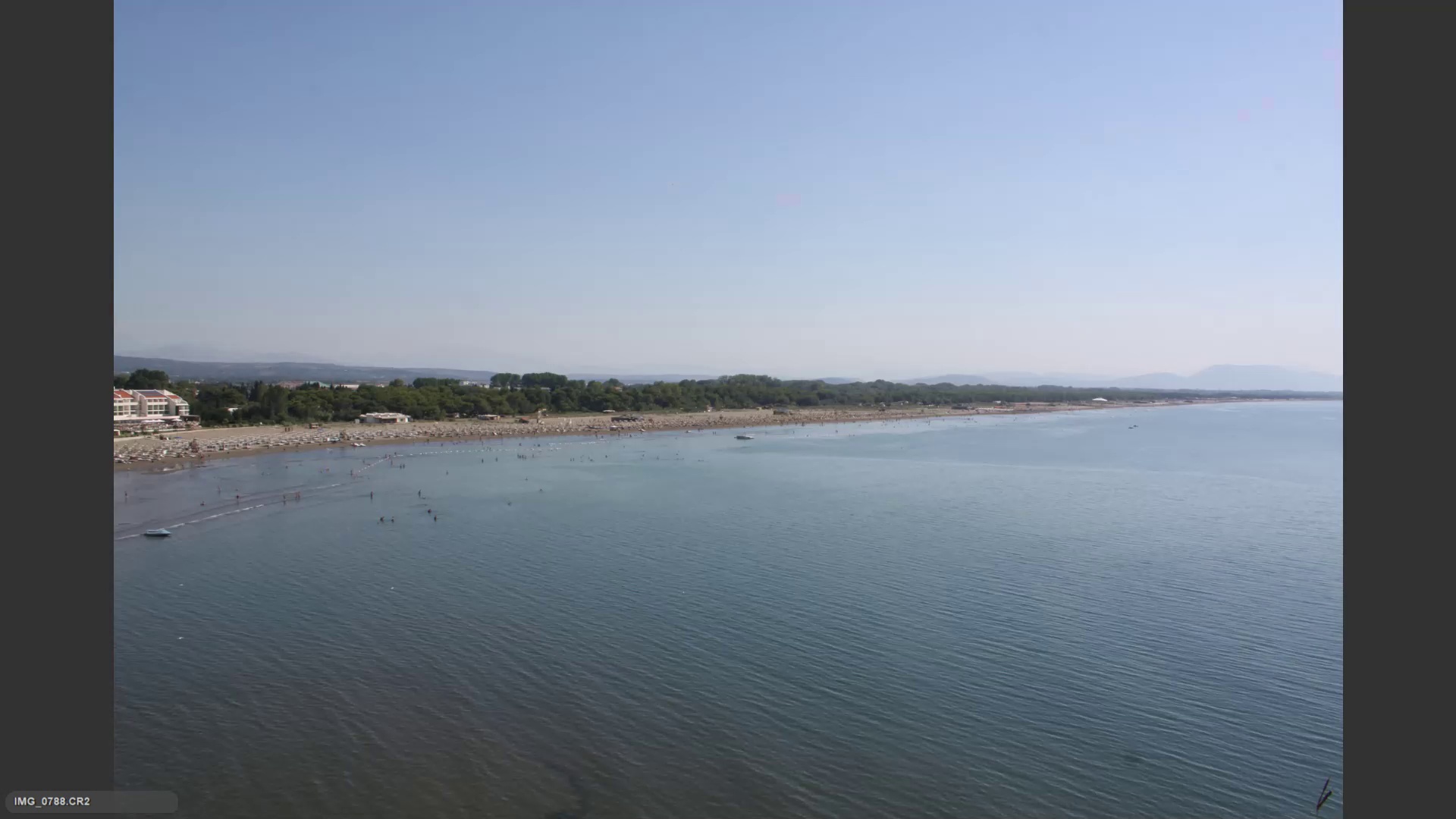 
key(ArrowRight)
 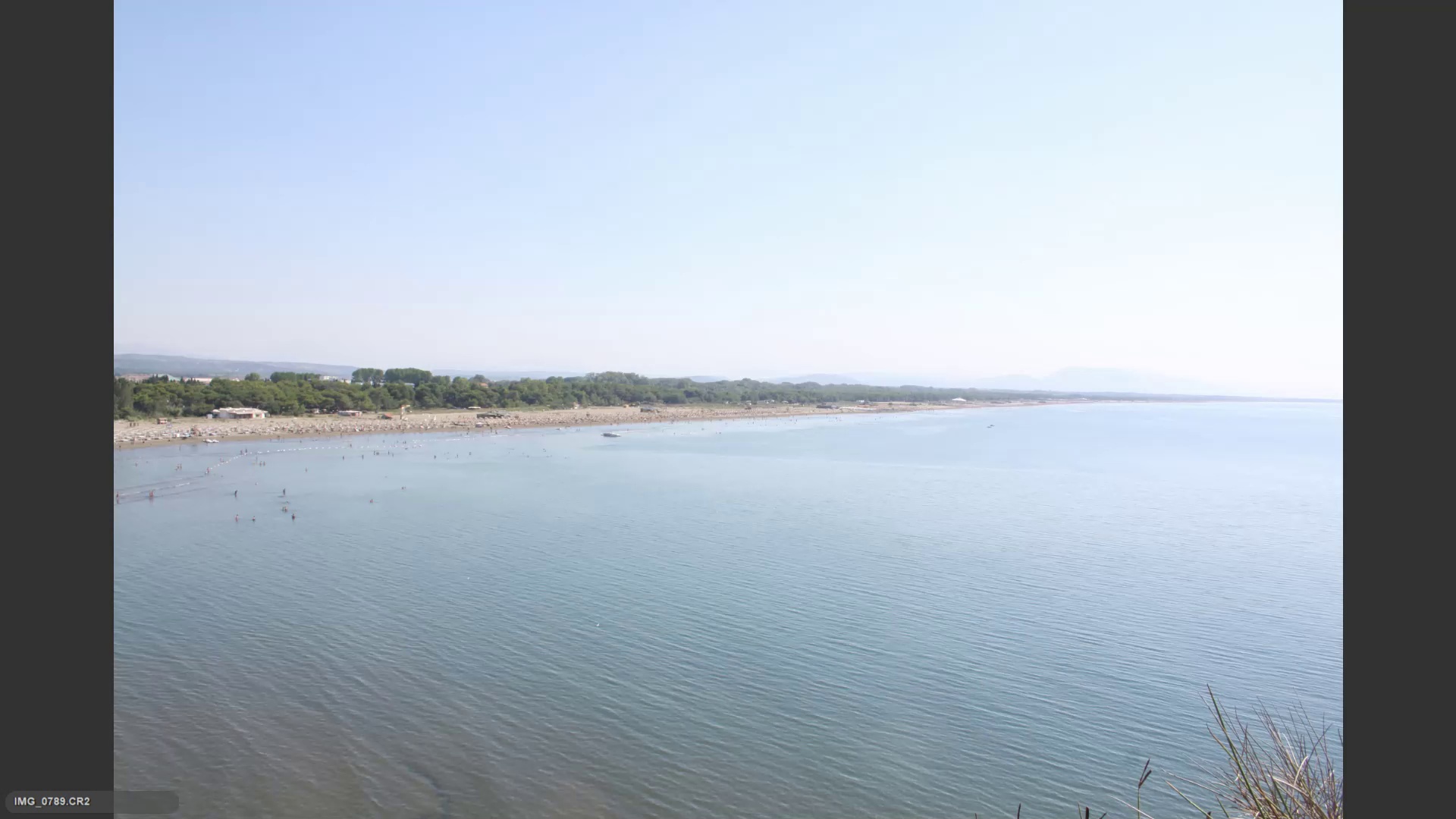 
key(ArrowRight)
 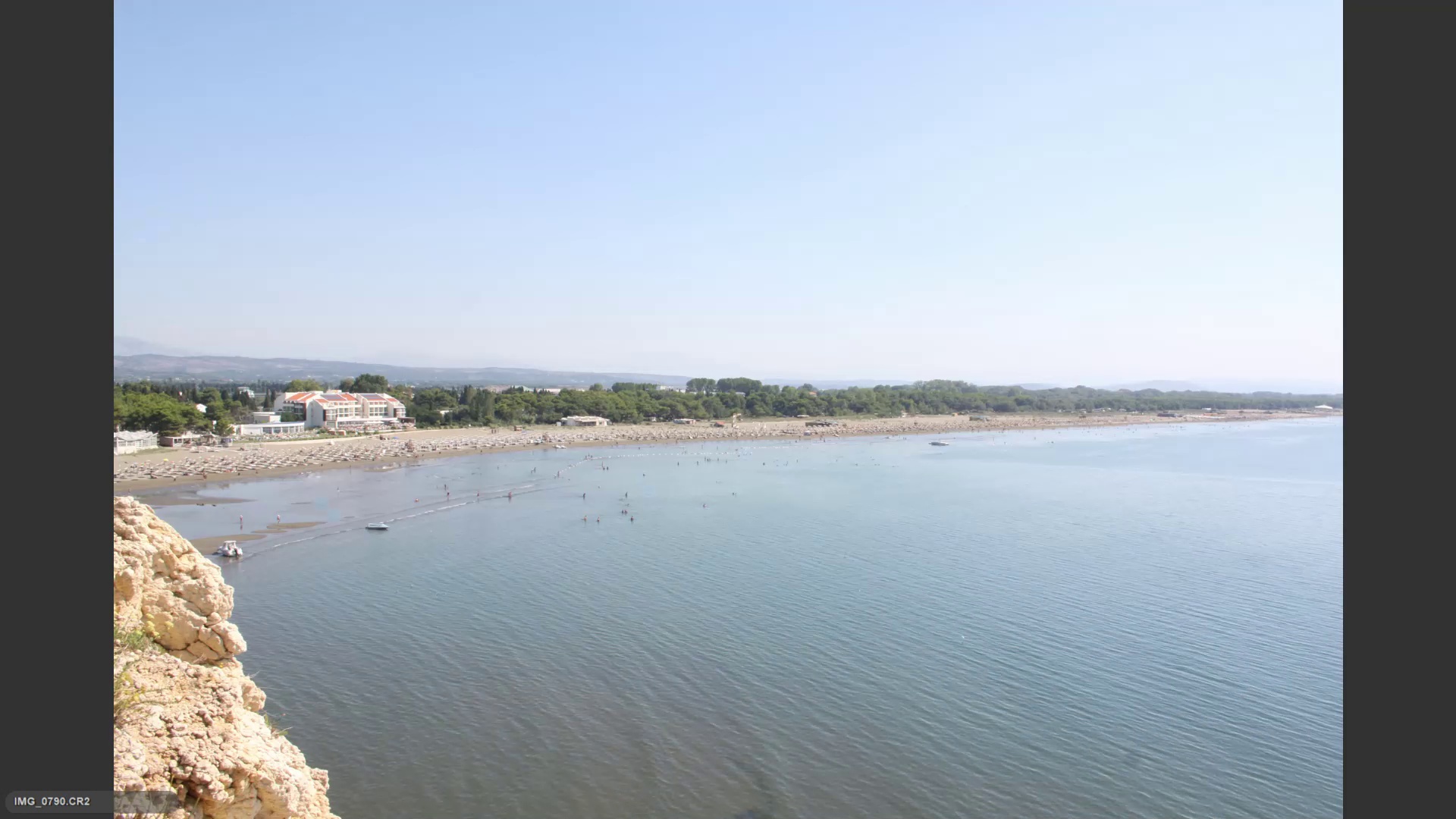 
key(ArrowRight)
 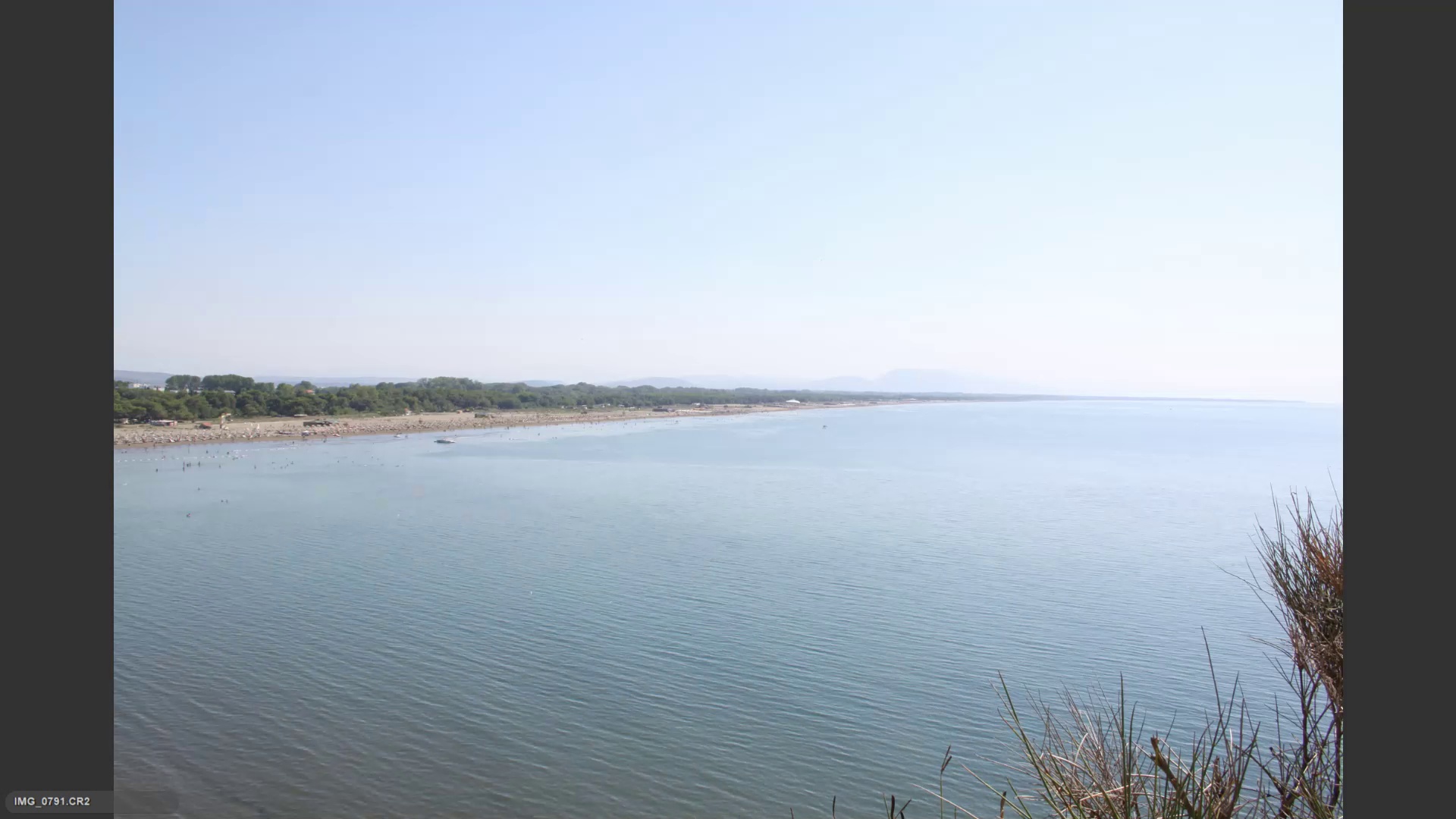 
key(ArrowRight)
 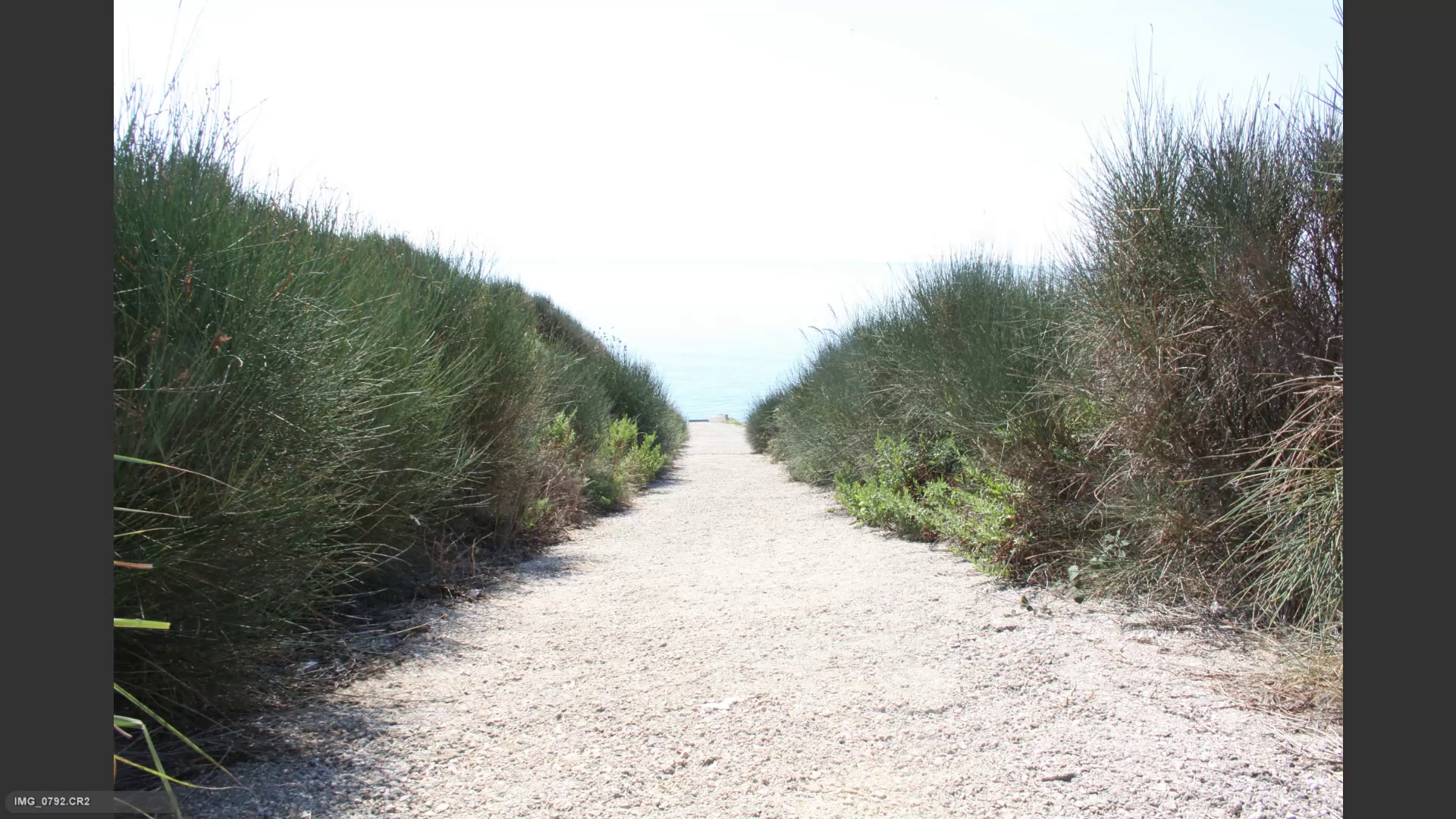 
key(ArrowLeft)
 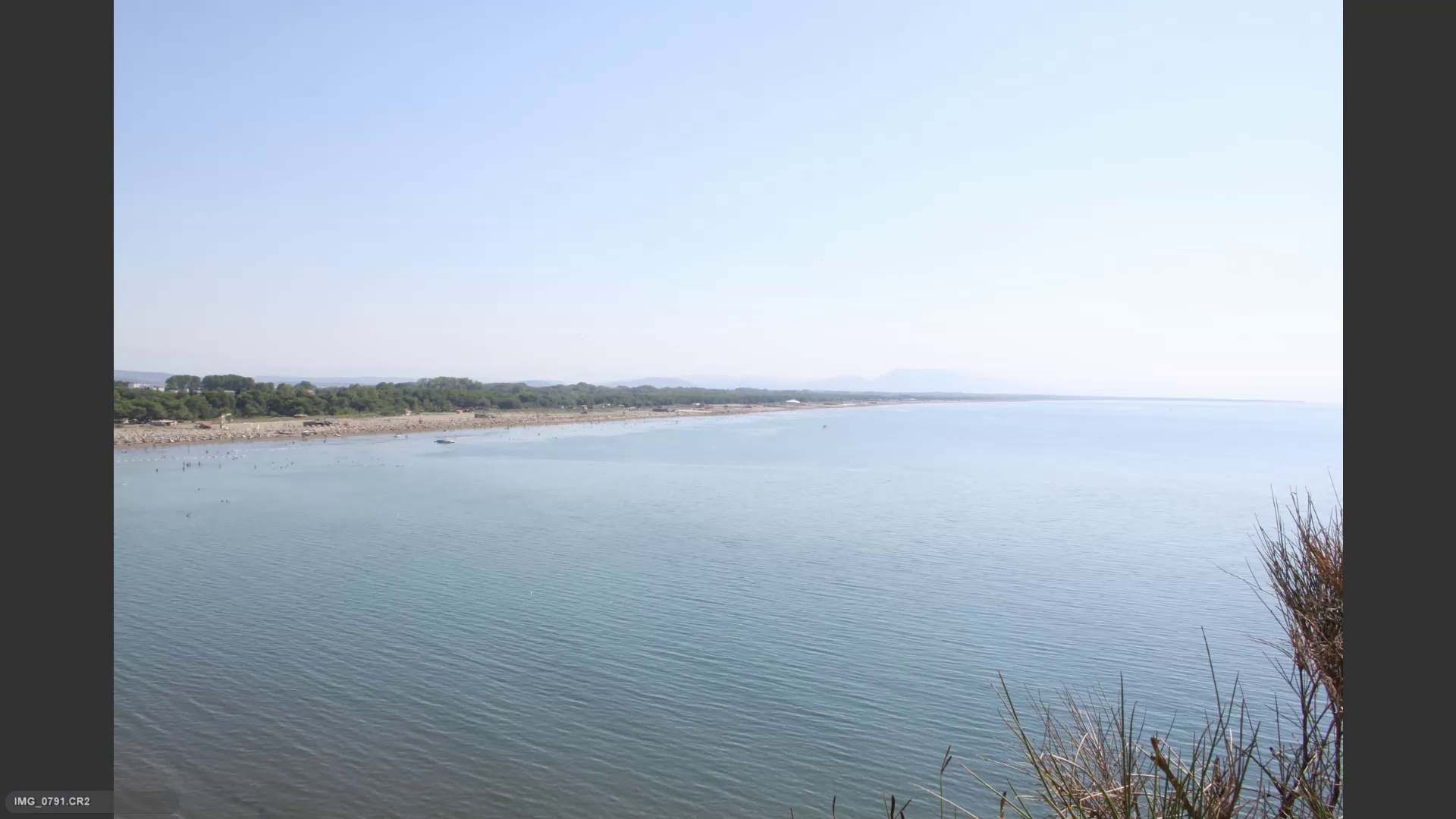 
key(ArrowLeft)
 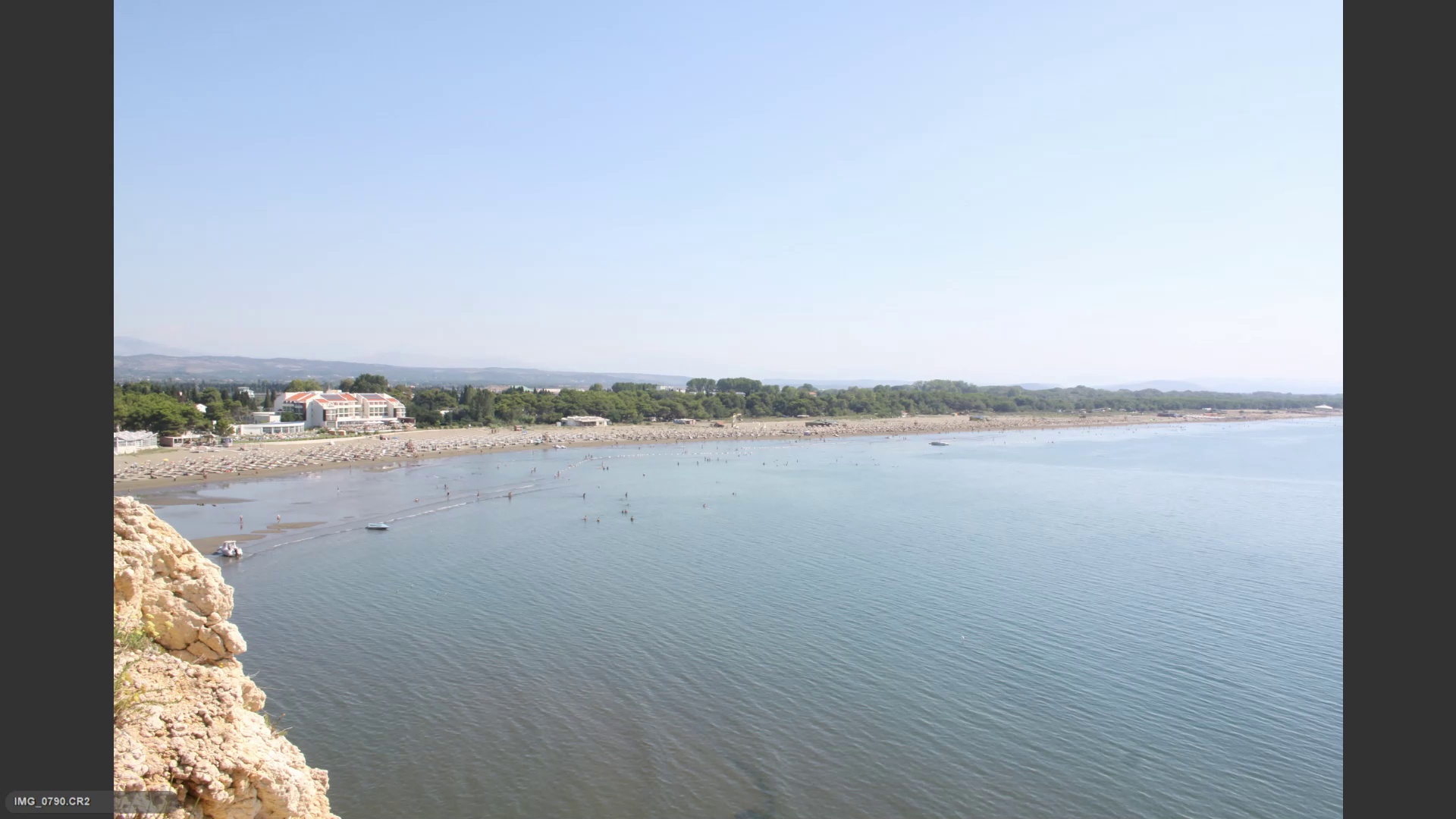 
key(ArrowLeft)
 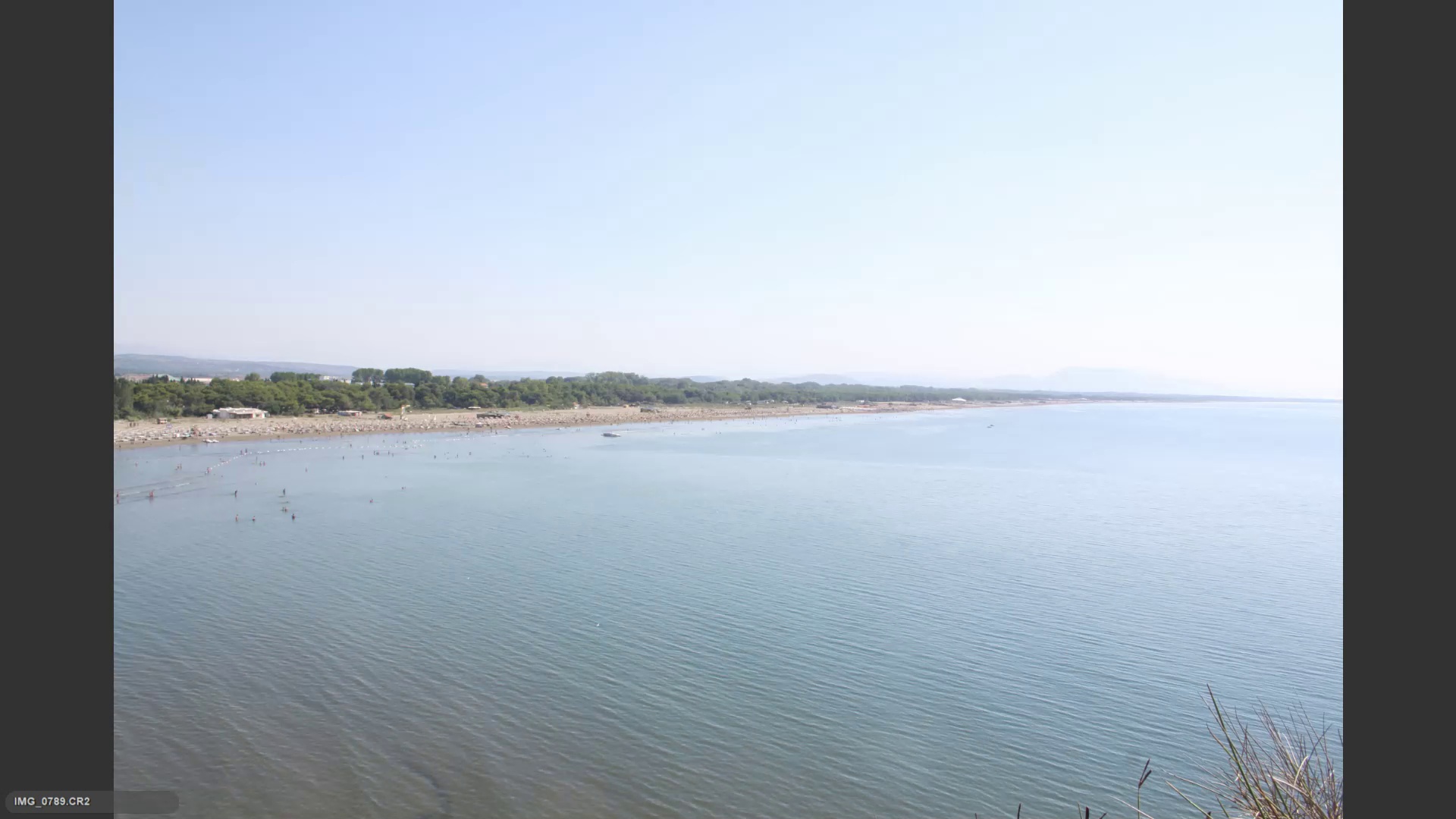 
hold_key(key=ArrowRight, duration=0.51)
 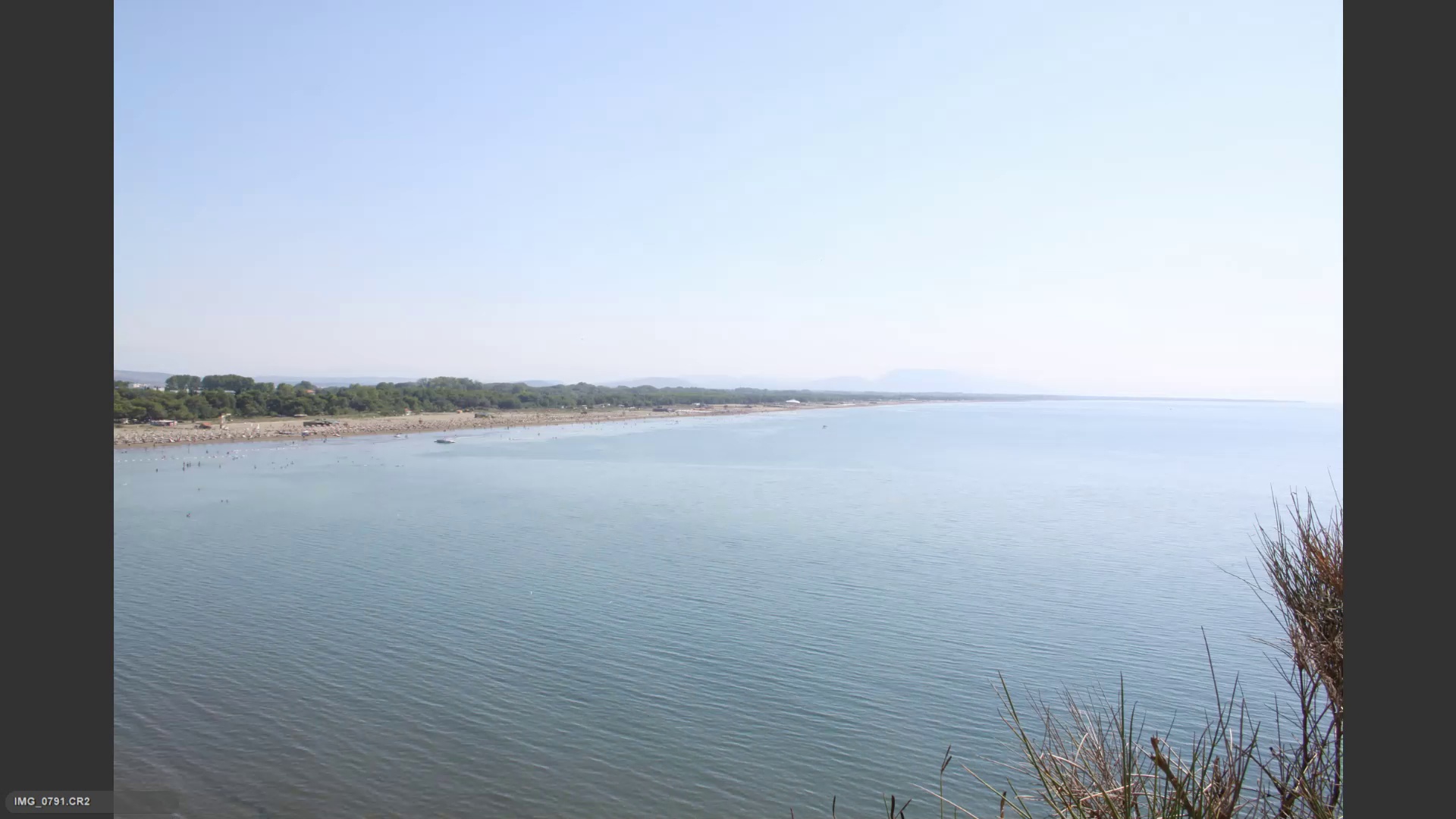 
key(ArrowRight)
 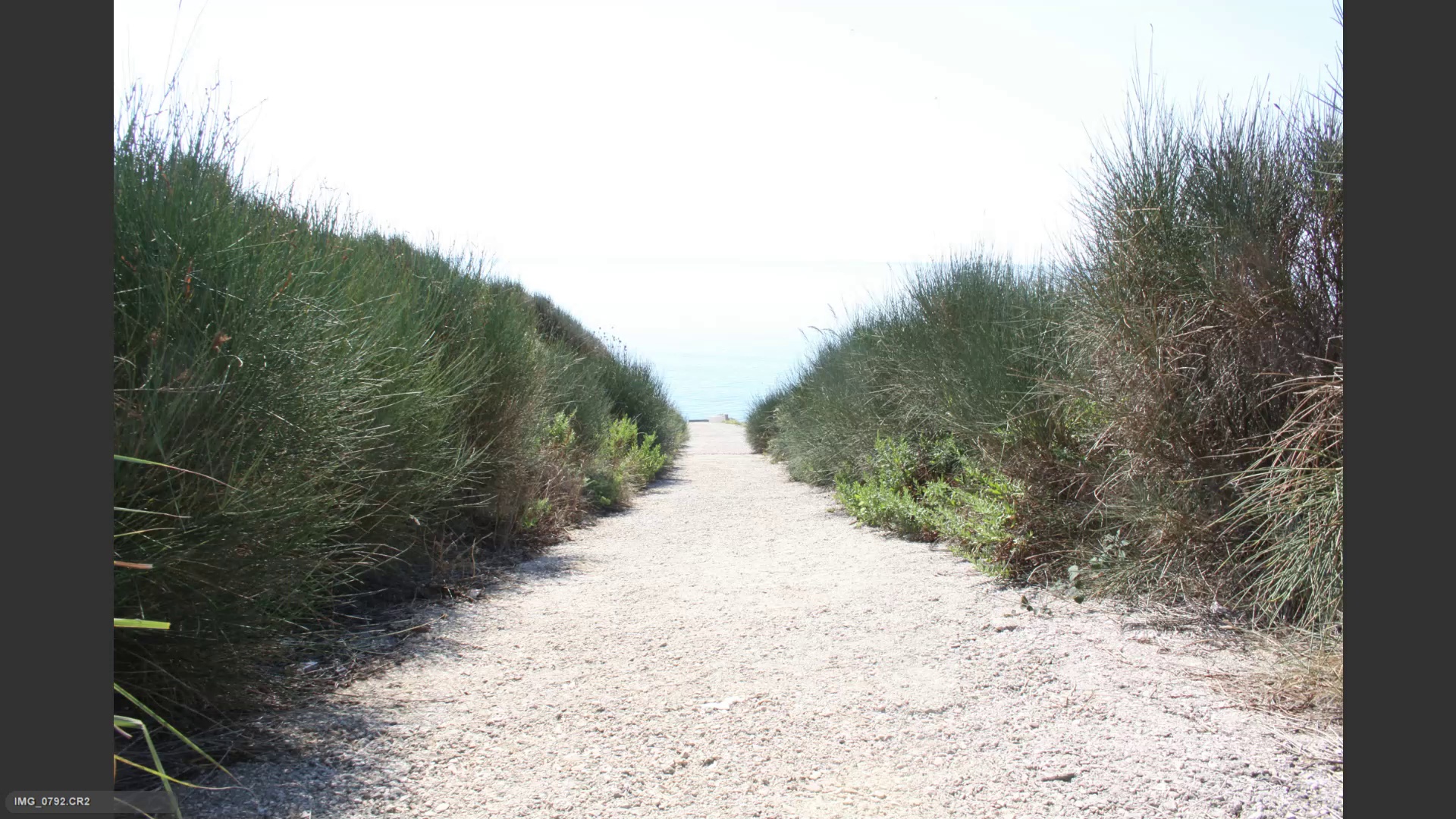 
key(ArrowRight)
 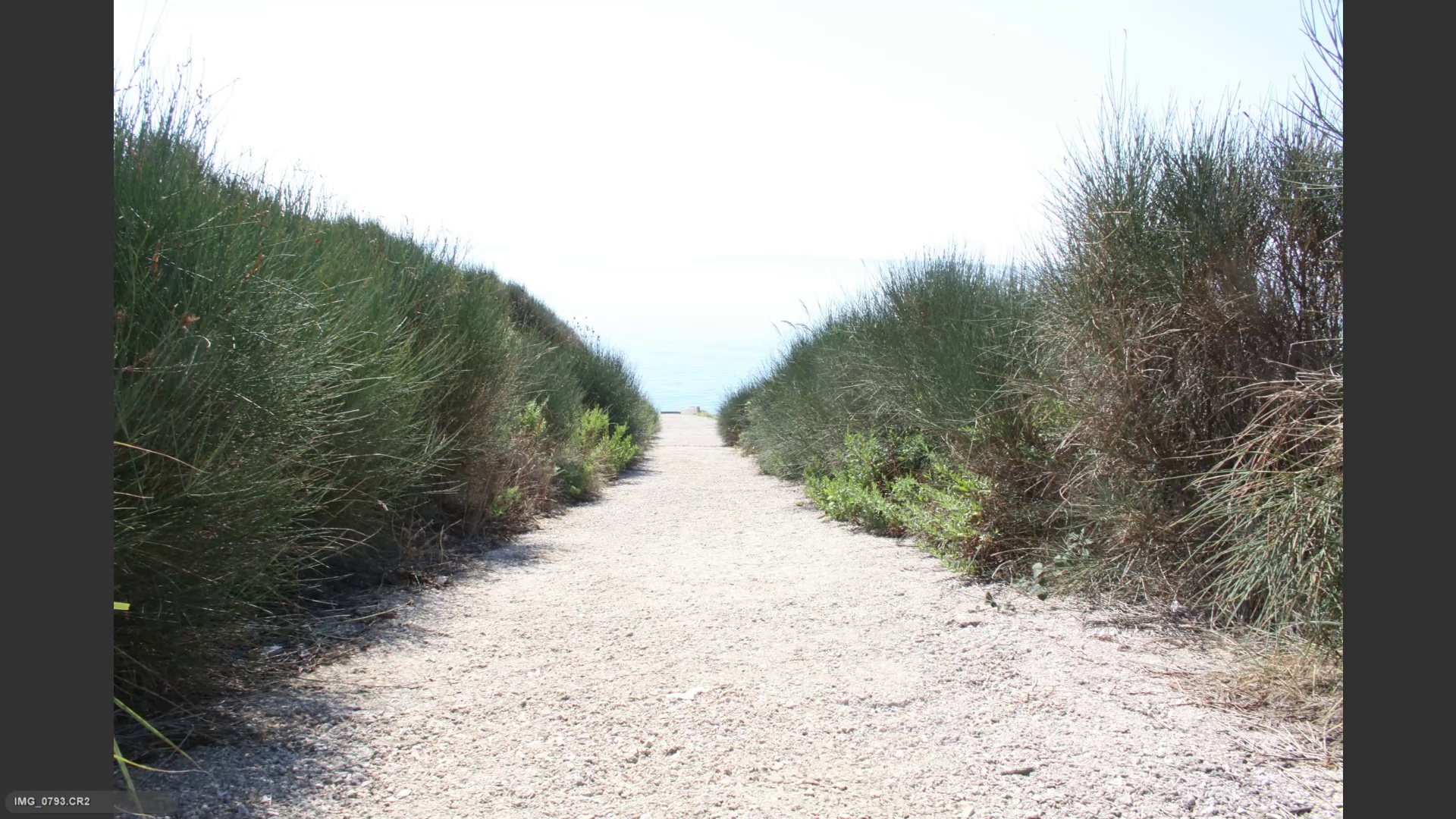 
key(ArrowRight)
 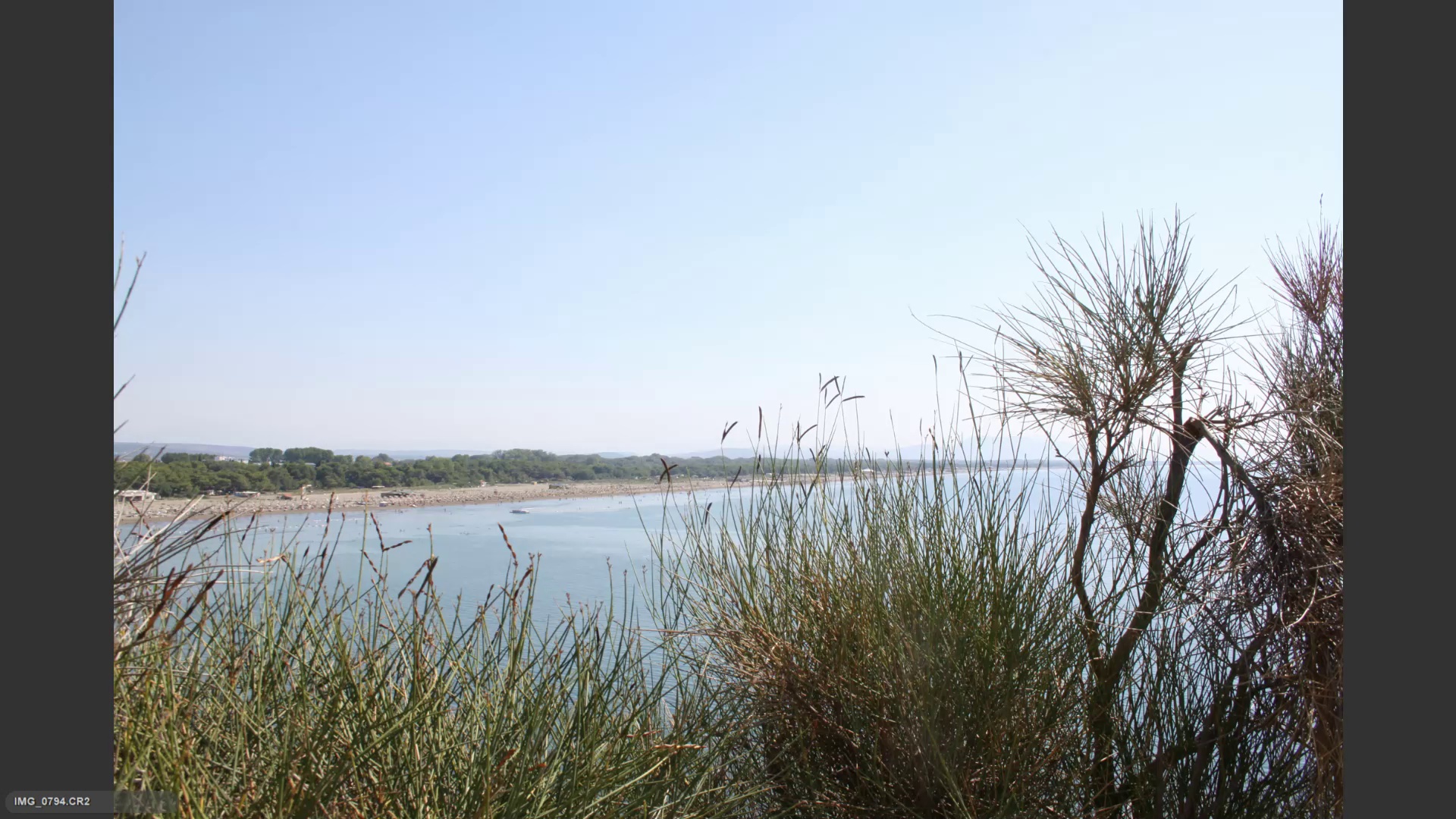 
key(ArrowLeft)
 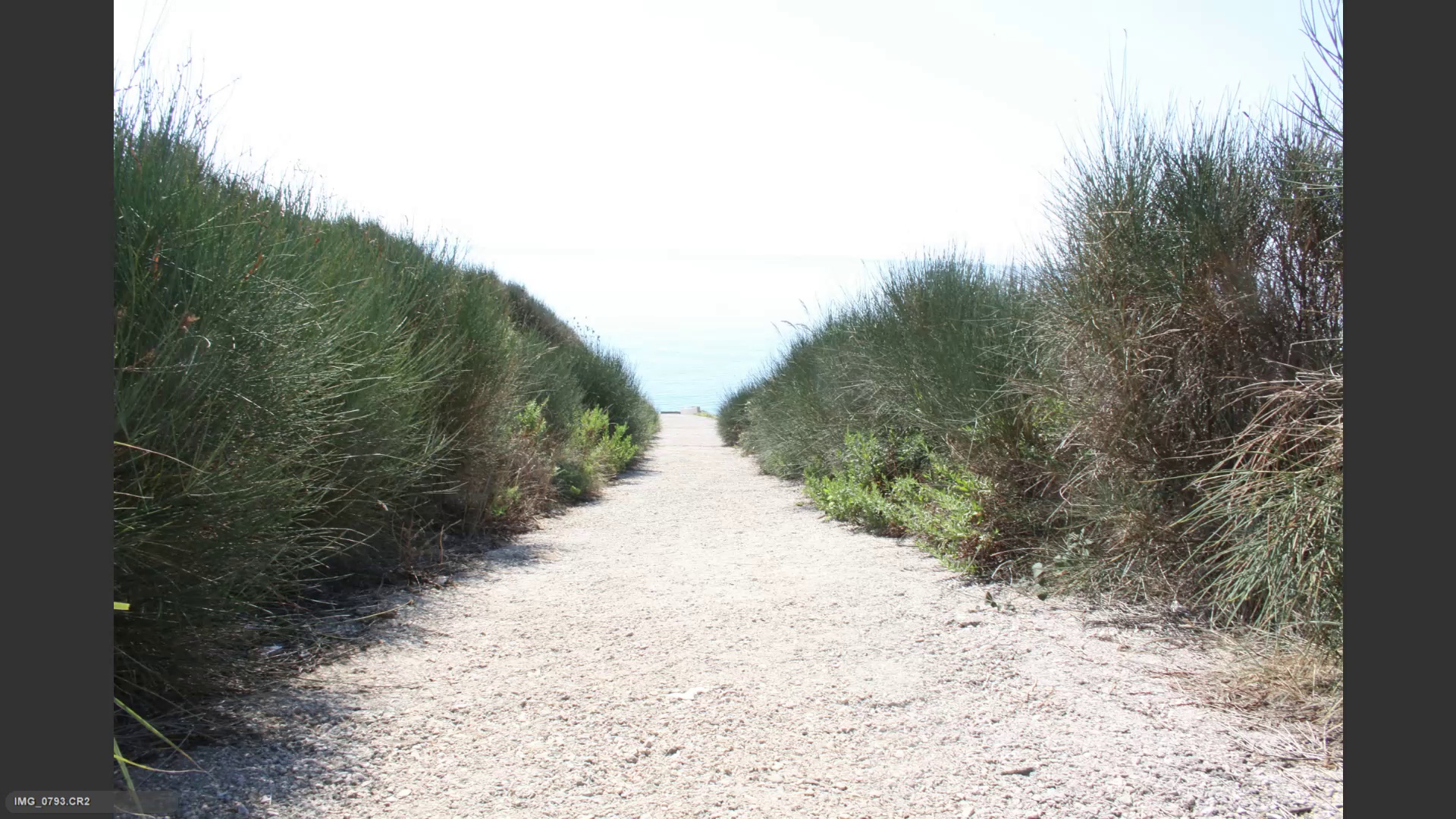 
key(6)
 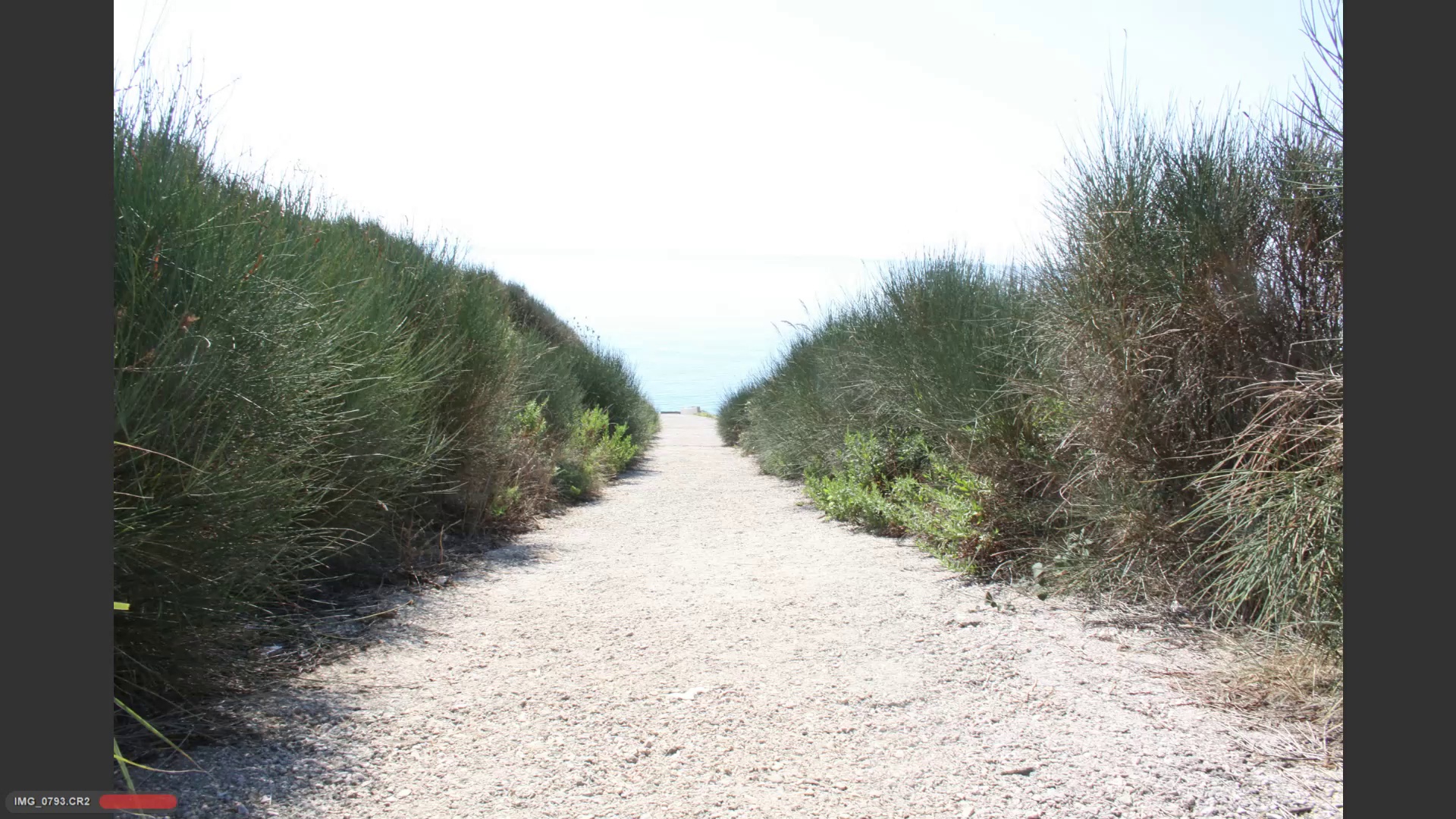 
key(ArrowRight)
 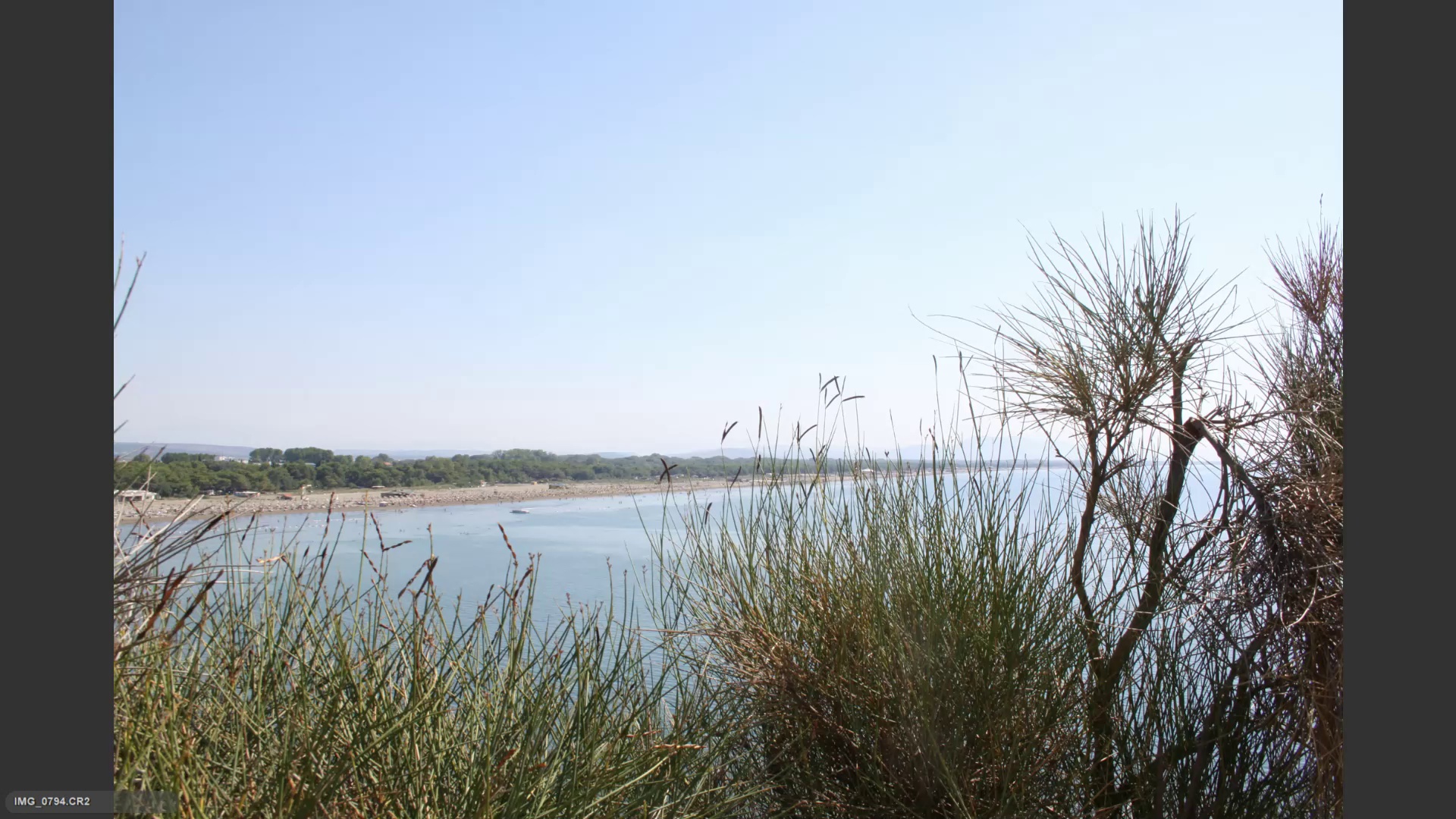 
key(ArrowRight)
 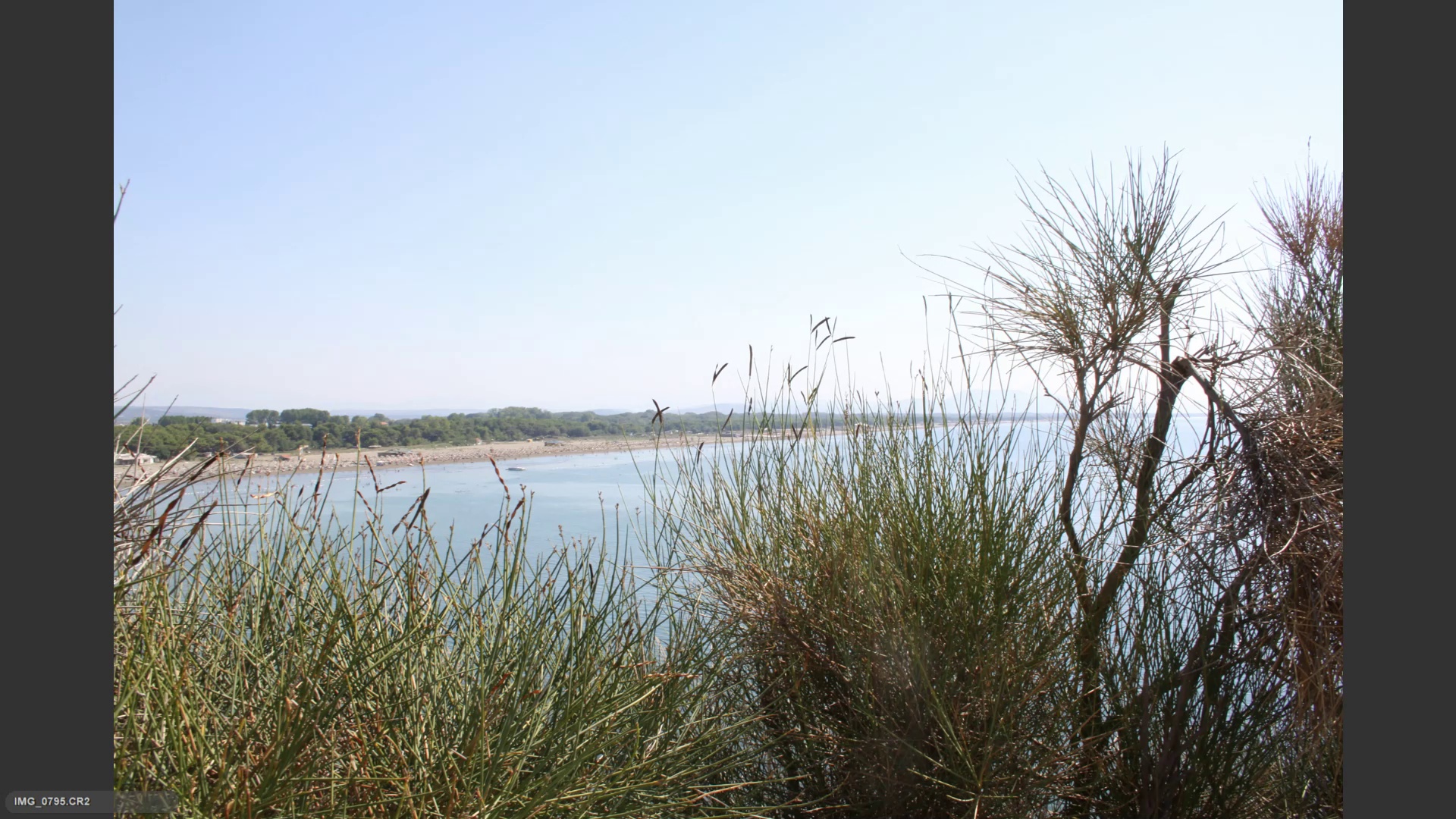 
key(ArrowRight)
 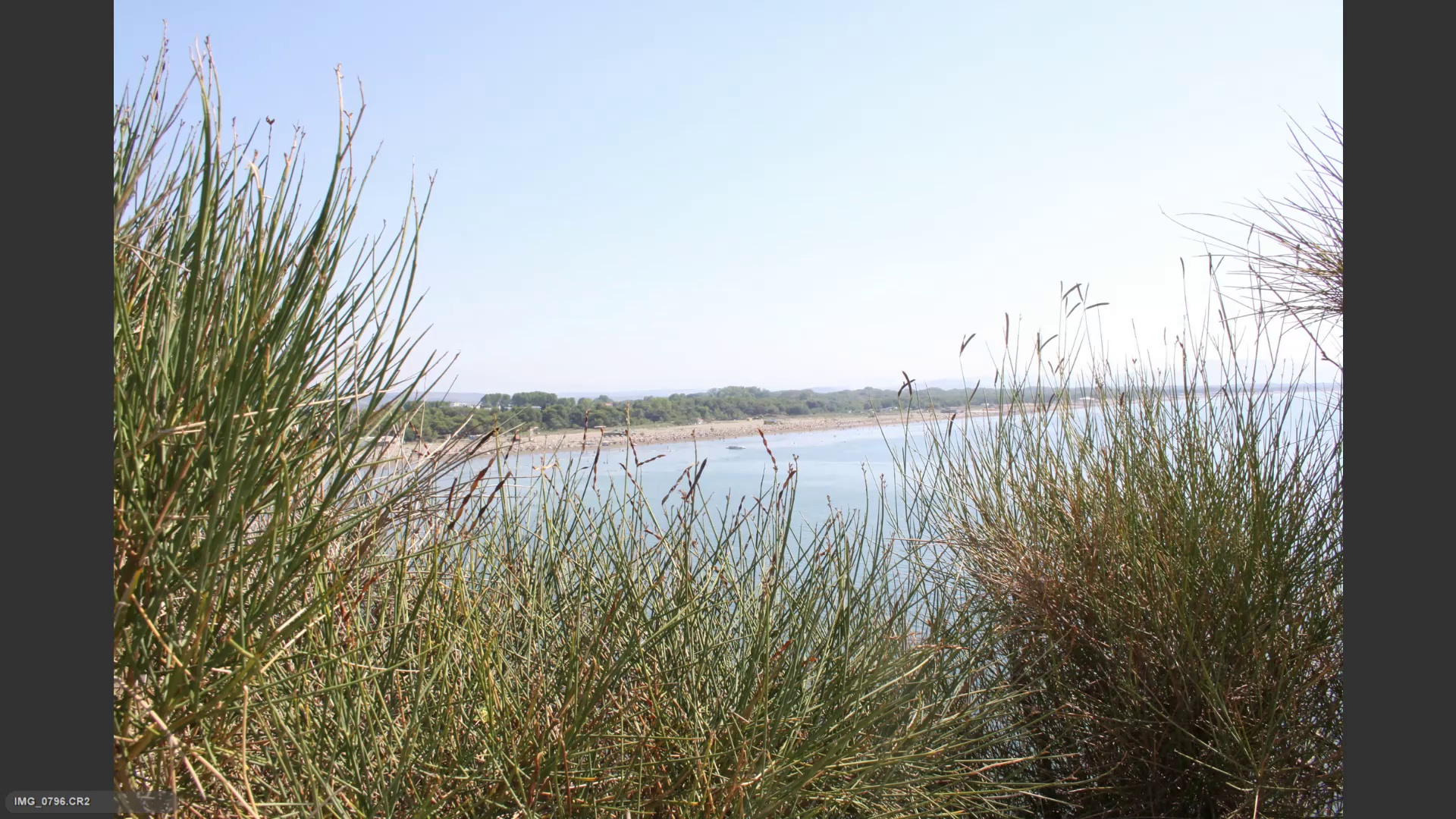 
key(ArrowRight)
 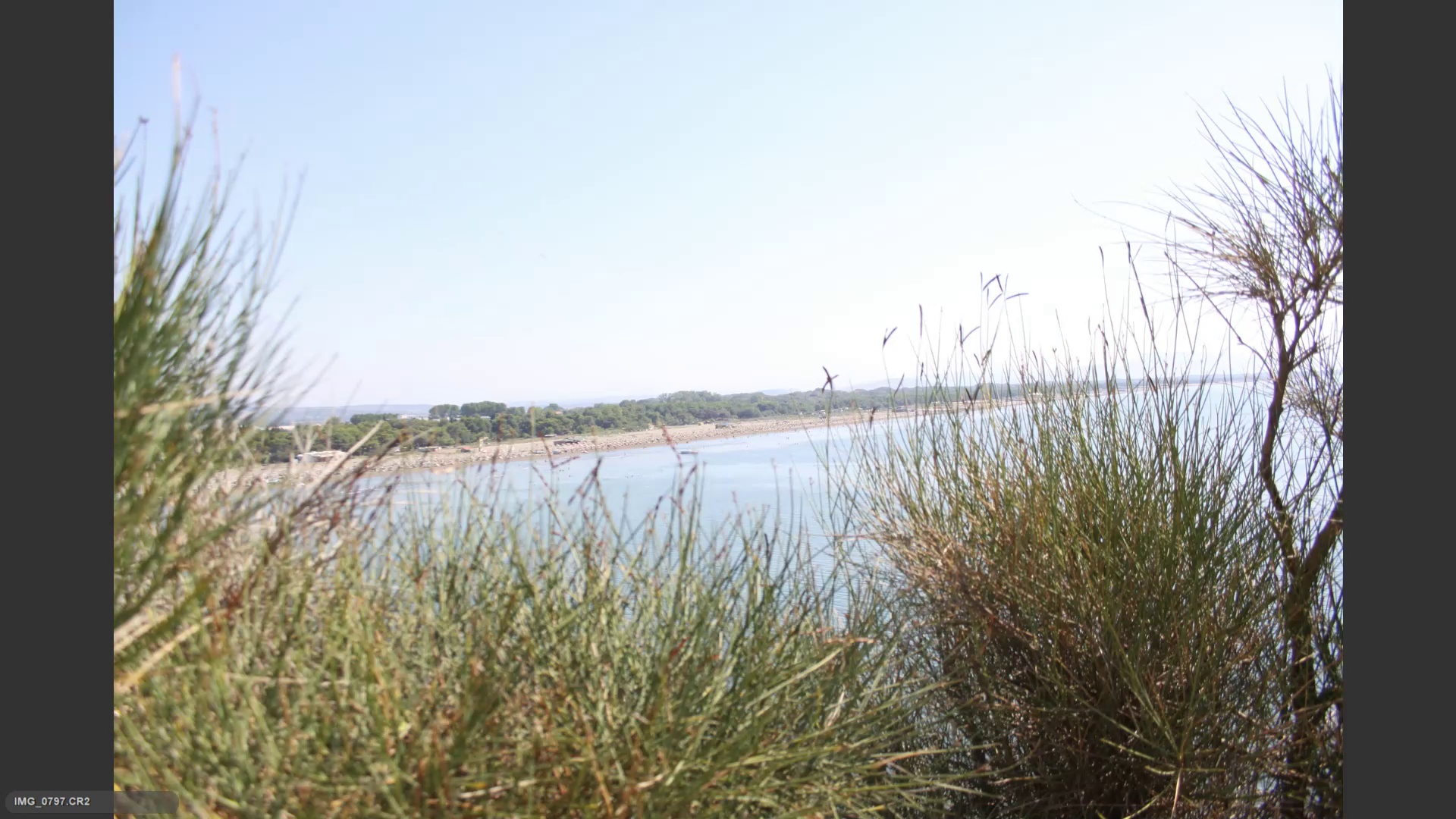 
key(ArrowRight)
 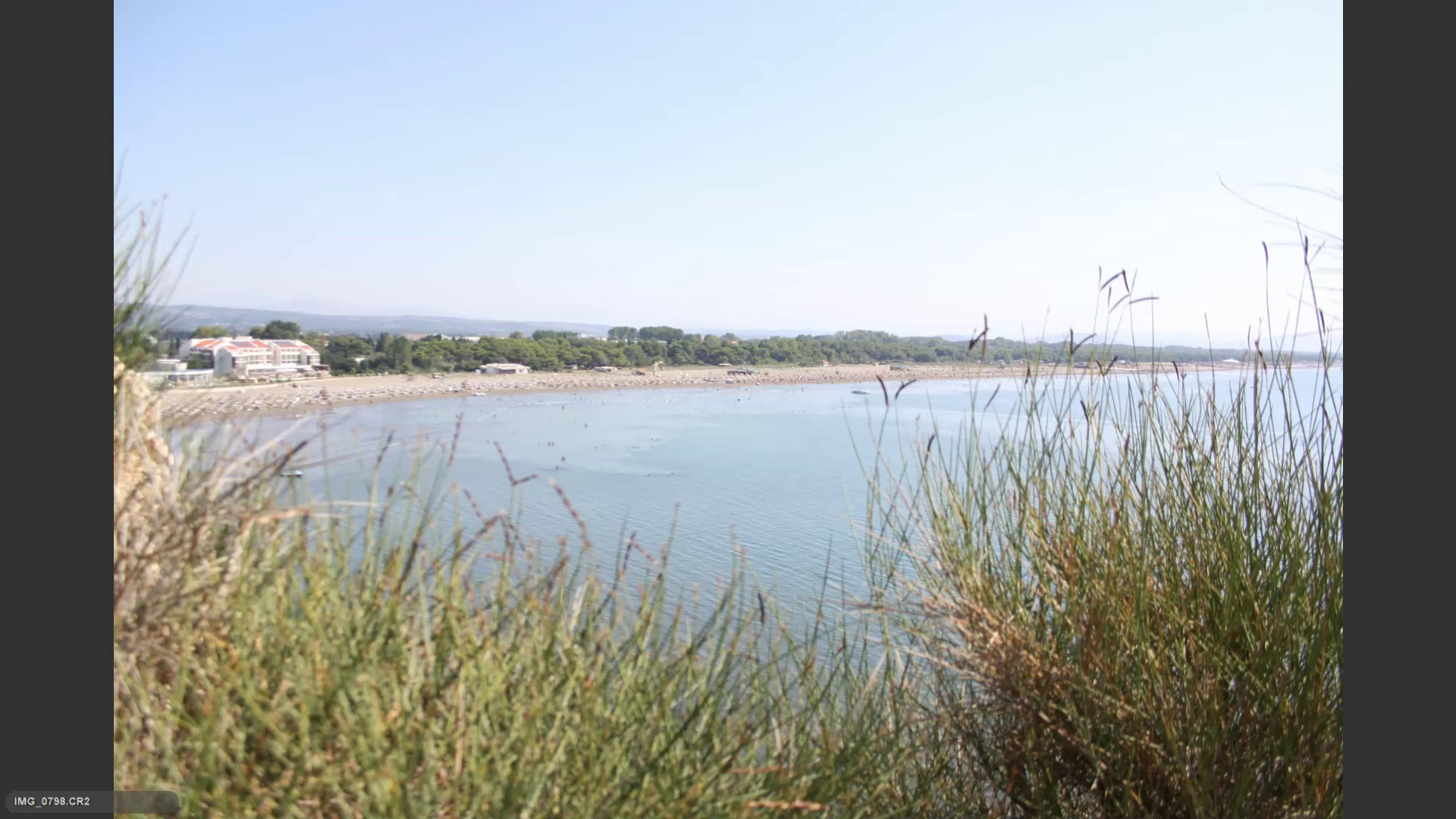 
key(ArrowRight)
 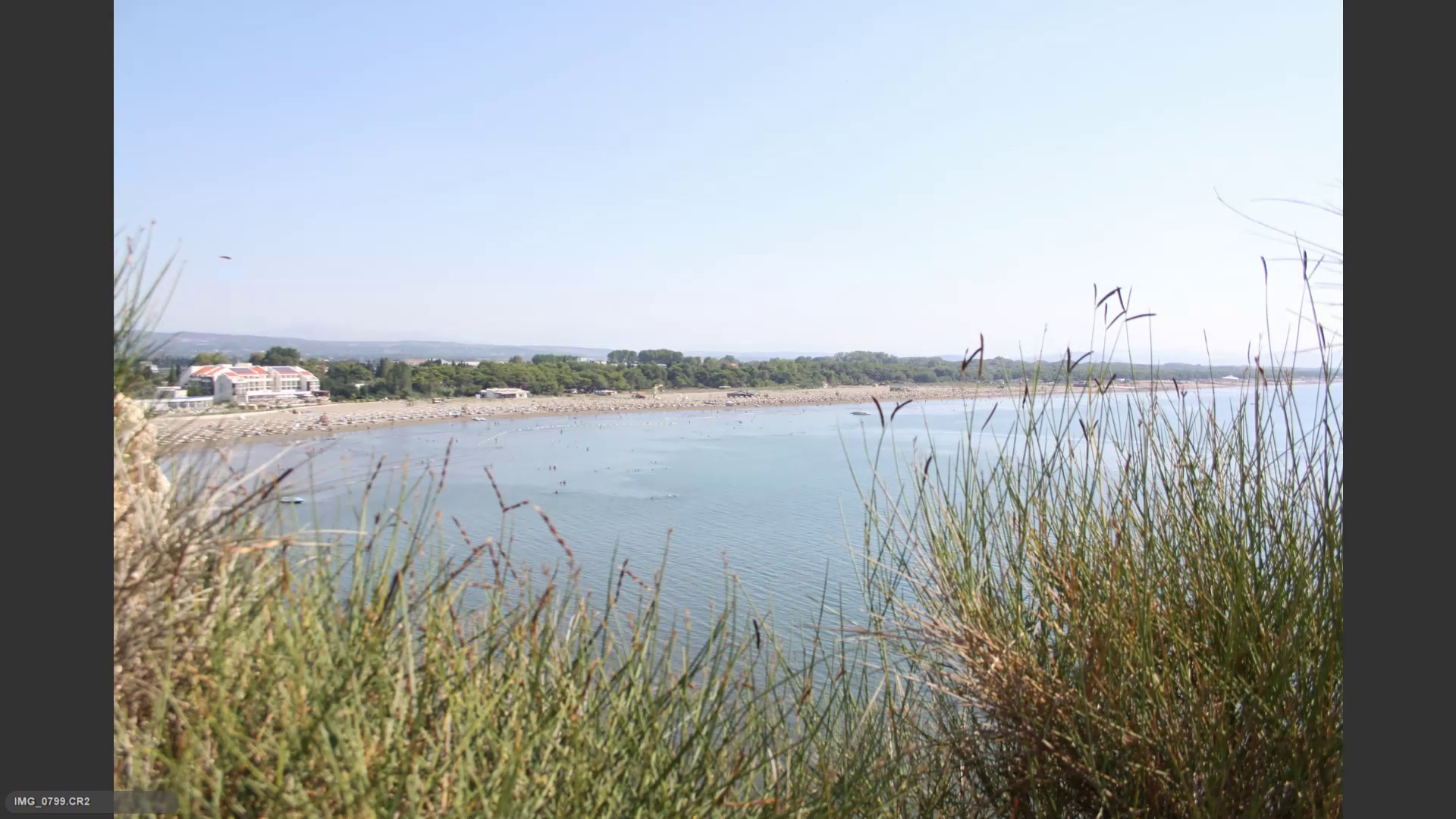 
key(ArrowRight)
 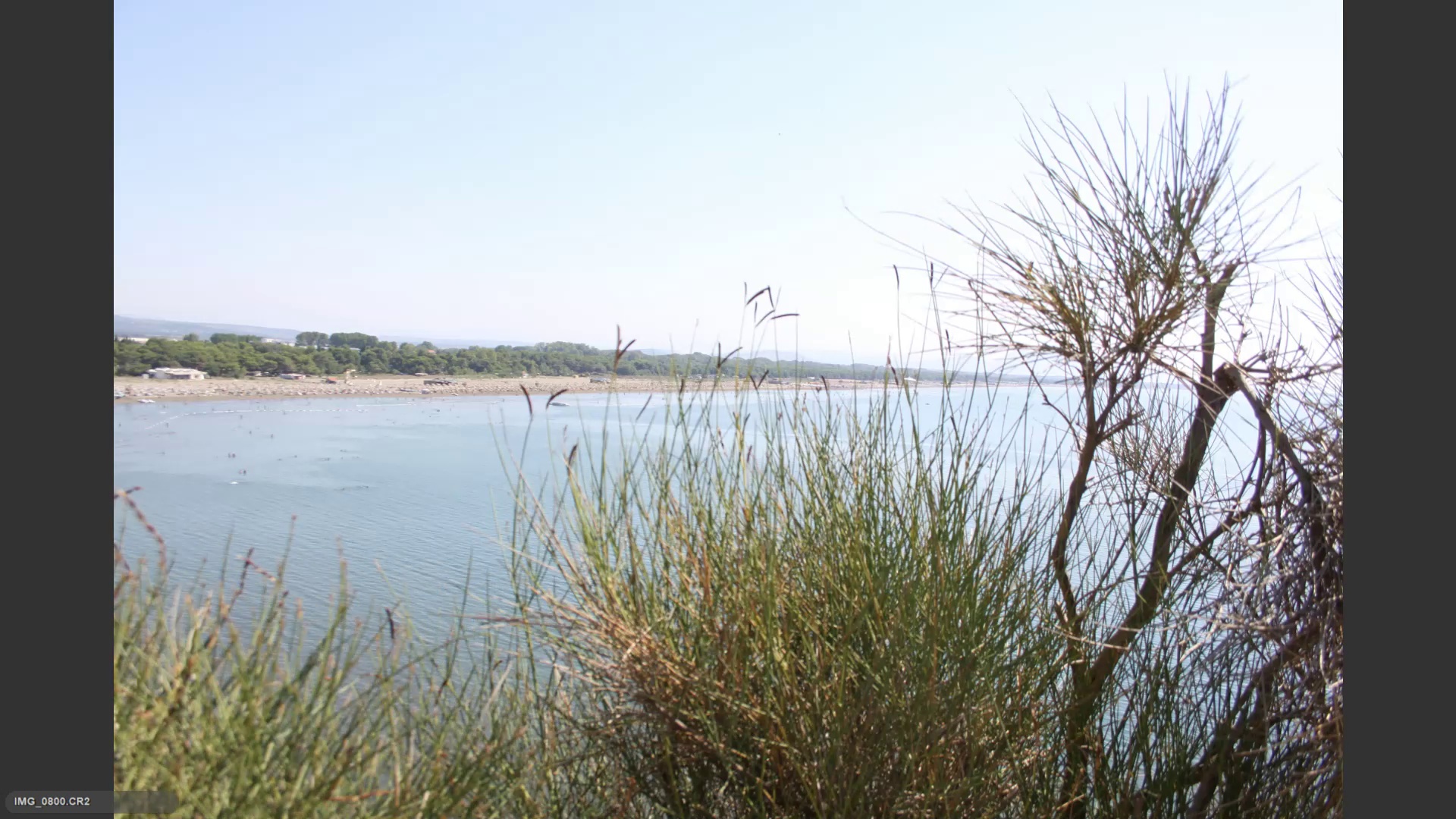 
key(ArrowLeft)
 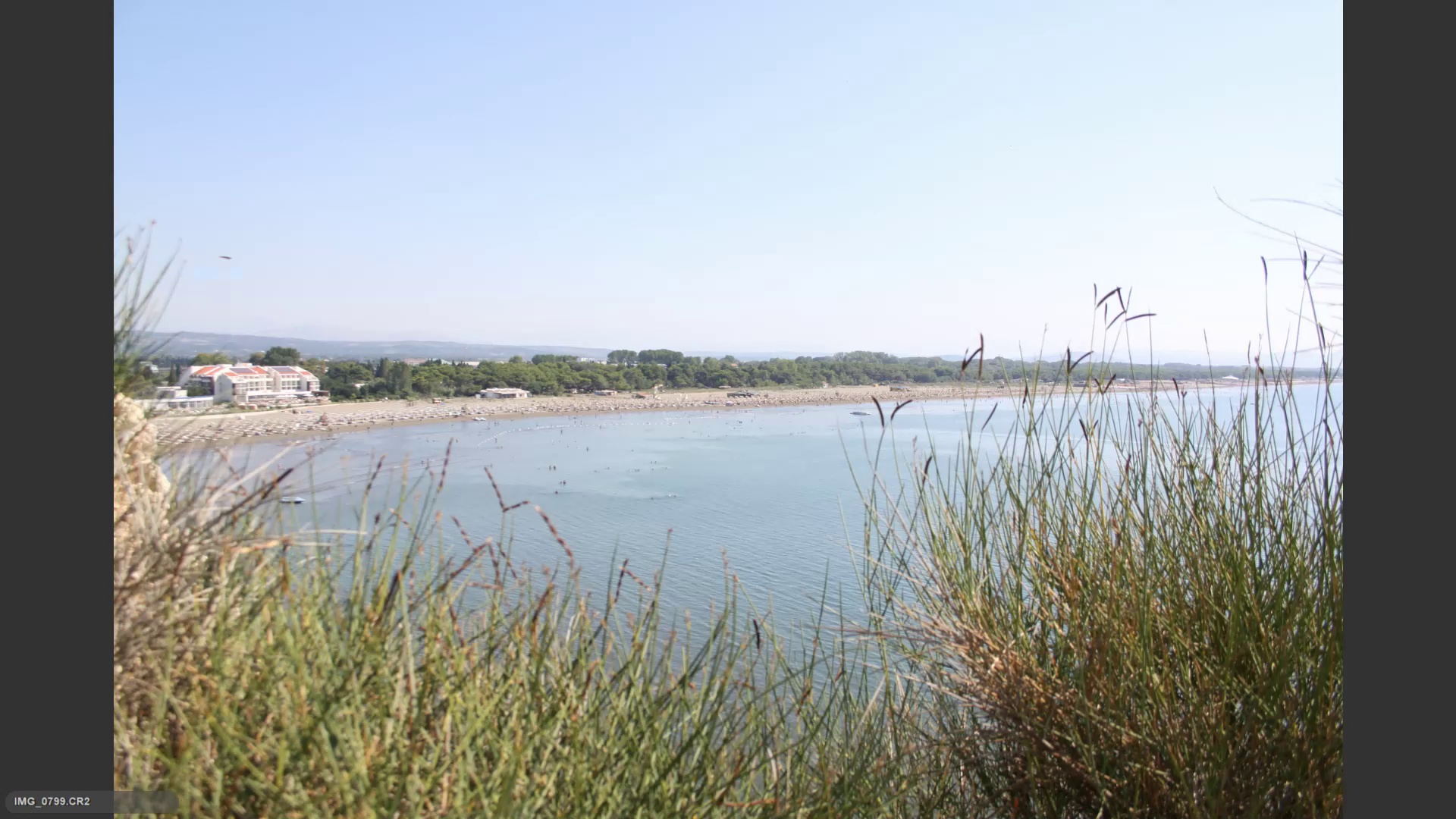 
key(6)
 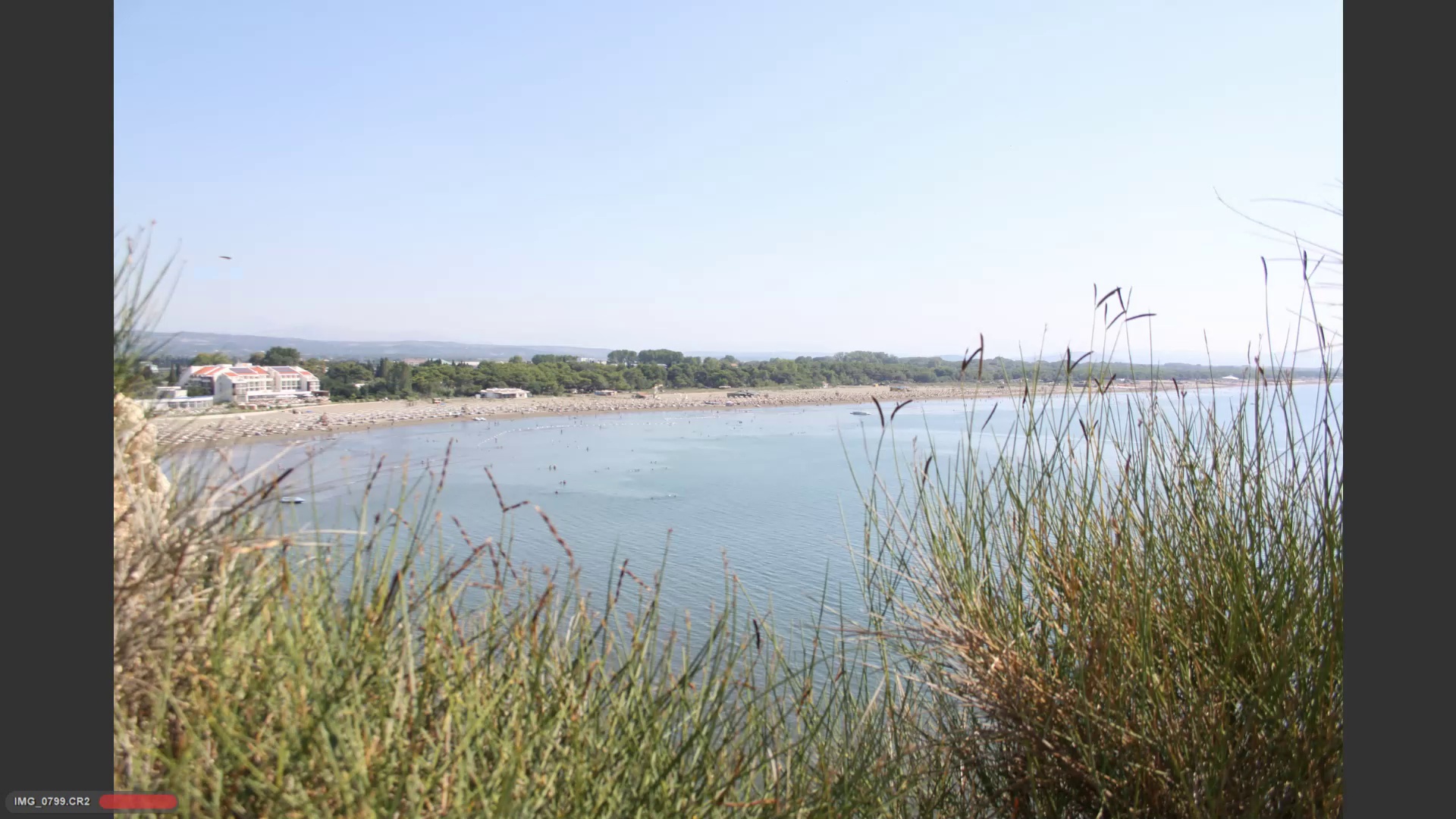 
key(ArrowRight)
 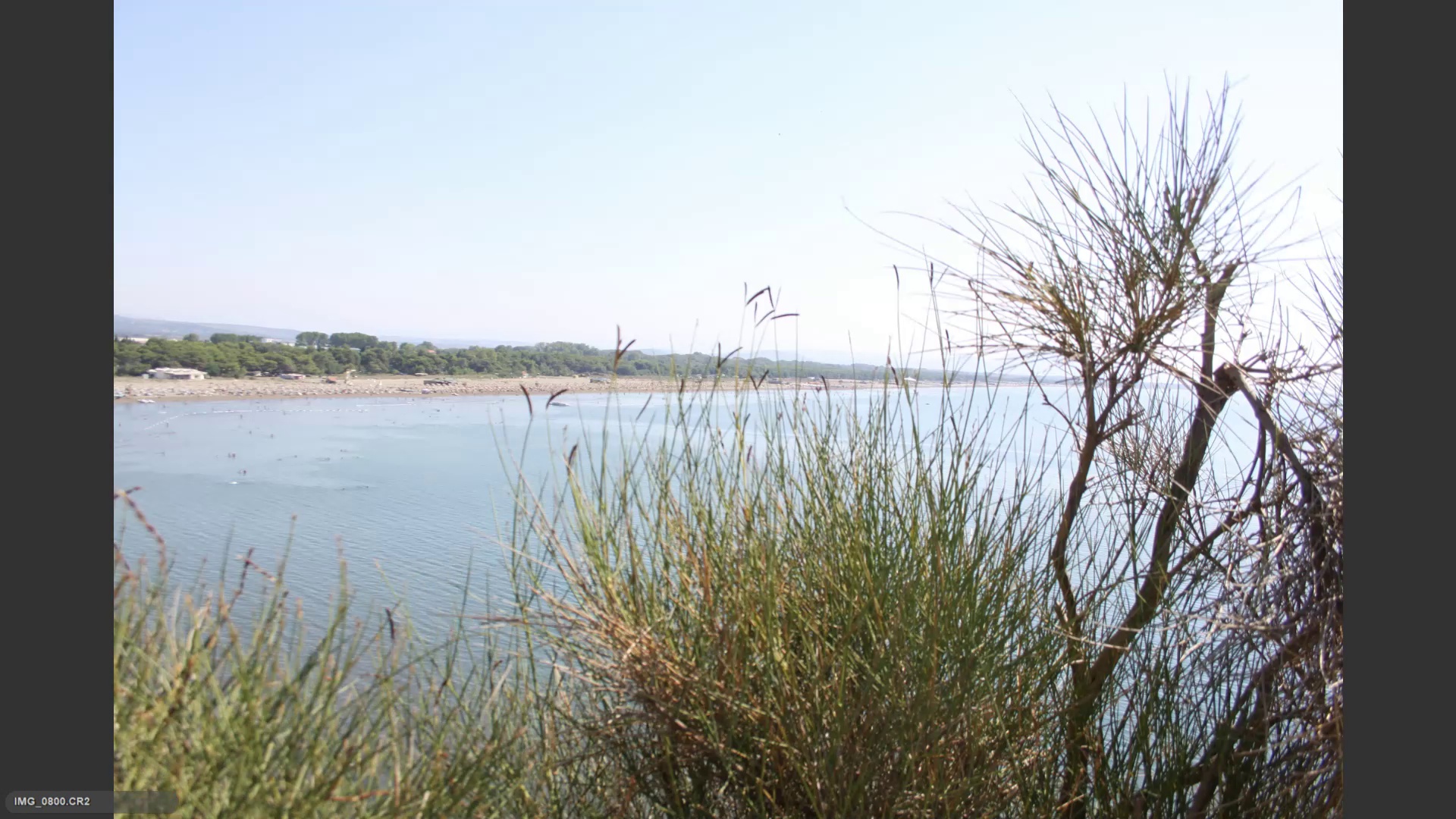 
key(ArrowRight)
 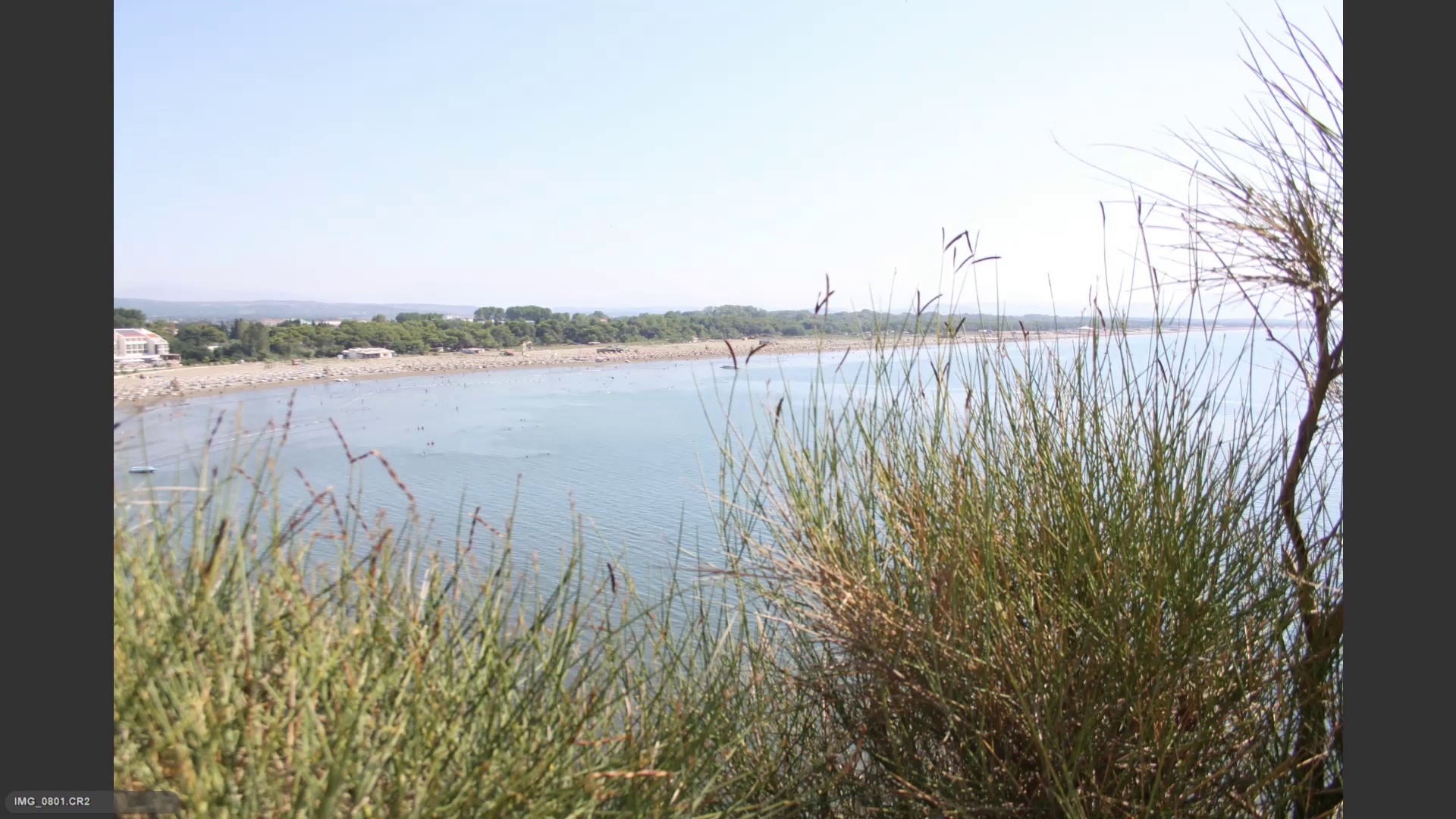 
key(ArrowRight)
 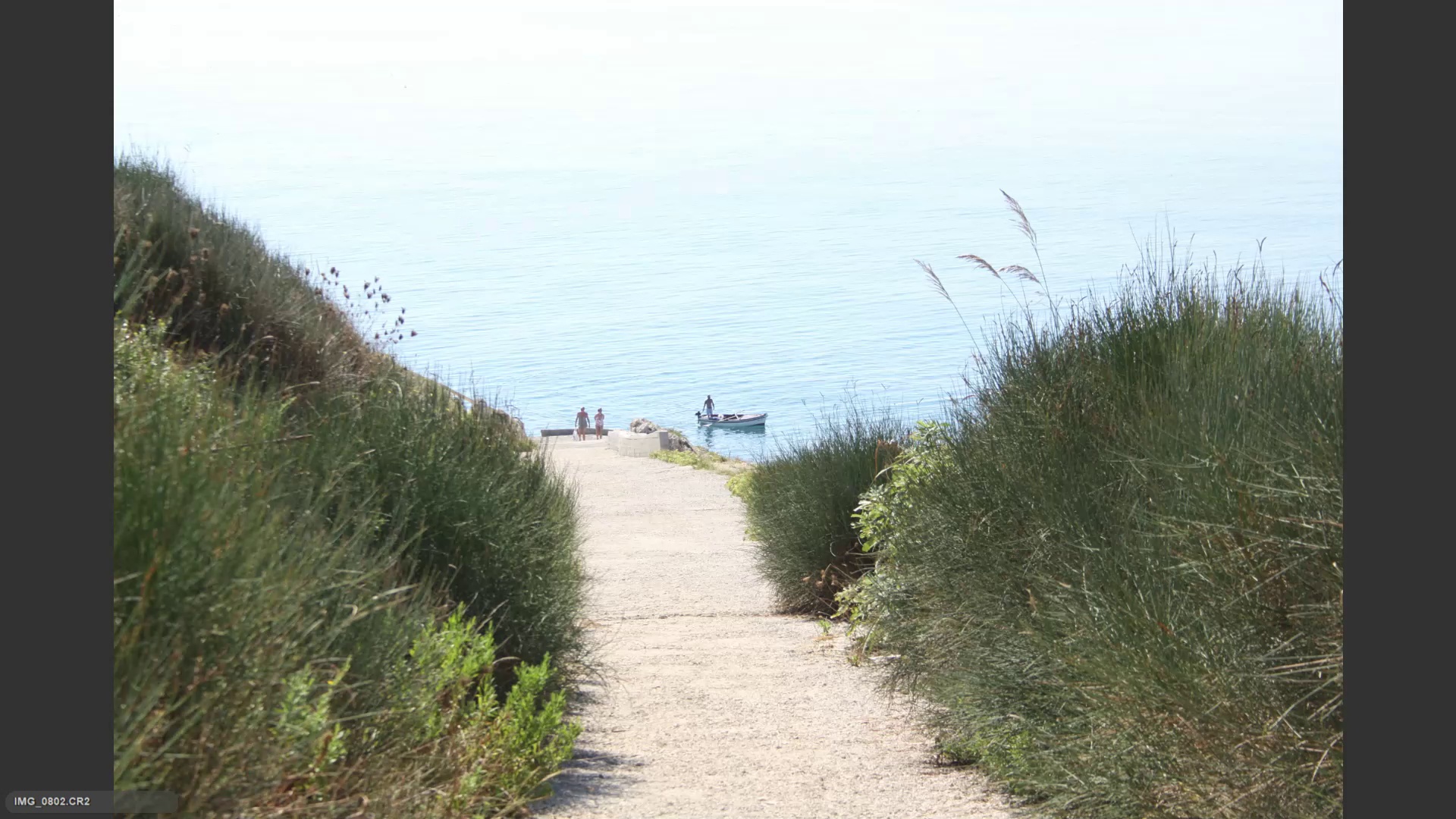 
key(ArrowRight)
 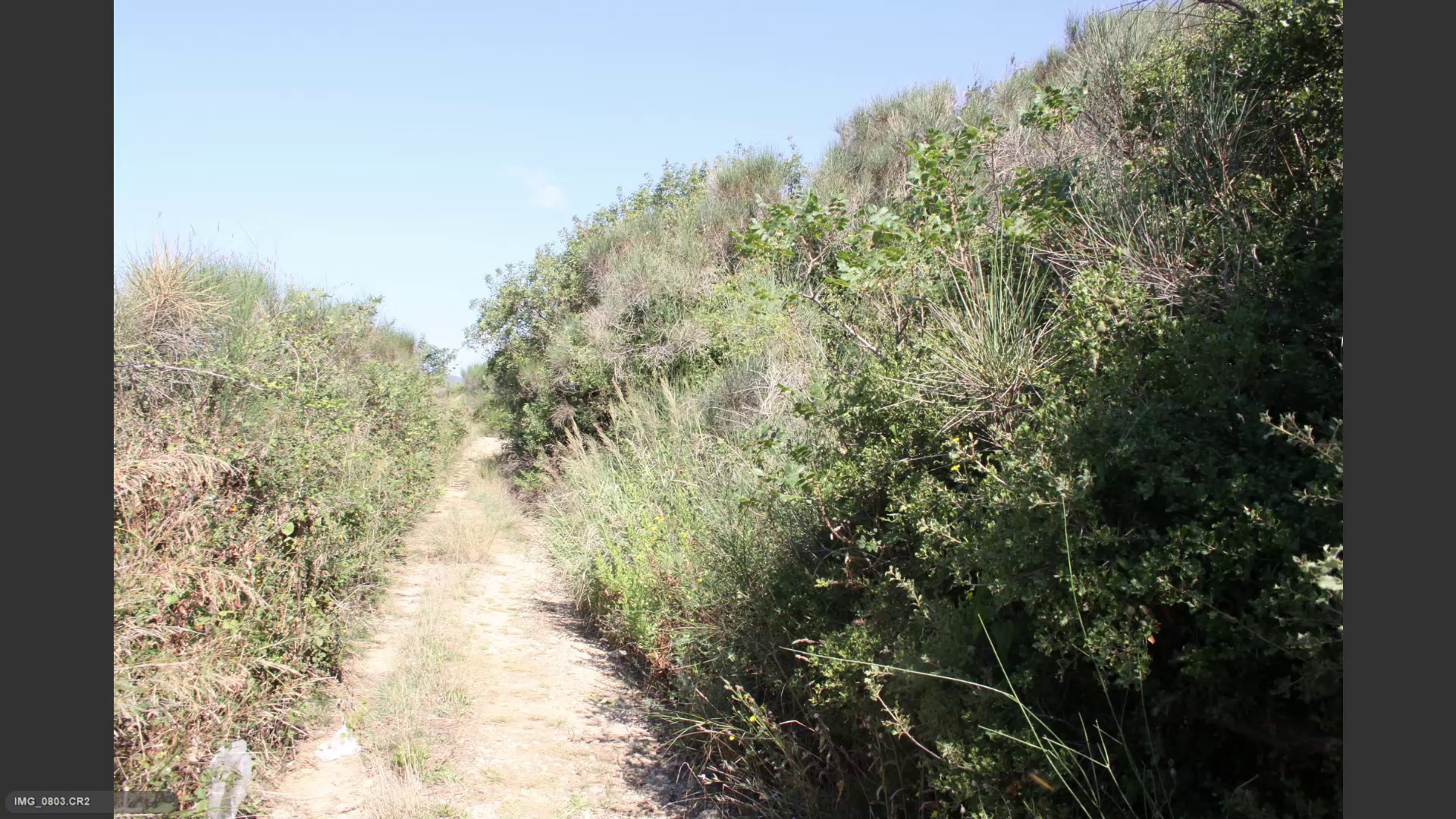 
key(ArrowLeft)
 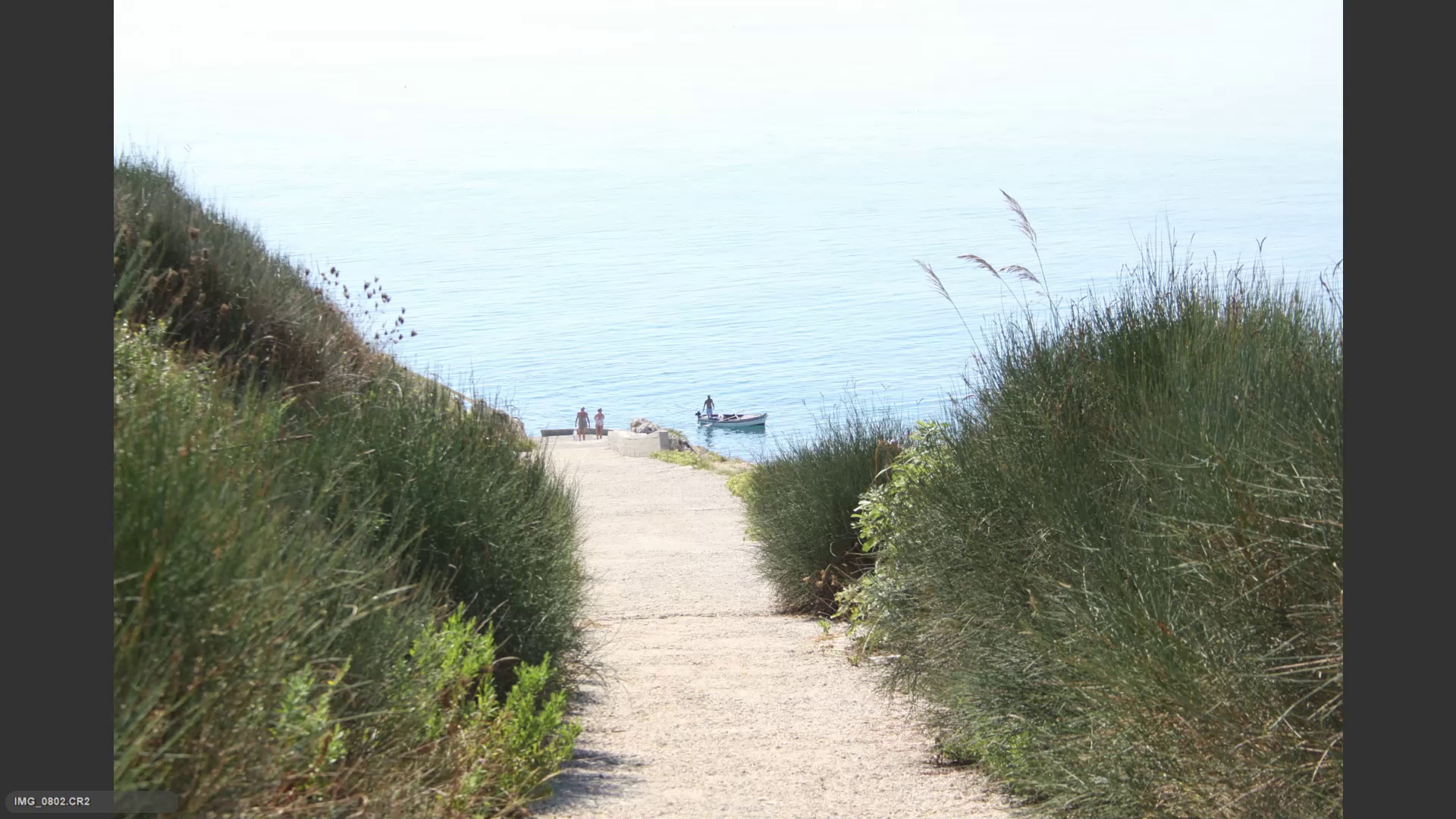 
key(ArrowRight)
 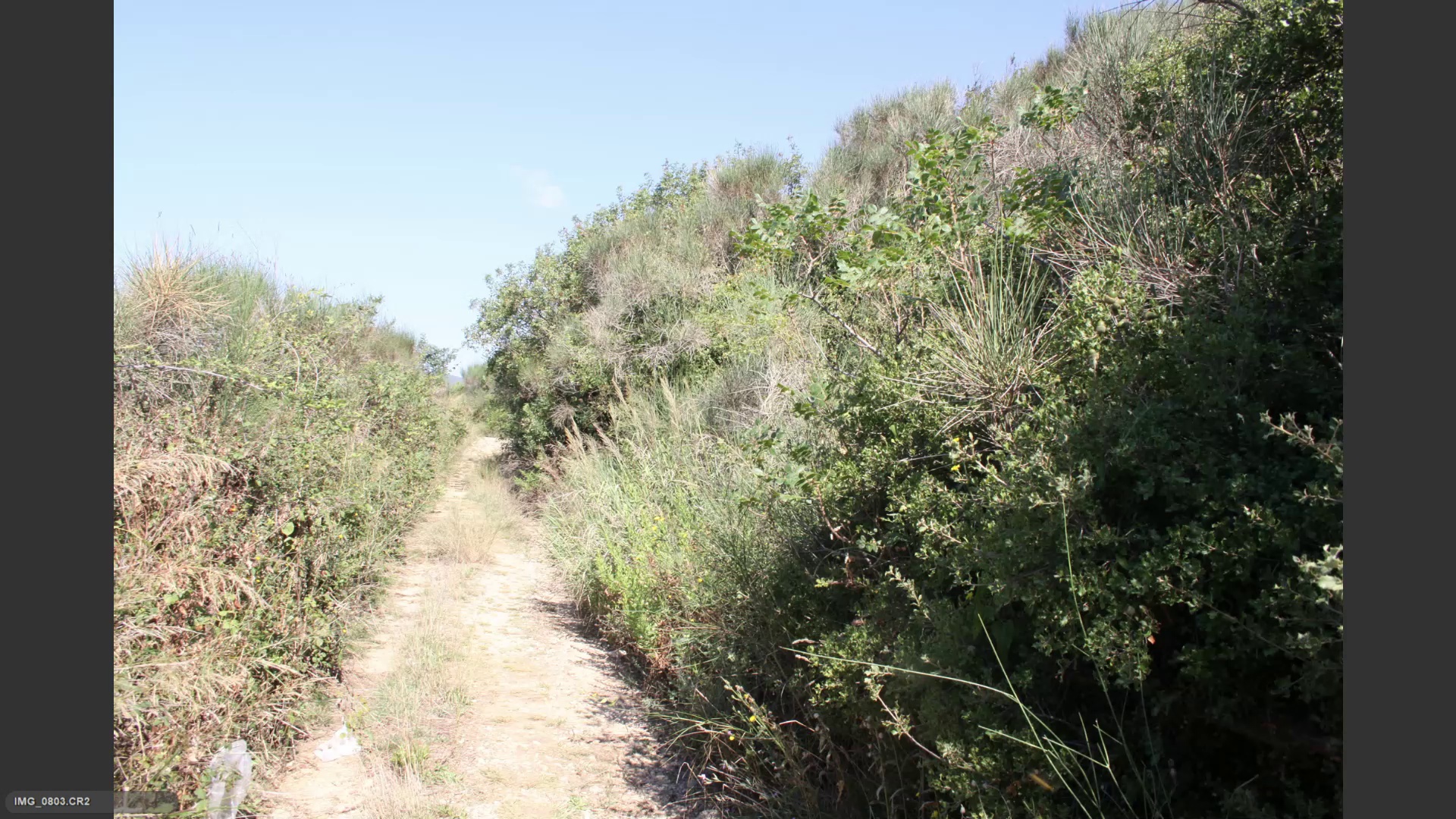 
key(ArrowRight)
 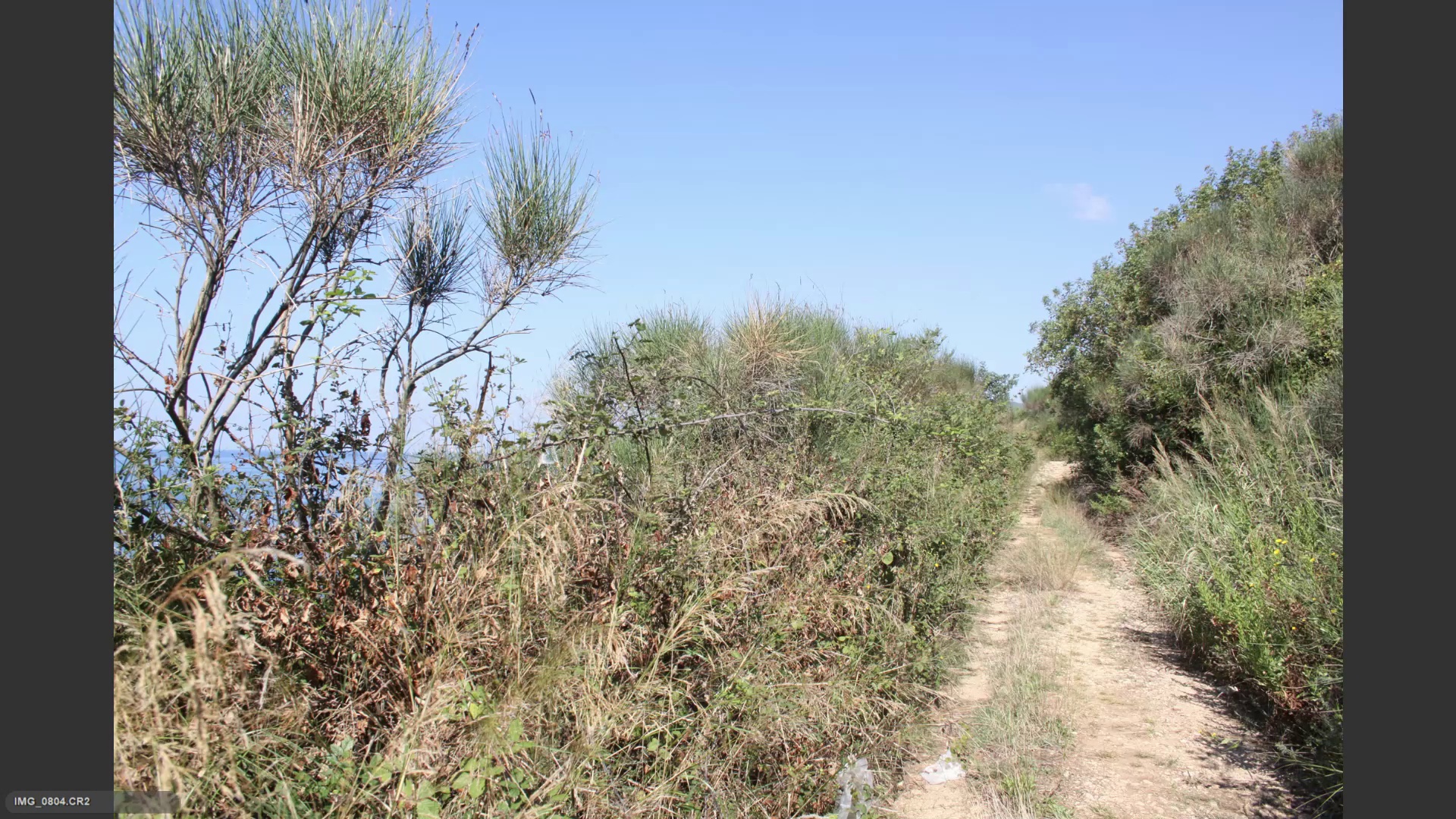 
key(ArrowLeft)
 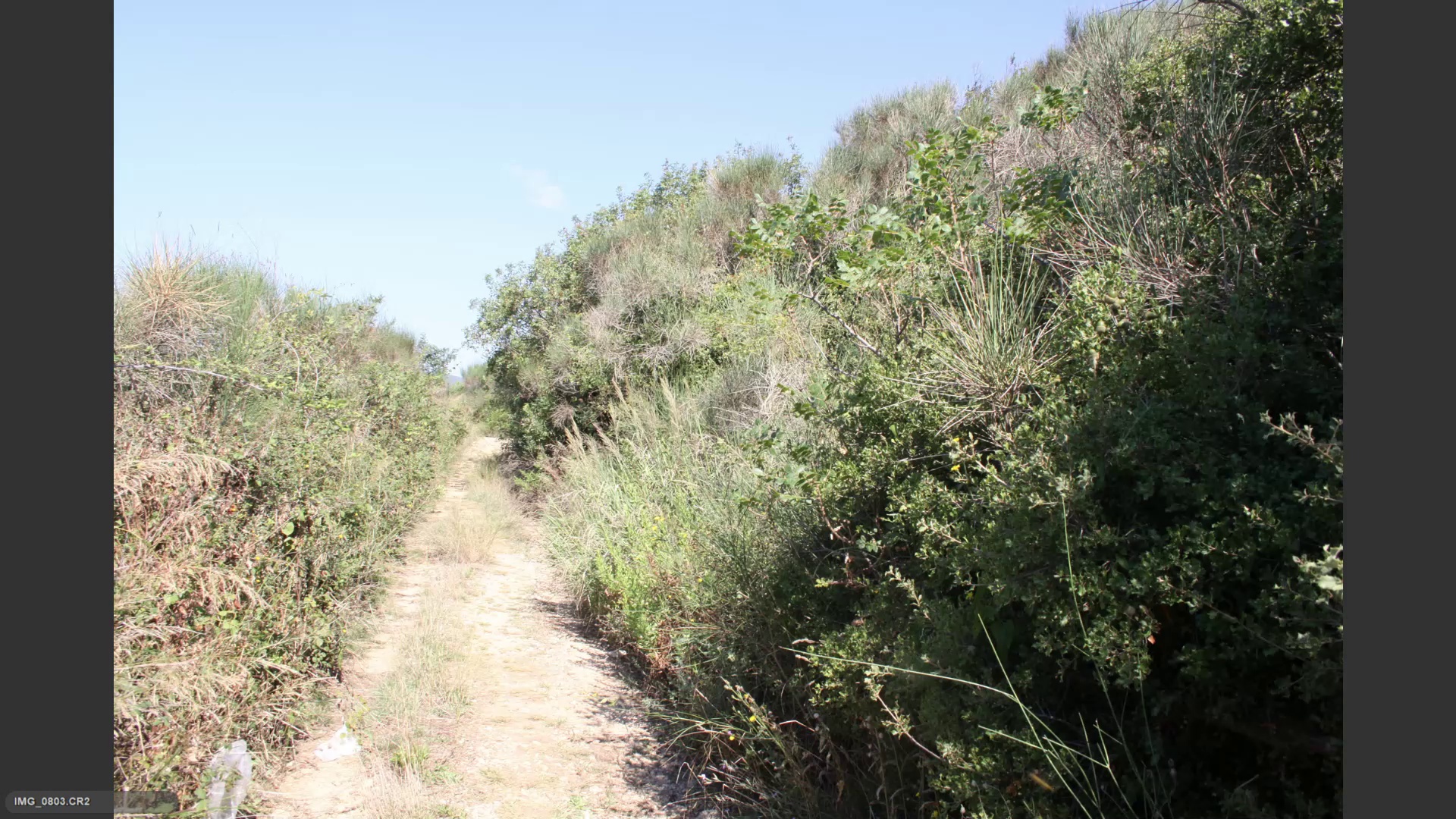 
key(ArrowRight)
 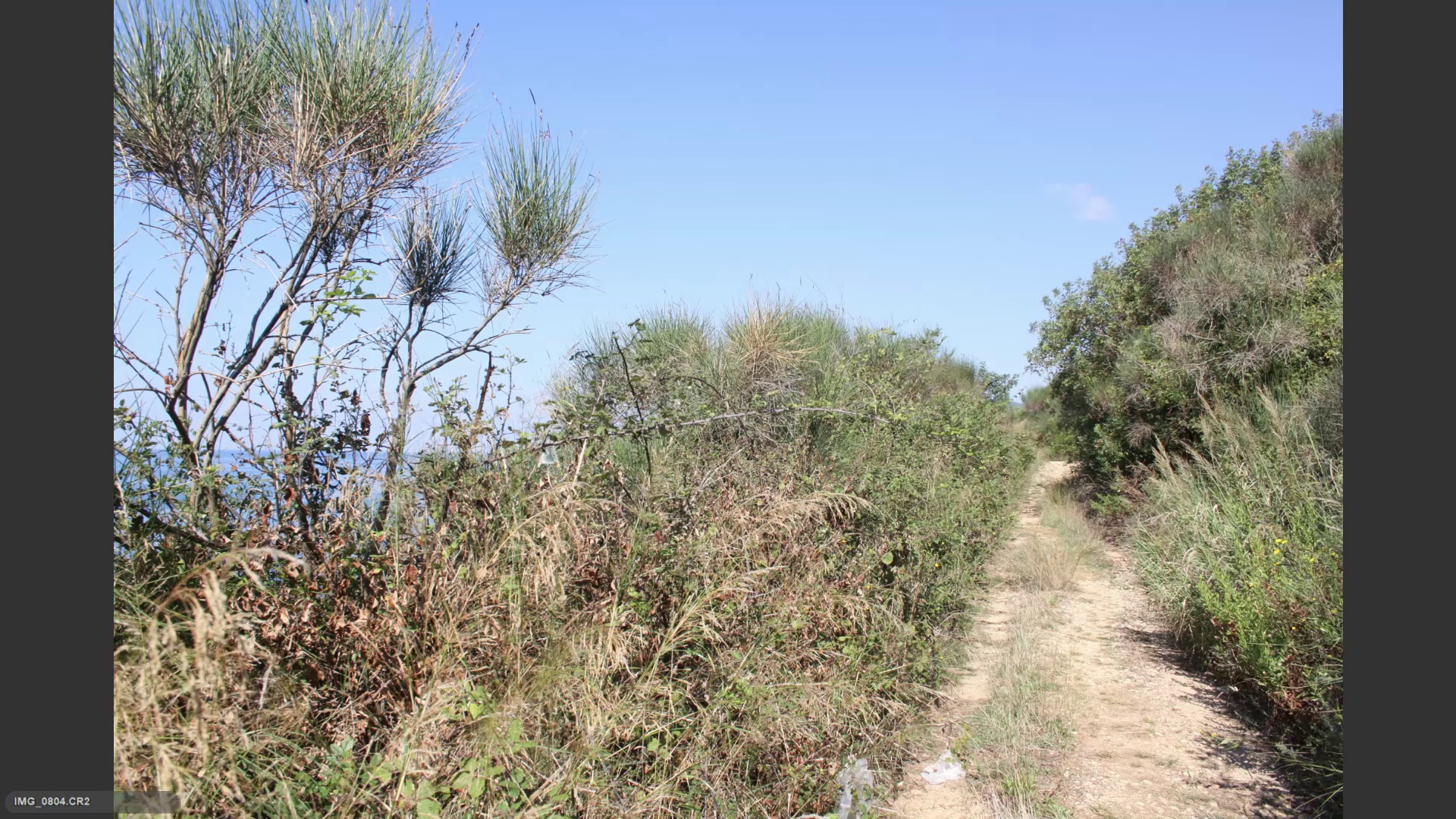 
key(ArrowRight)
 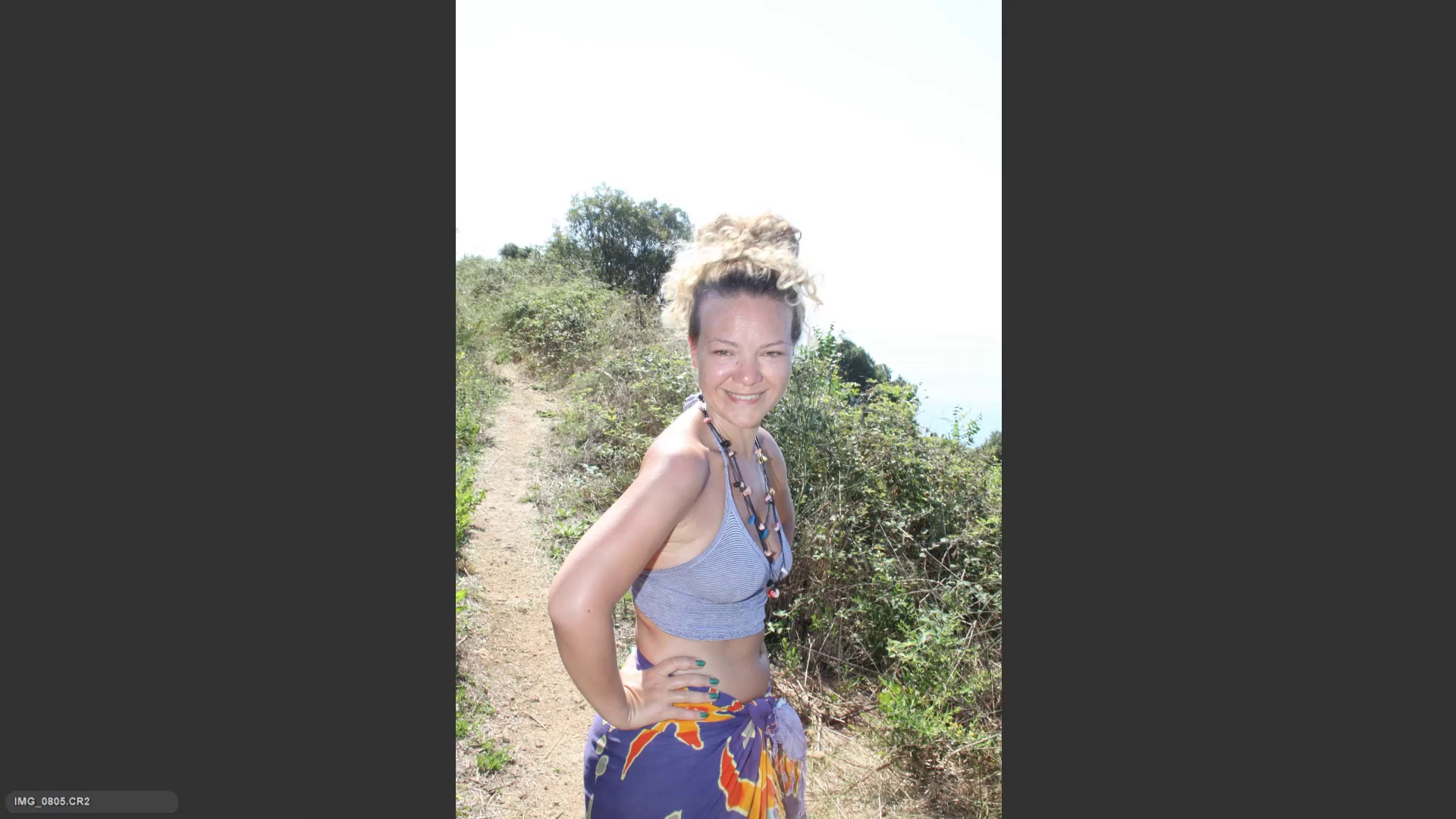 
key(ArrowRight)
 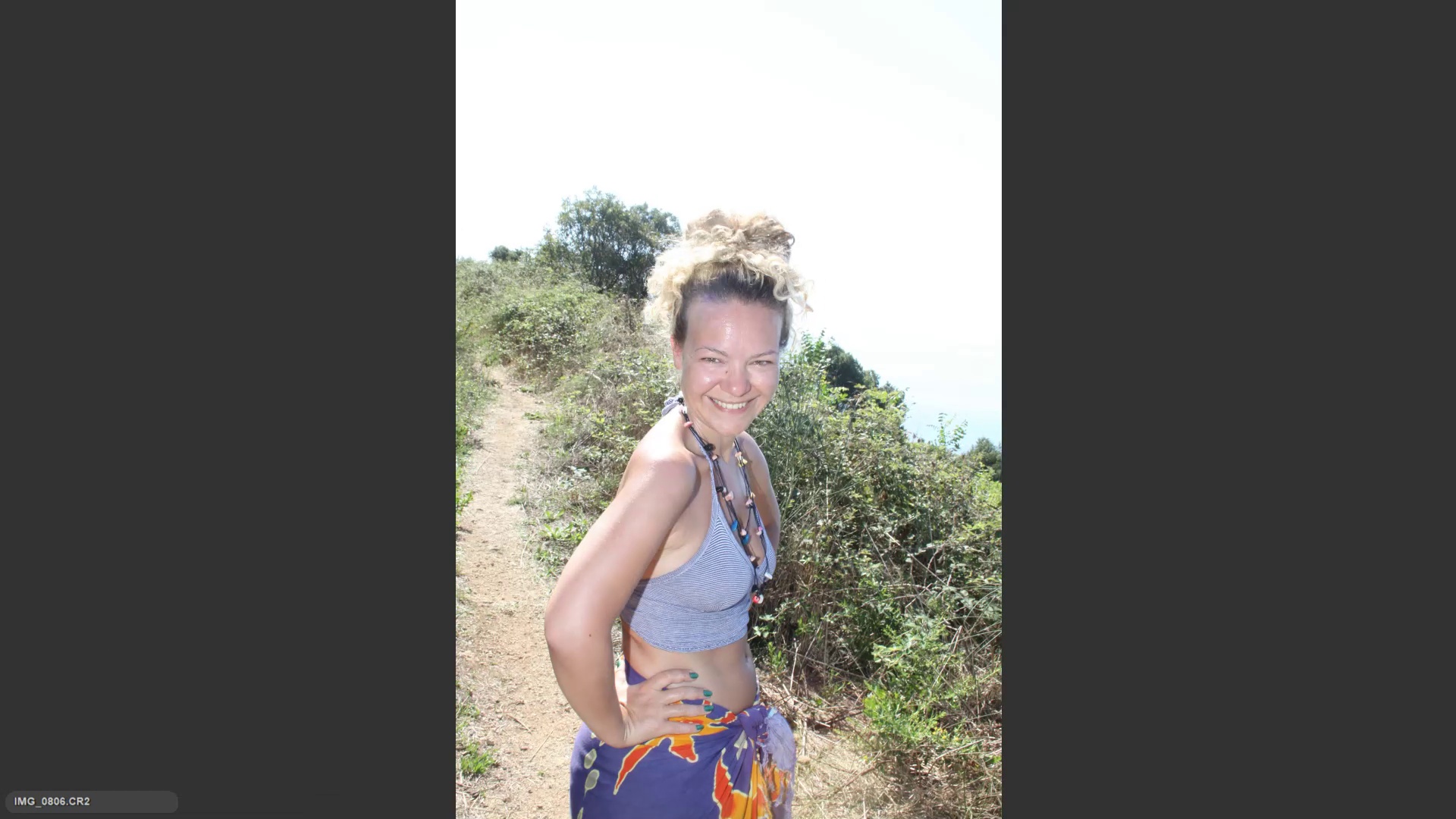 
key(6)
 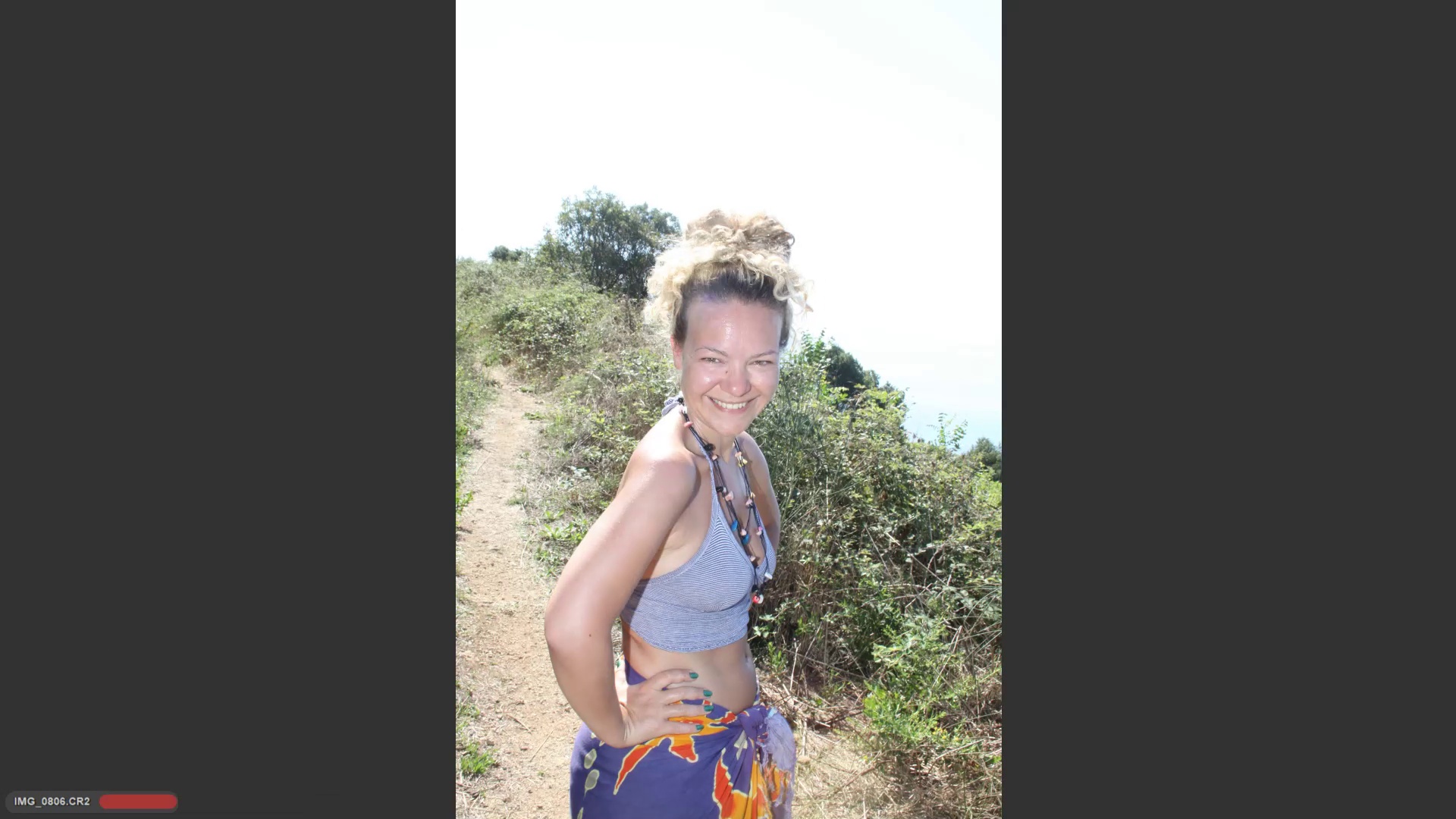 
key(ArrowRight)
 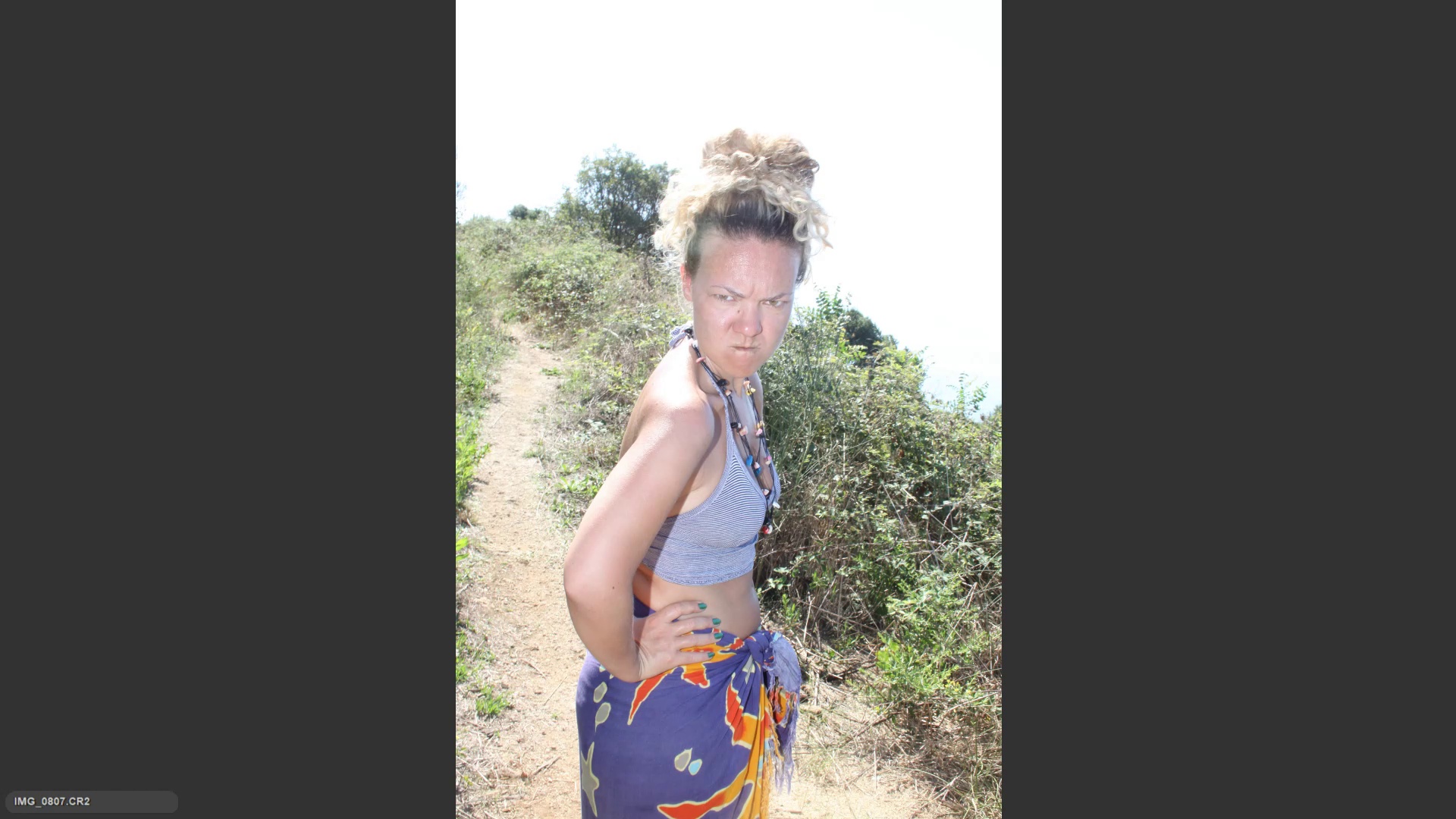 
key(6)
 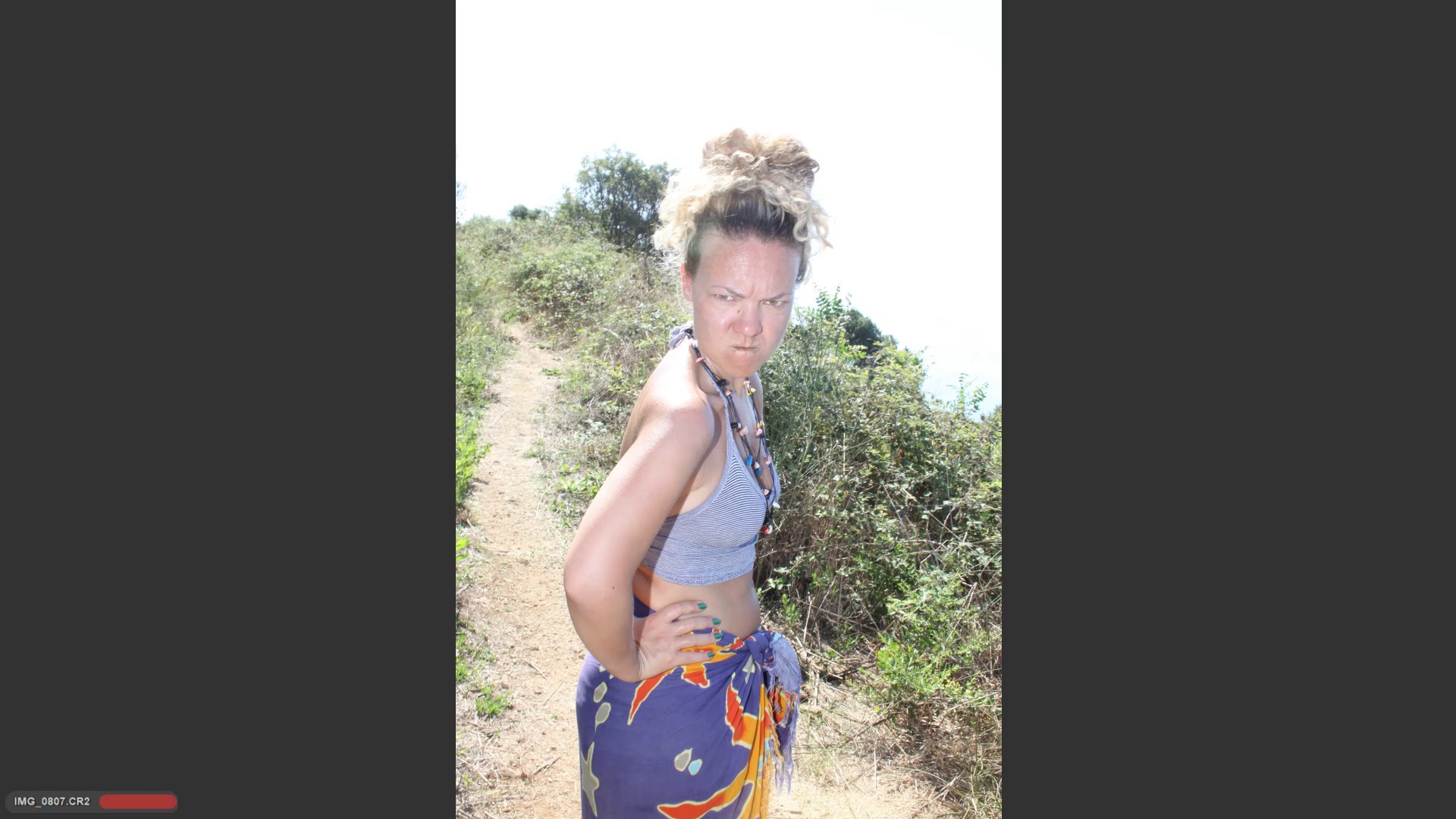 
key(ArrowRight)
 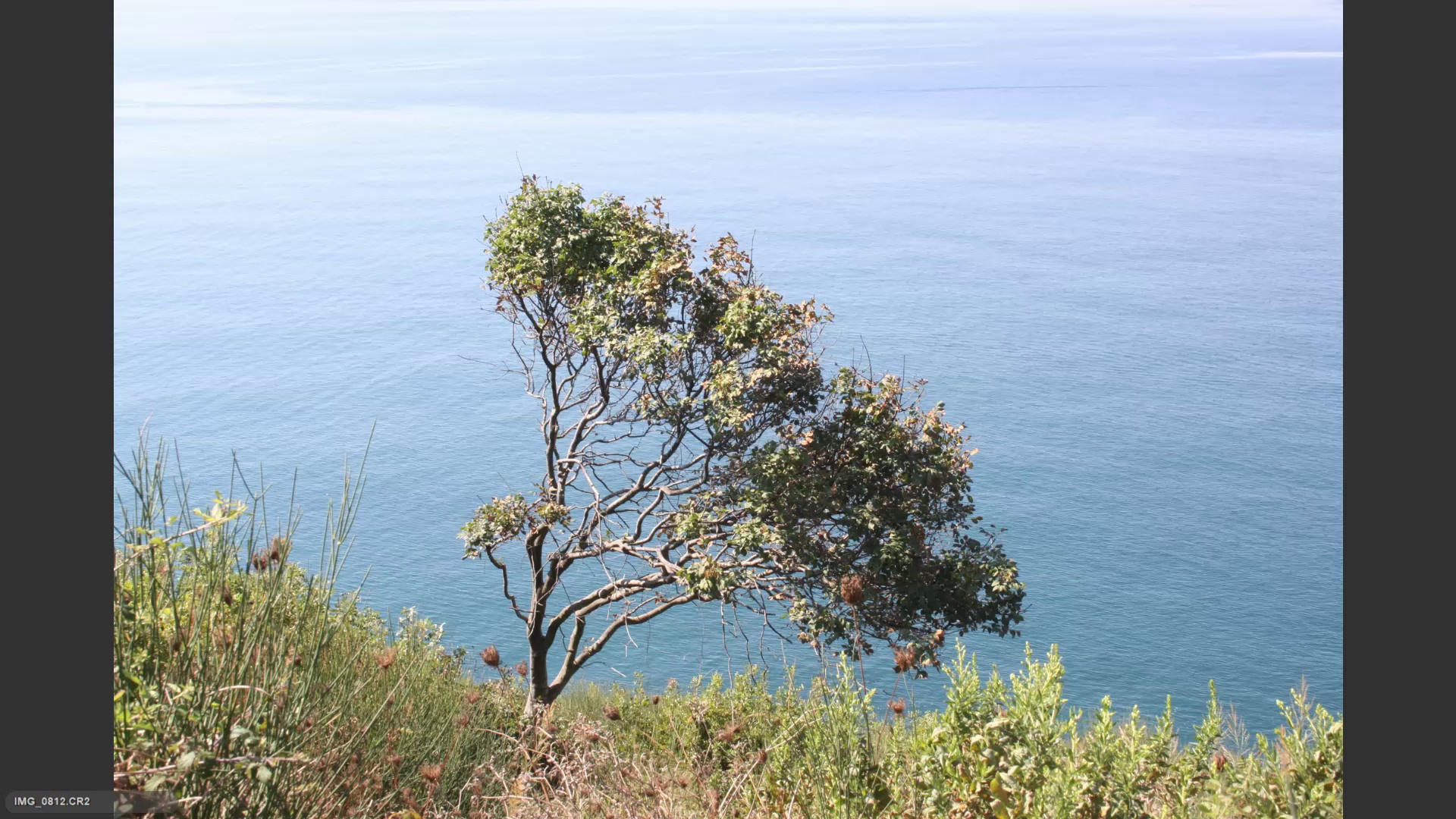 
key(ArrowRight)
 